 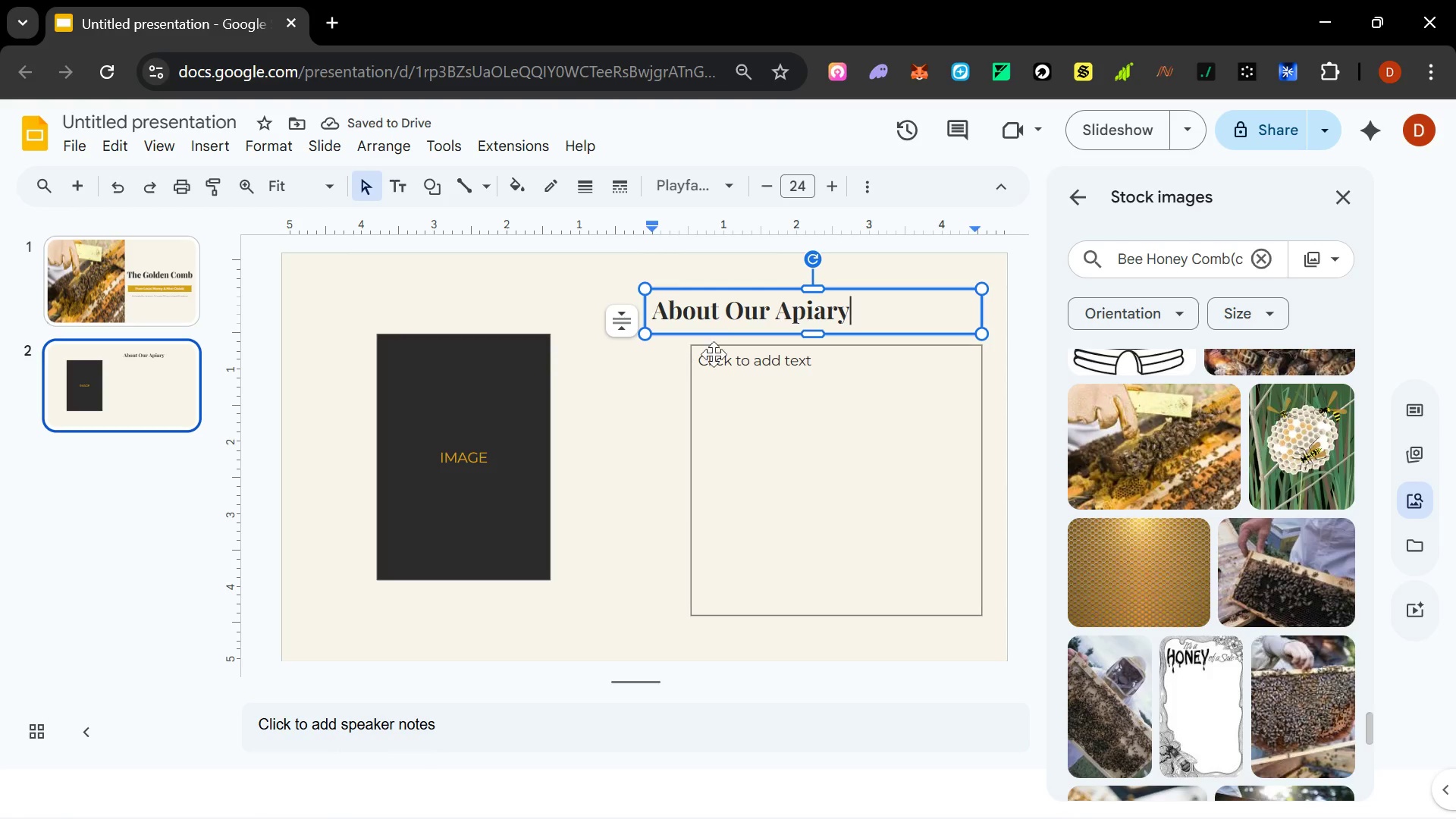 
left_click([808, 423])
 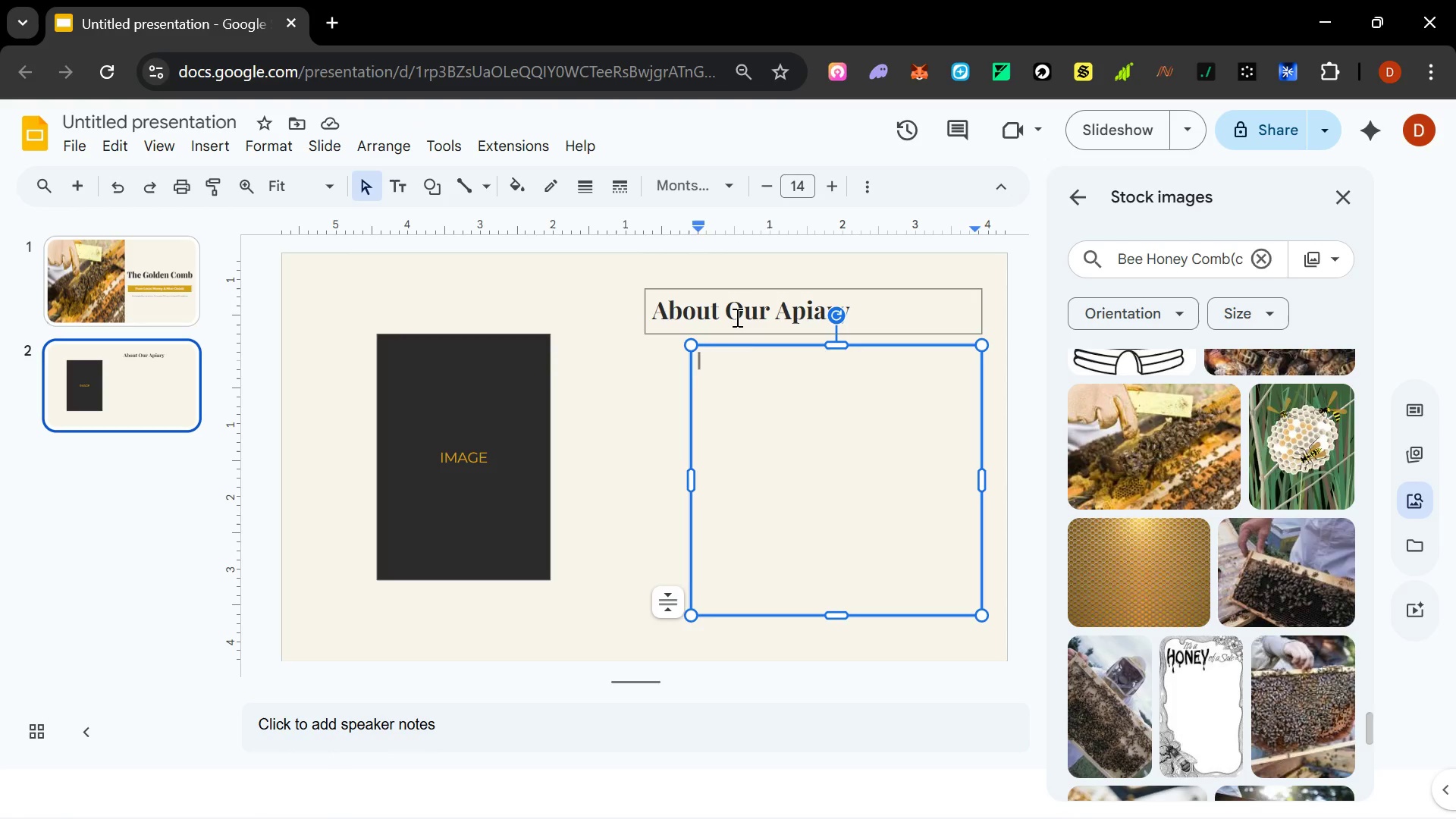 
left_click_drag(start_coordinate=[750, 343], to_coordinate=[708, 340])
 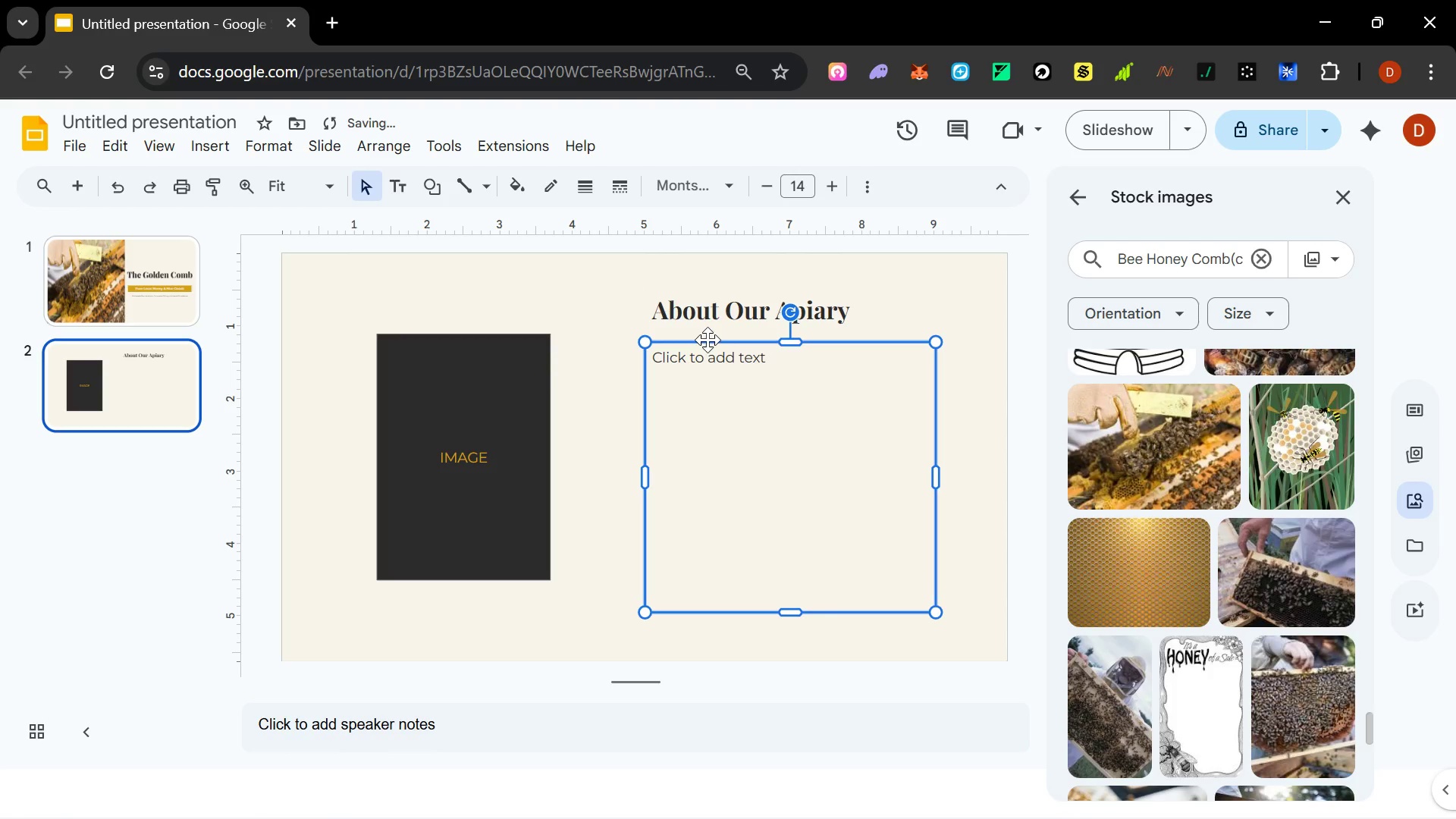 
key(Control+Z)
 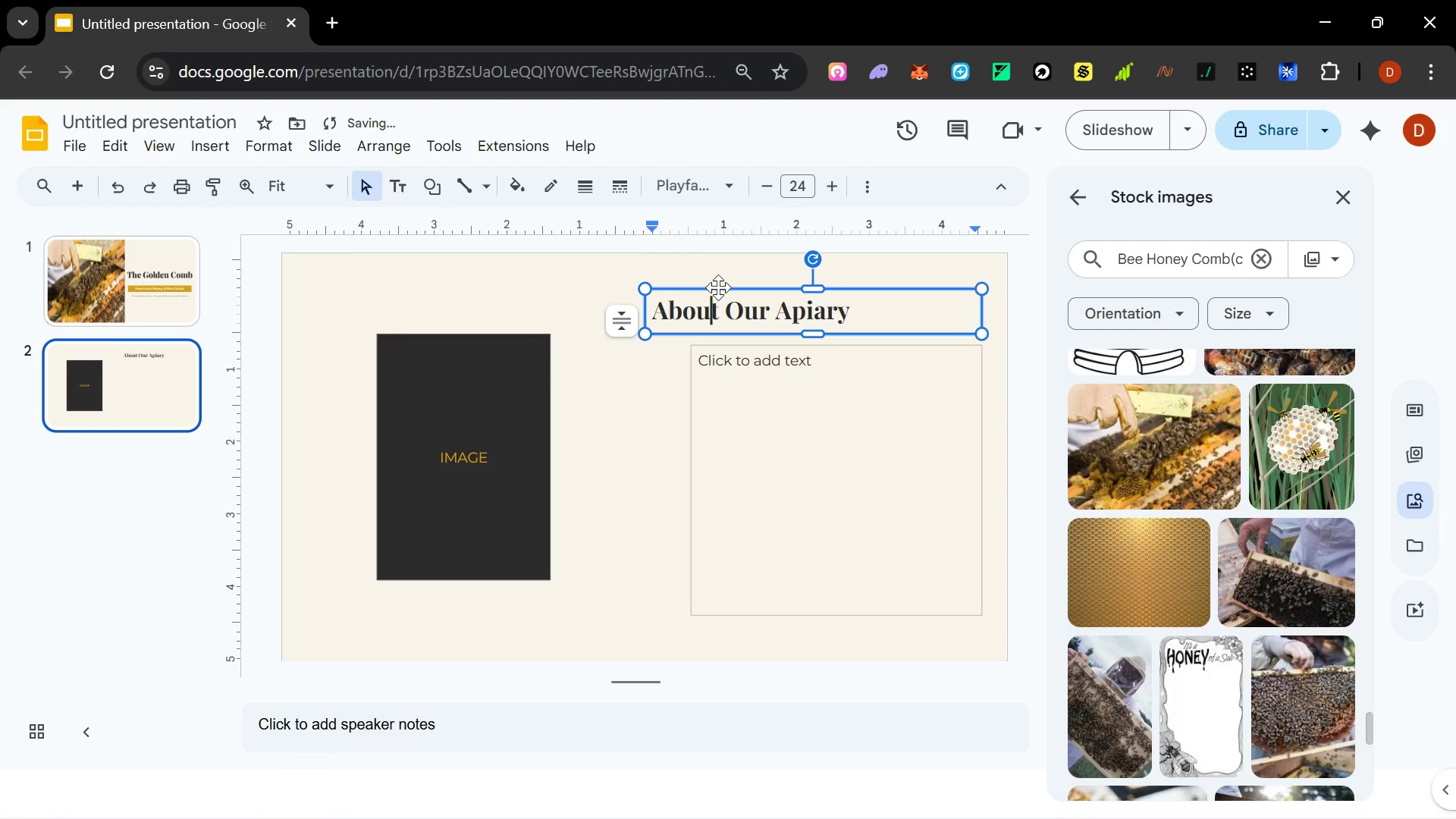 
left_click_drag(start_coordinate=[718, 287], to_coordinate=[741, 288])
 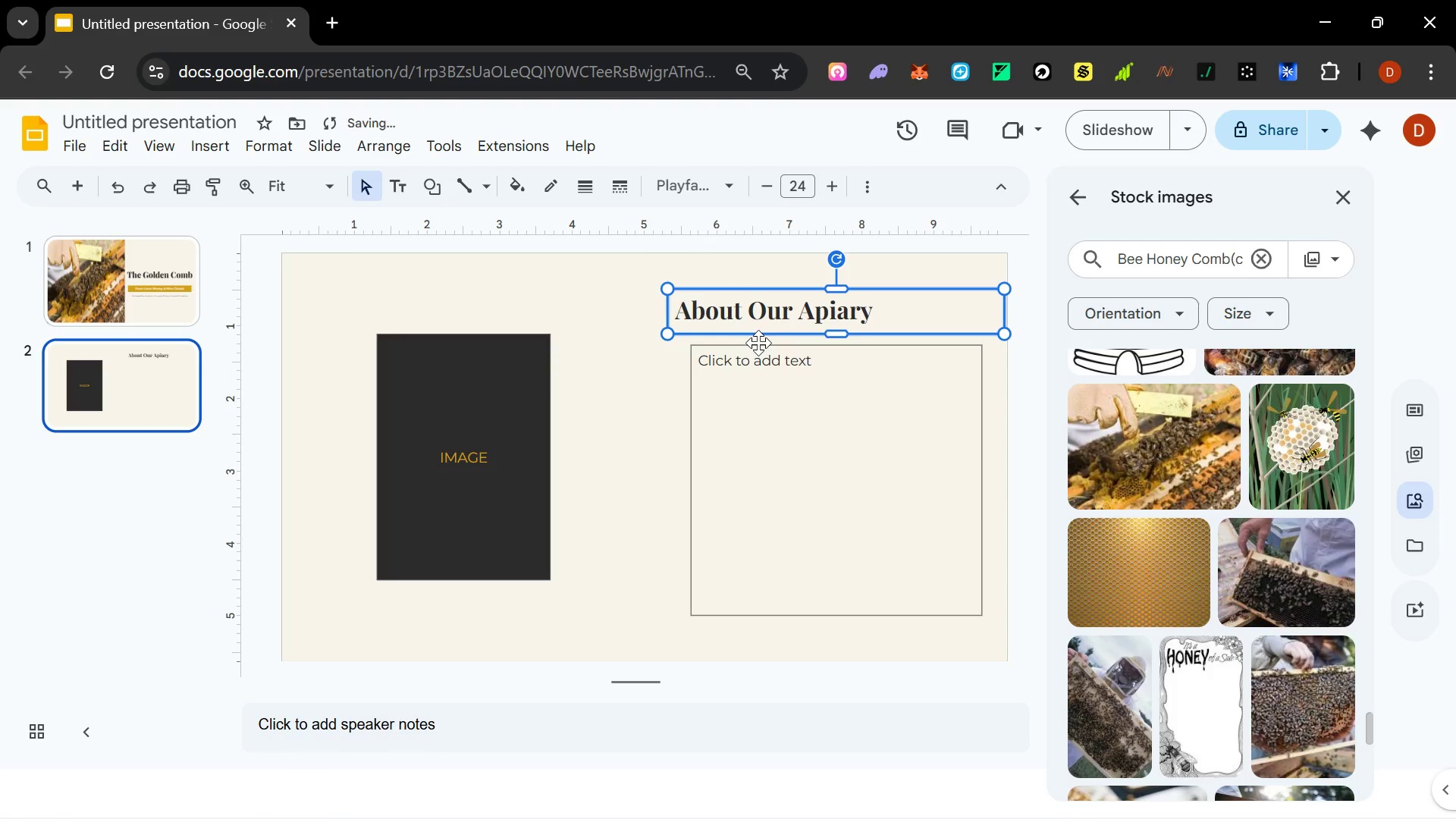 
left_click_drag(start_coordinate=[758, 344], to_coordinate=[736, 343])
 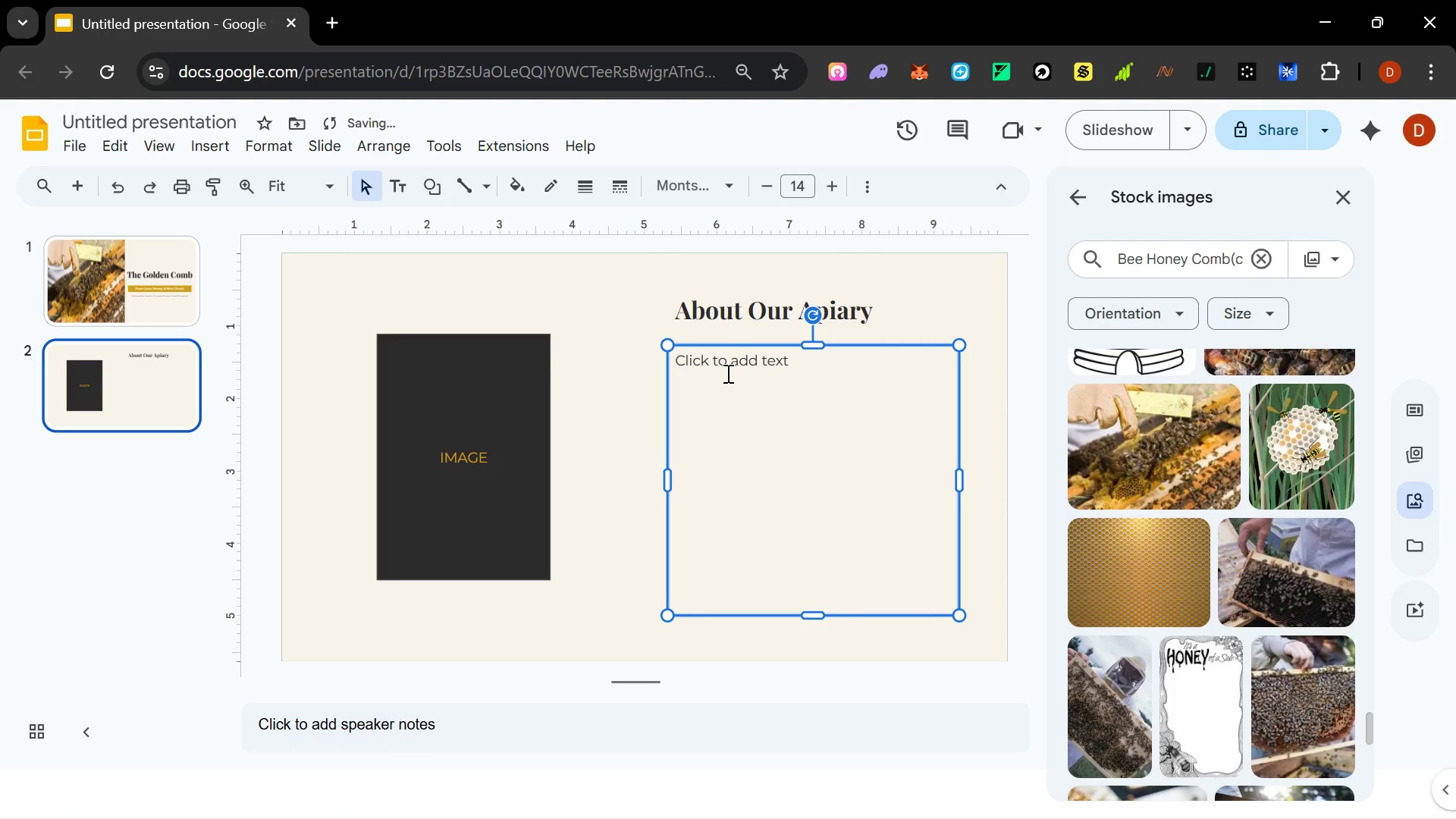 
double_click([727, 372])
 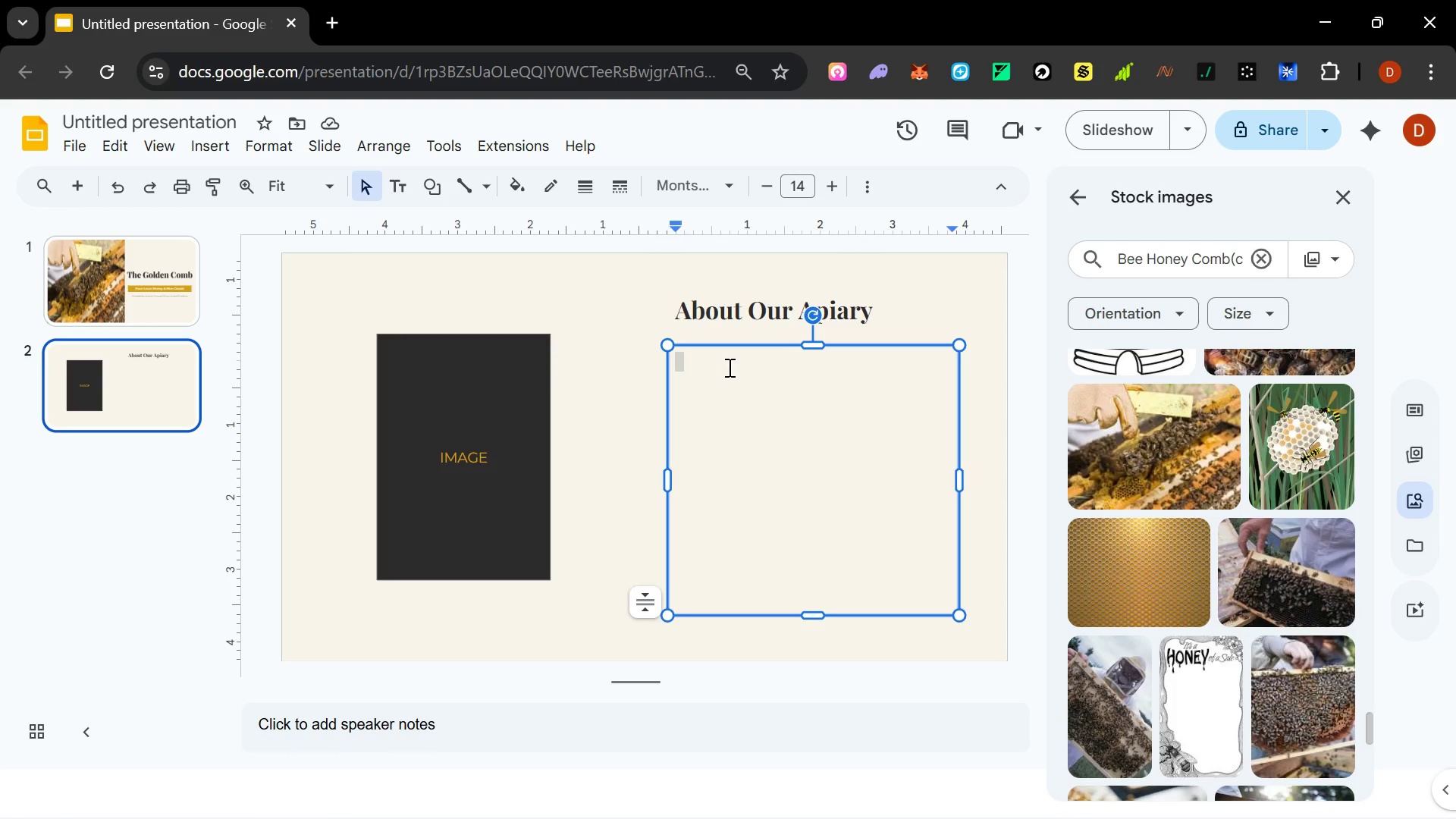 
wait(5.33)
 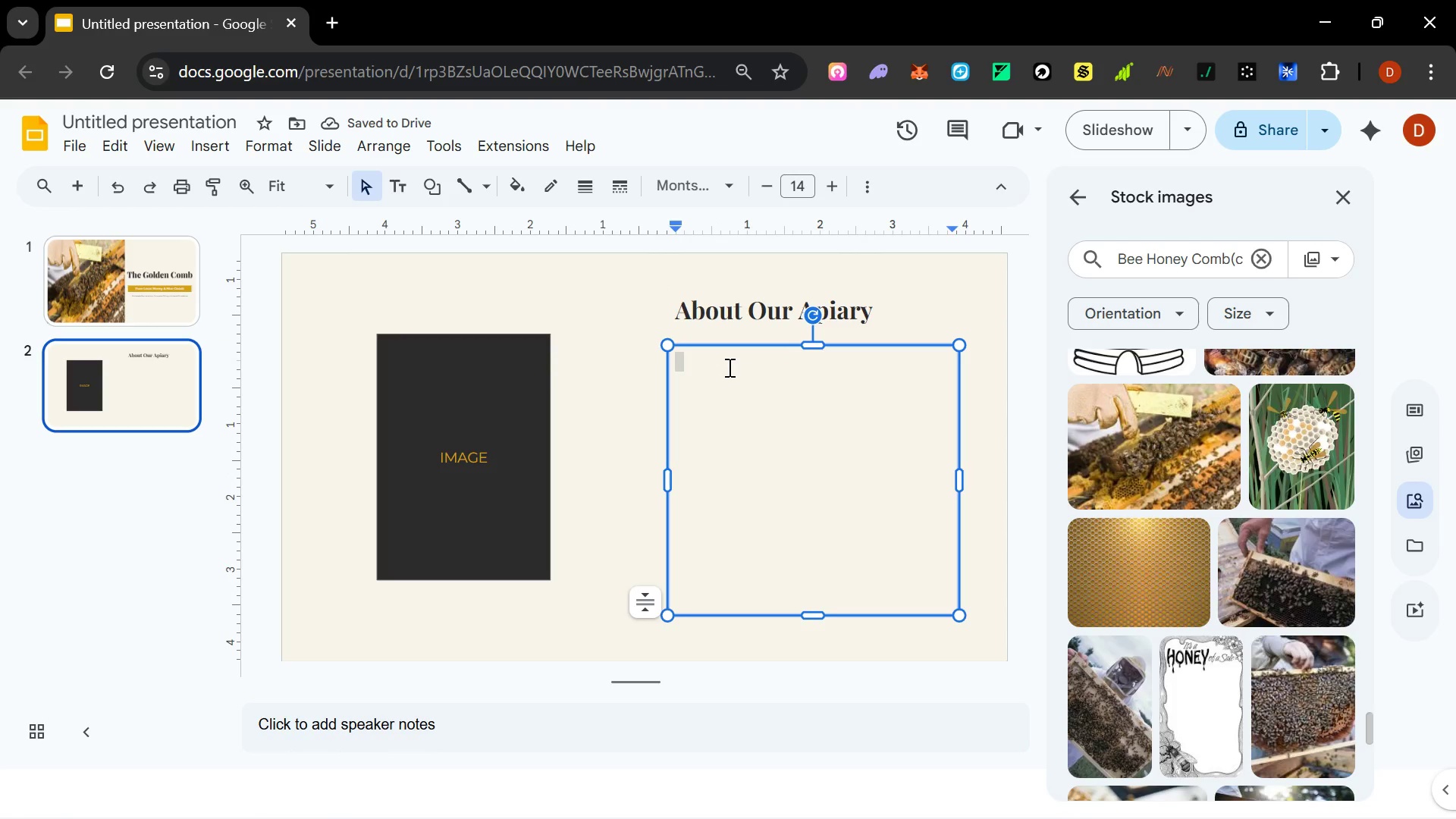 
type(Rooted in the rolling meadows)
key(Backspace)
 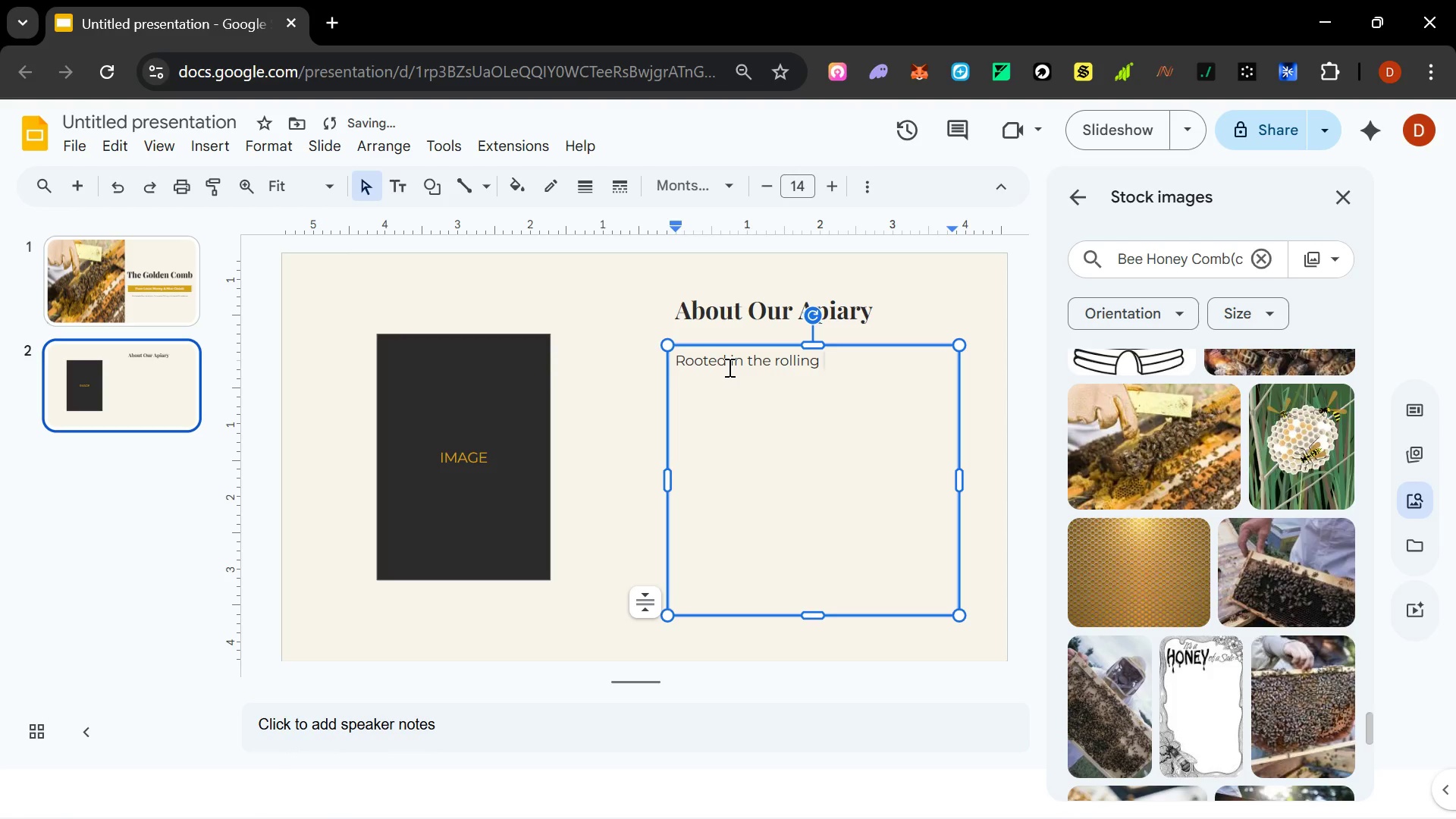 
type(tera)
key(Backspace)
type(rains)
key(Backspace)
key(Backspace)
key(Backspace)
 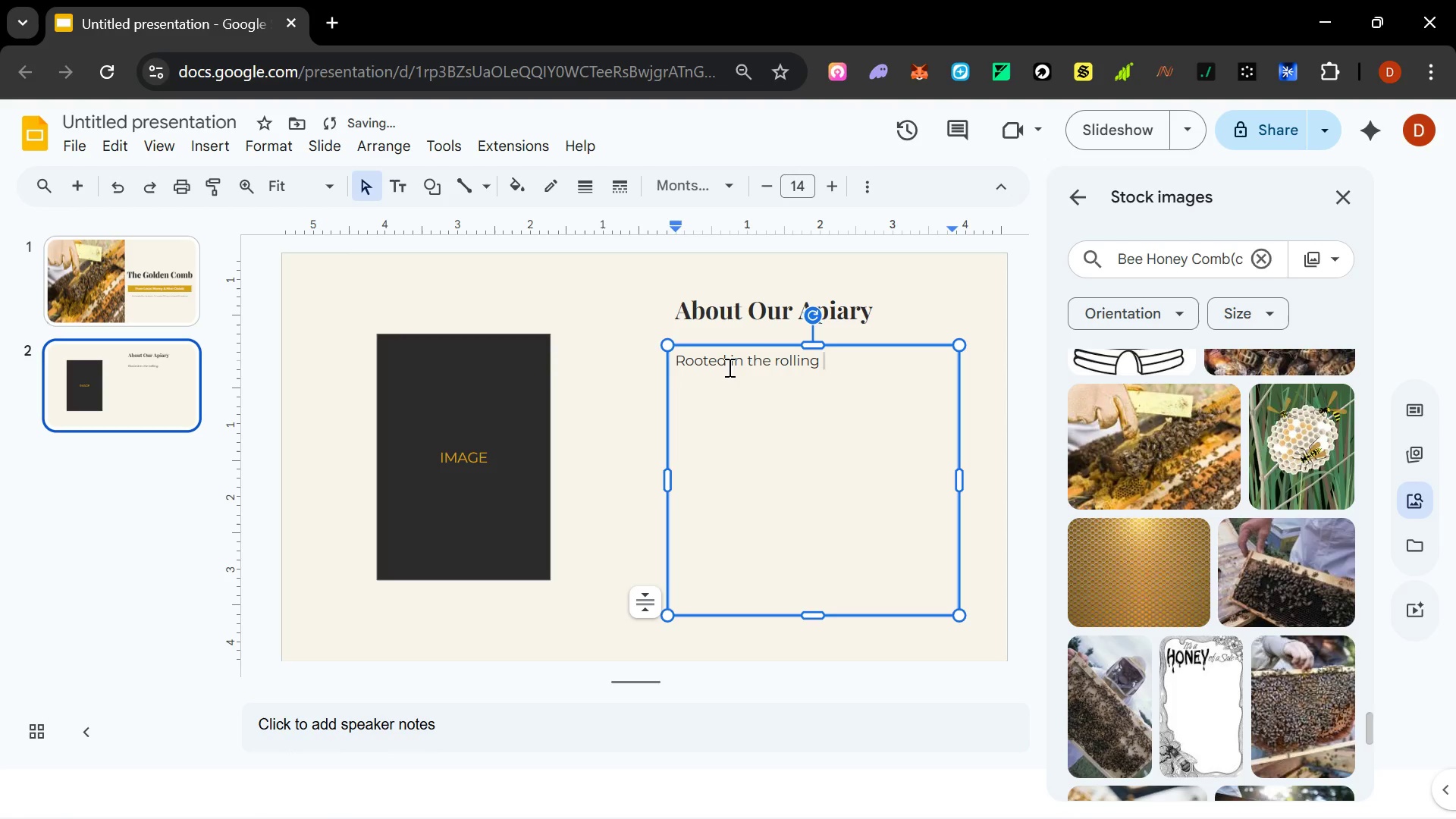 
type(lo)
key(Backspace)
key(Backspace)
type(territory)
key(Backspace)
key(Backspace)
type(g meadows of the American countryside)
 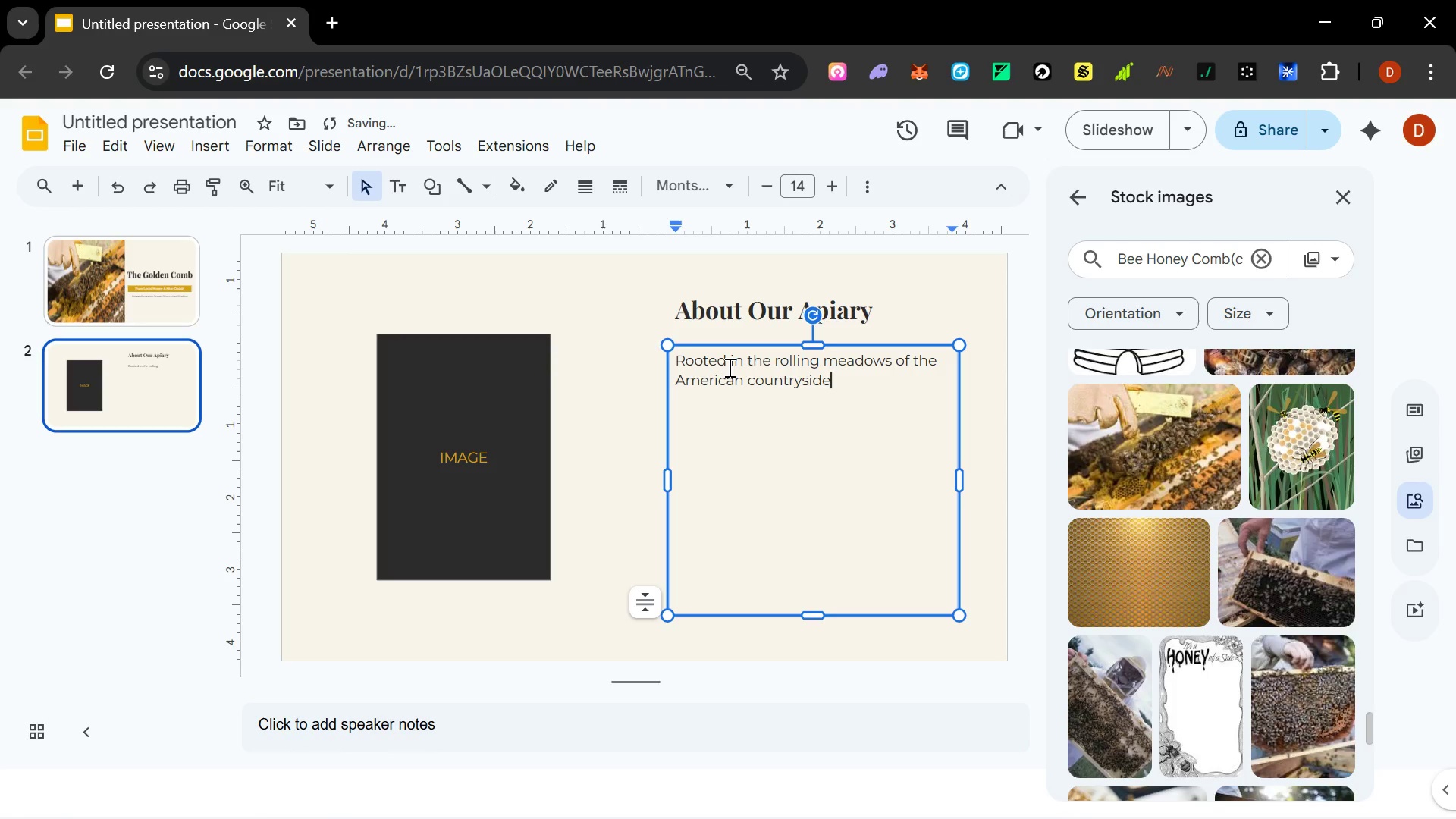 
type(, theGolden Comb began as a single-family apiary with a simple belief)
 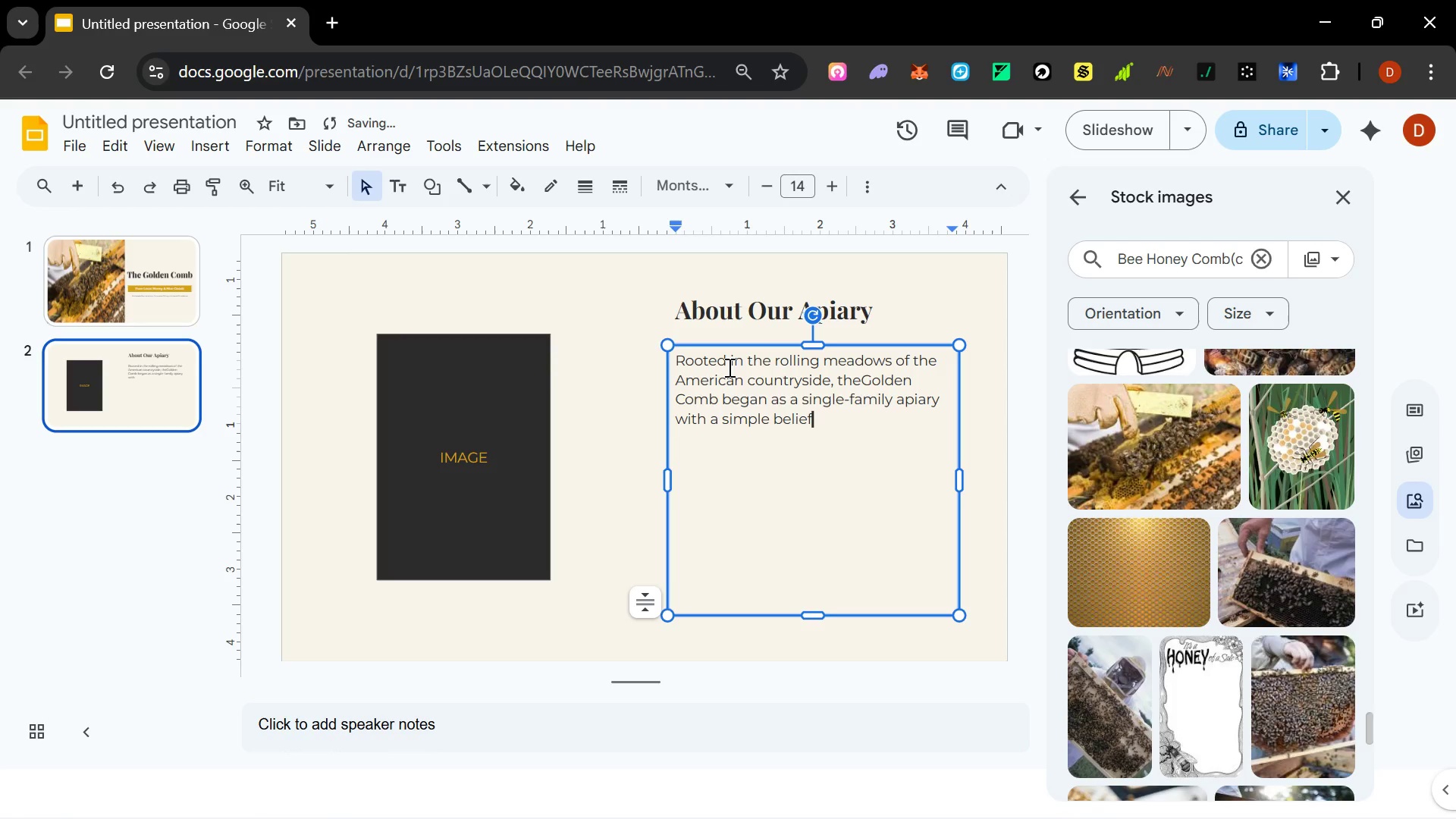 
wait(5.83)
 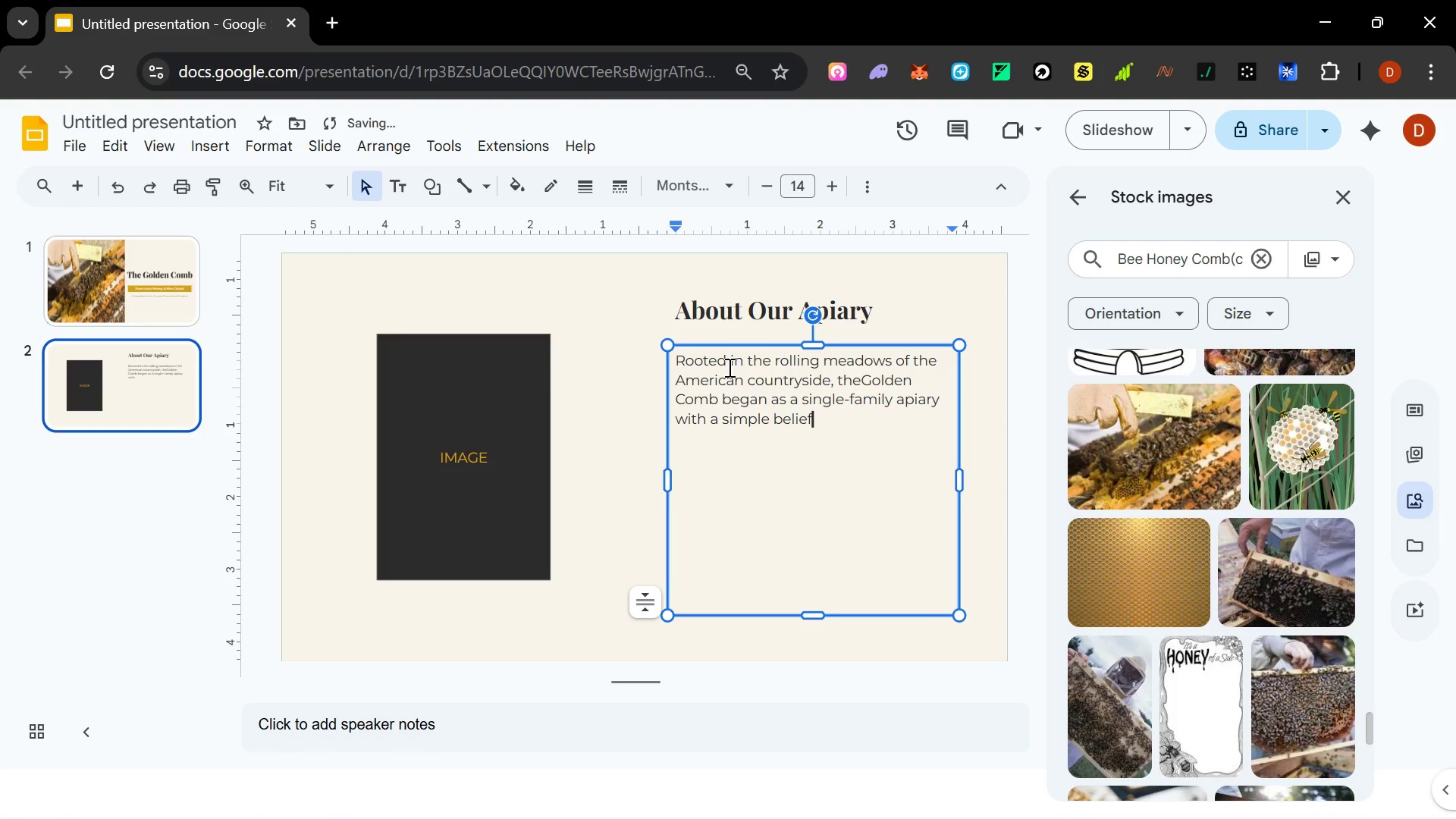 
type(:  na)
key(Backspace)
key(Backspace)
key(Backspace)
type(nature's kind de)
key(Backspace)
key(Backspace)
key(Backspace)
key(Backspace)
key(Backspace)
key(Backspace)
key(Backspace)
type(best deserves)
 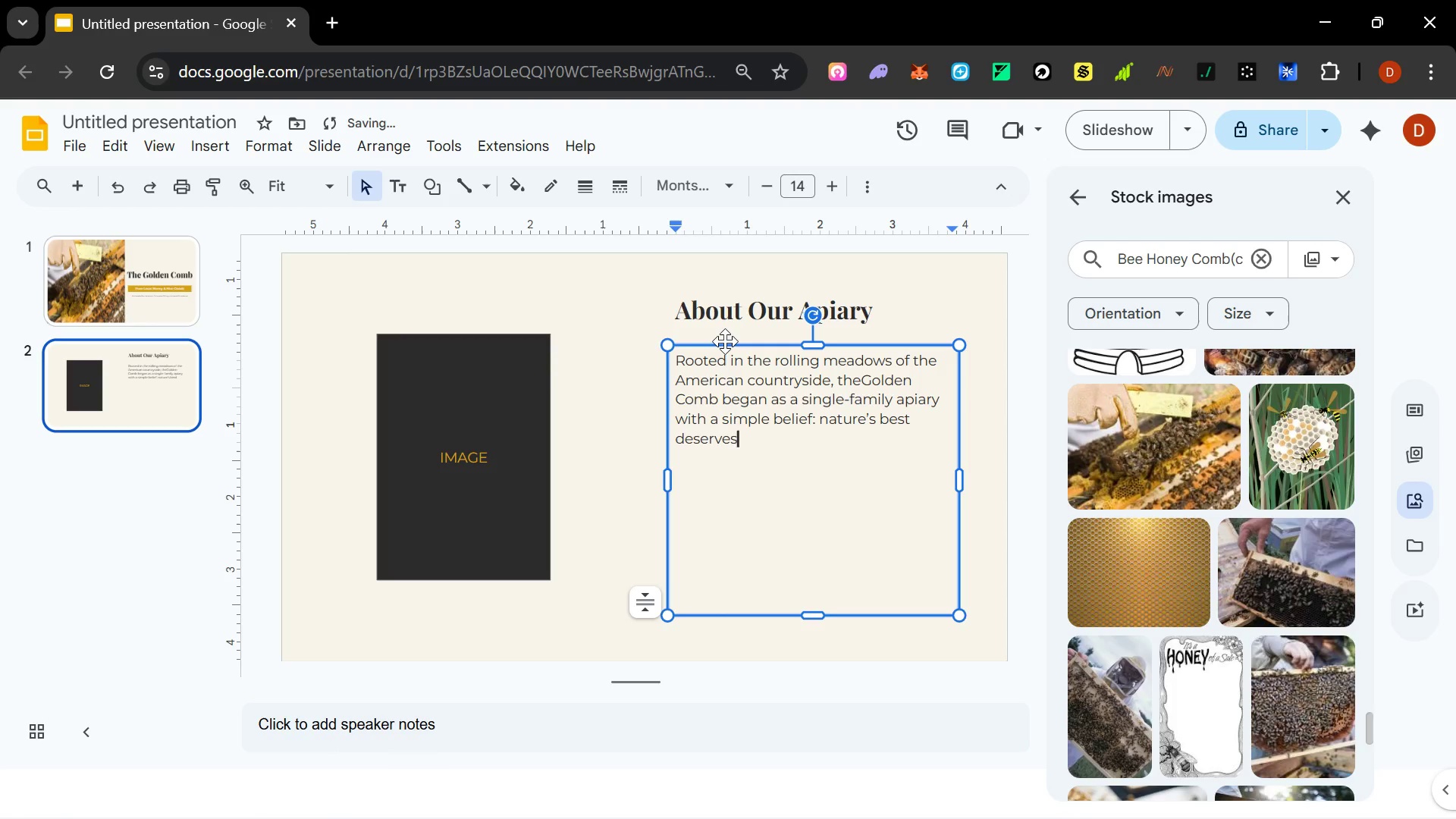 
type( to be preserved, not processed. Every jar we produce is rawm )
key(Backspace)
key(Backspace)
type(, undiluted)
key(Backspace)
type(filtered, and traceable to our local hices)
key(Backspace)
key(Backspace)
key(Backspace)
type(ves.)
 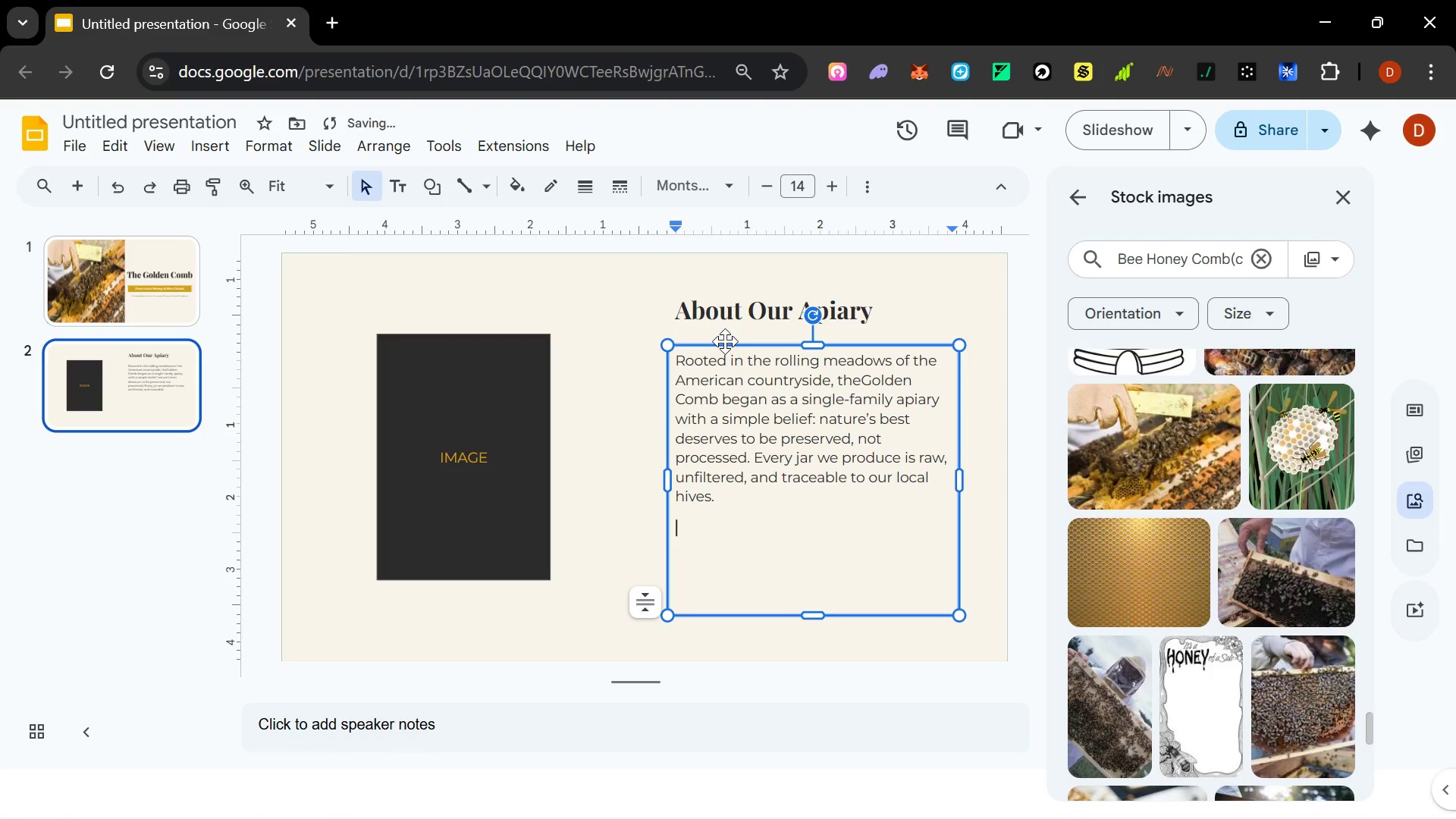 
 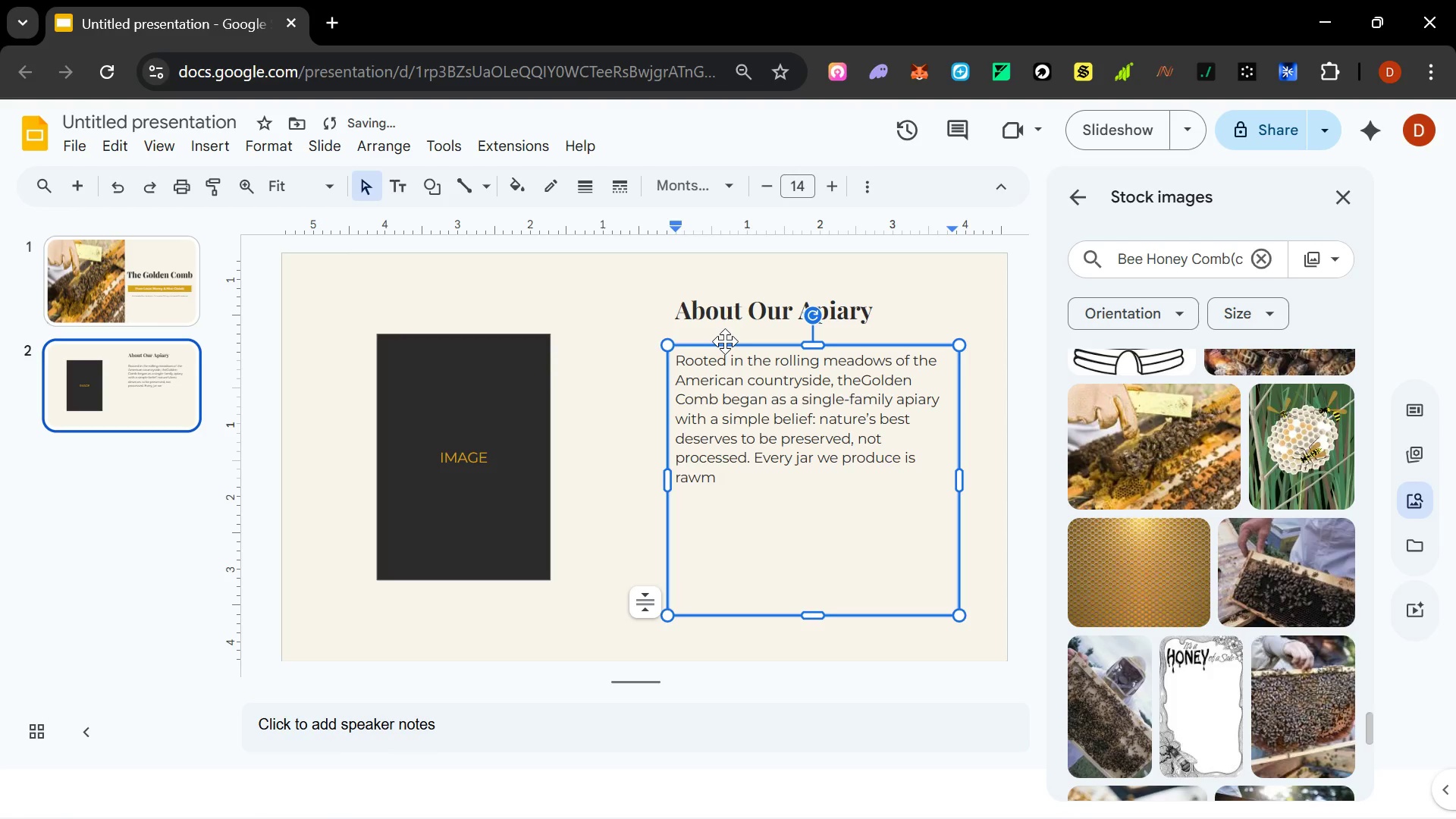 
key(Enter)
 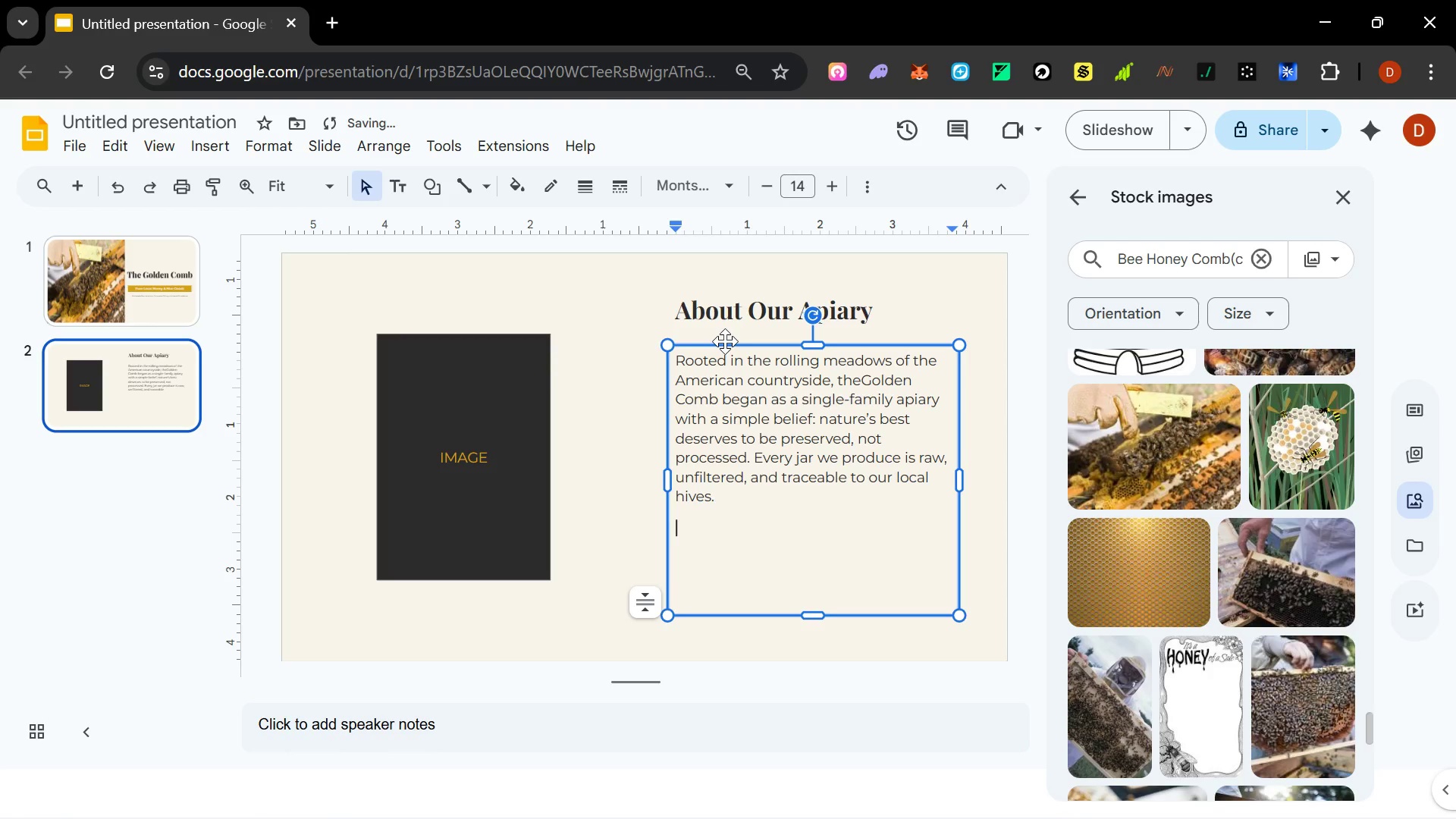 
type(We harvest with the seasons, partner with neighbouring wildflower farms, bottle each batchn)
key(Backspace)
type( by batch by hand -- delivering a product that)
 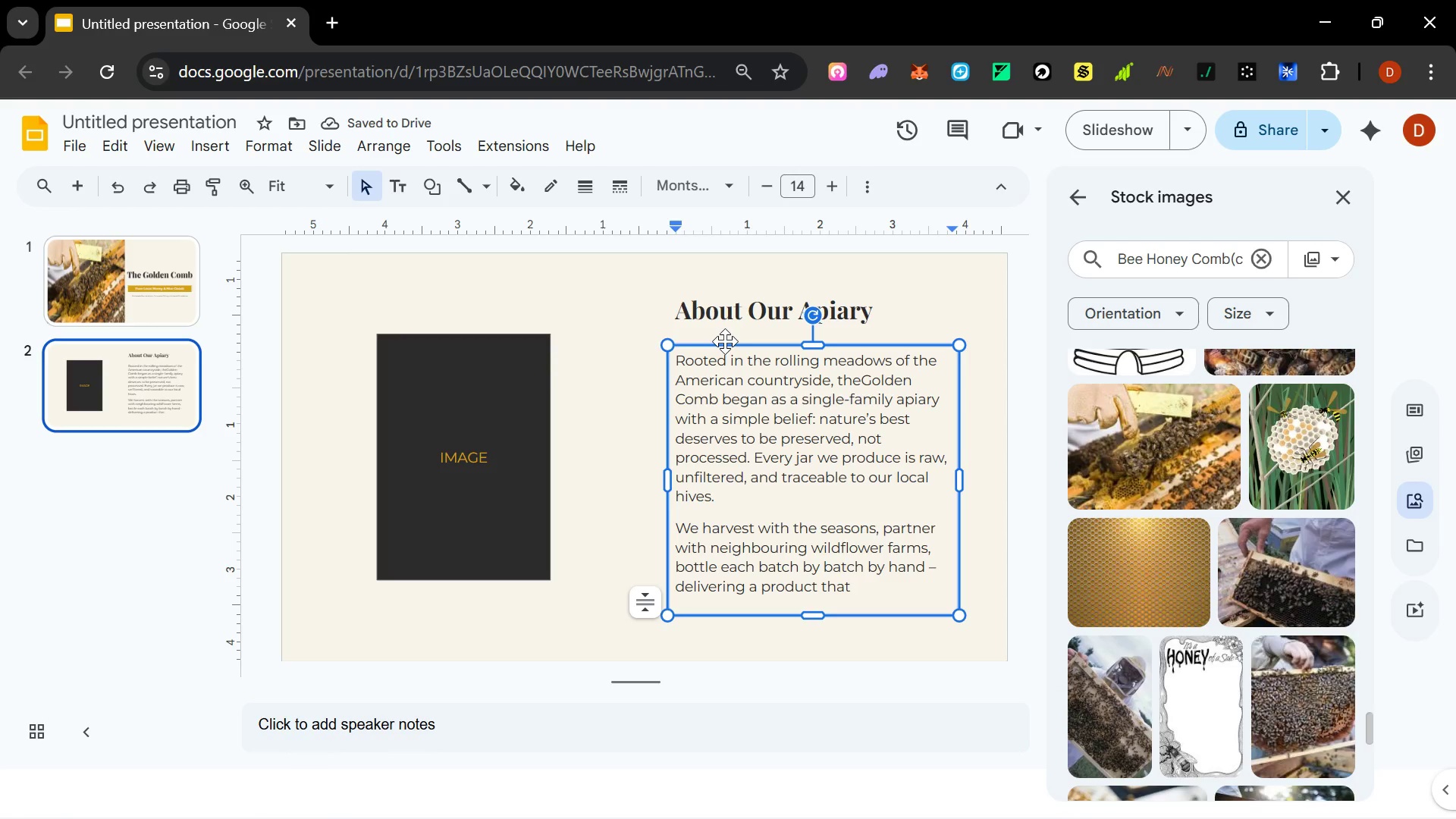 
type( carries the character of fi)
key(Backspace)
key(Backspace)
type(its landscape.)
 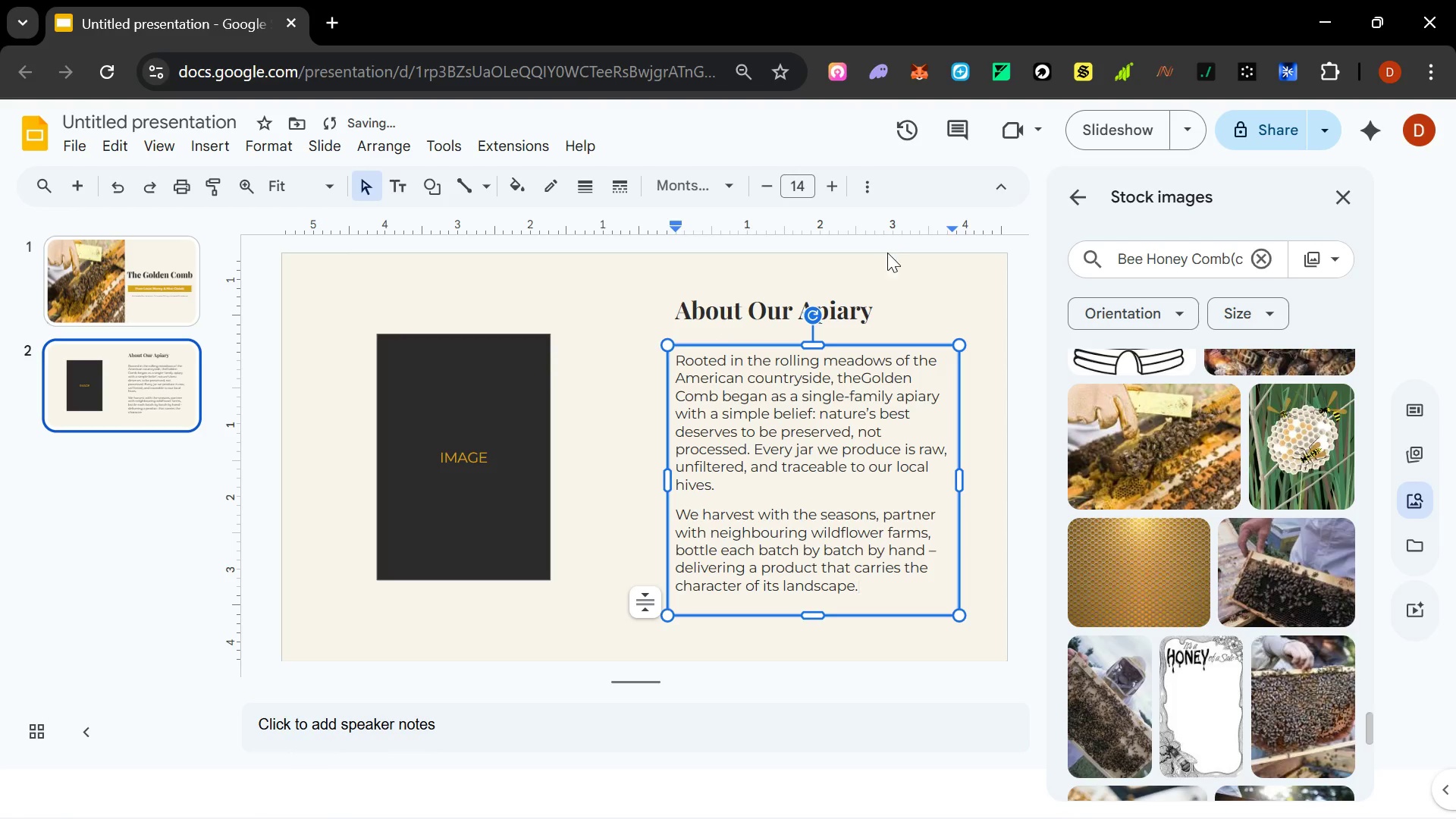 
left_click([823, 388])
 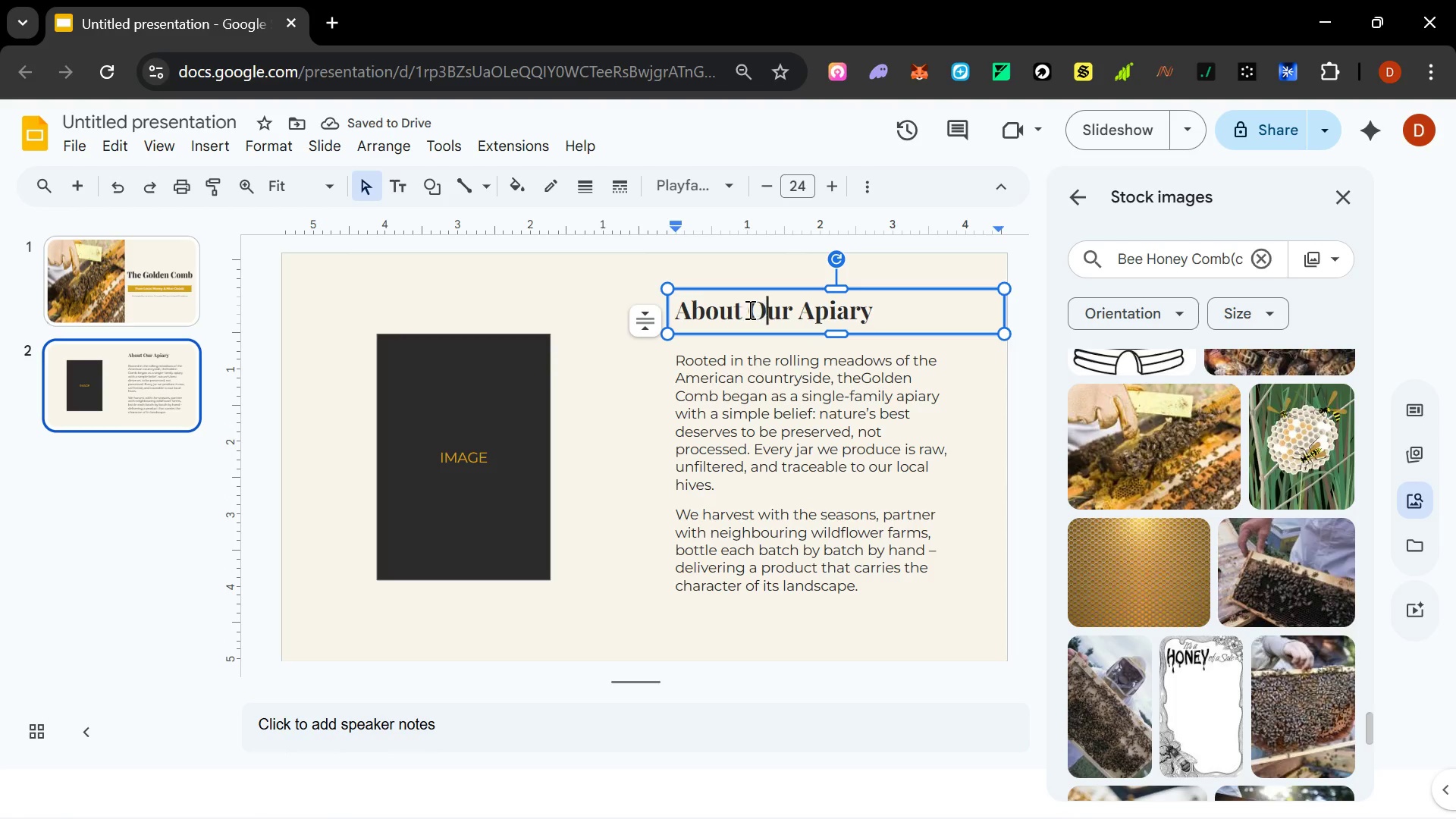 
left_click([447, 488])
 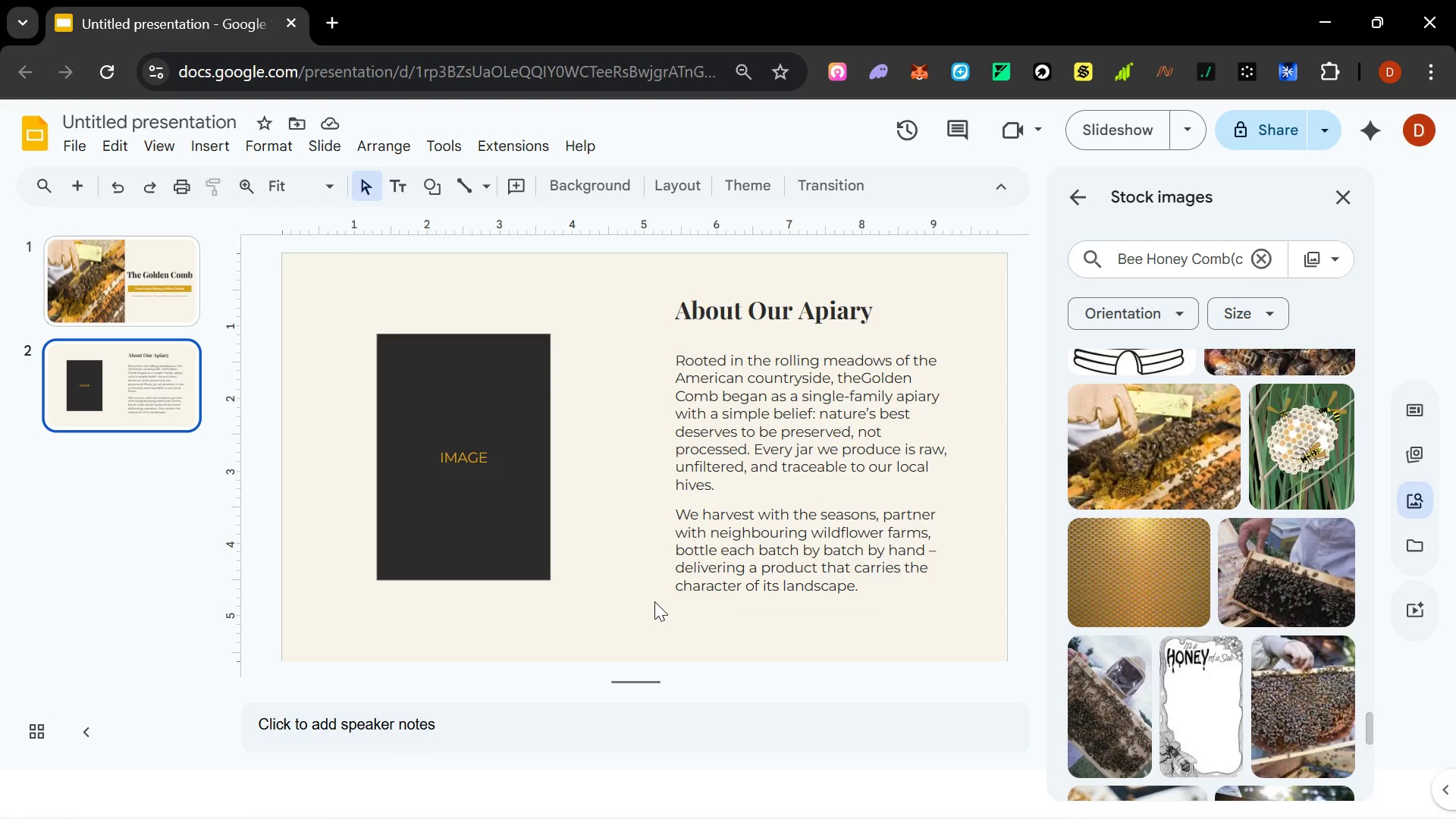 
left_click([686, 561])
 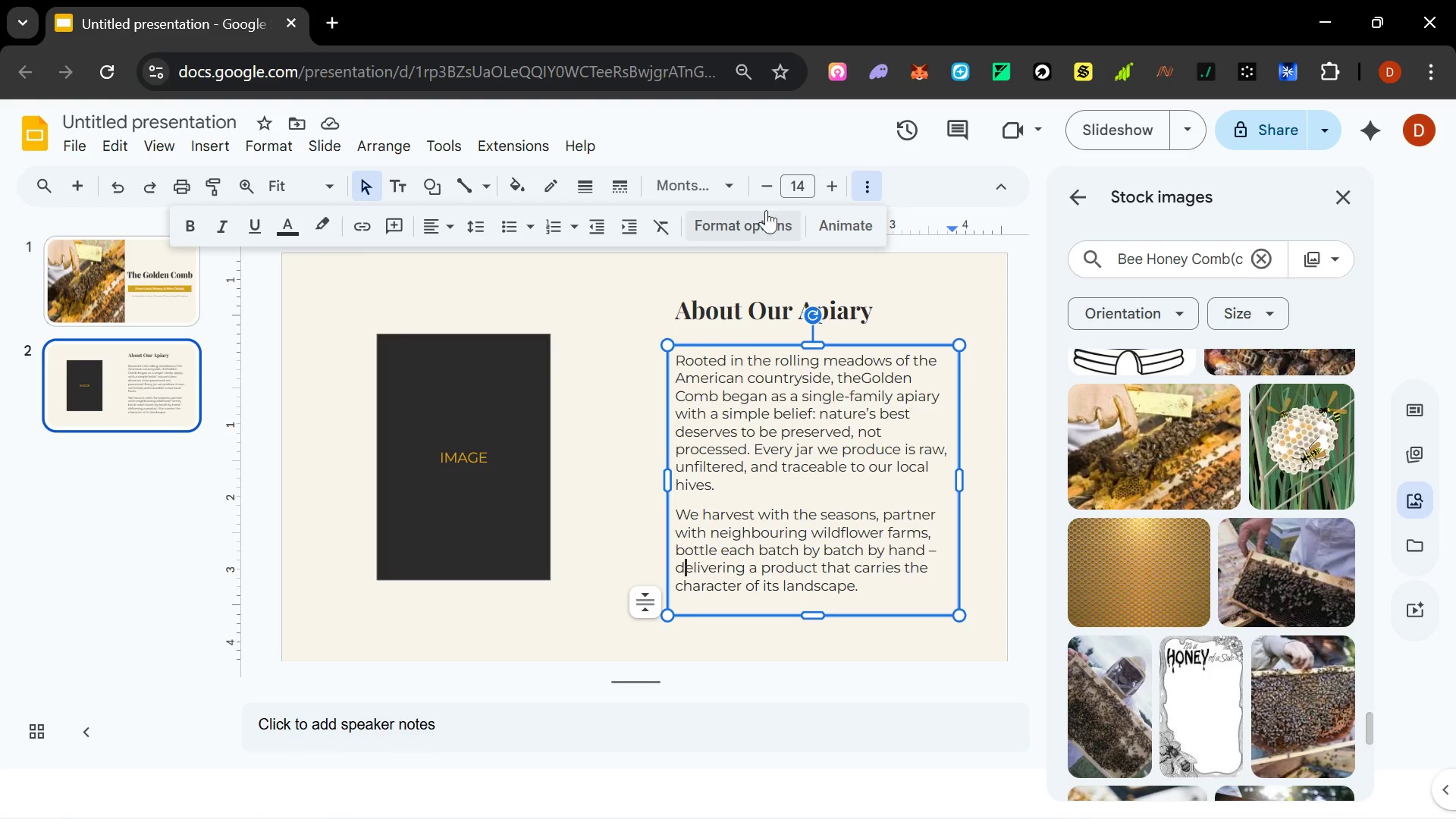 
mouse_move([502, 238])
 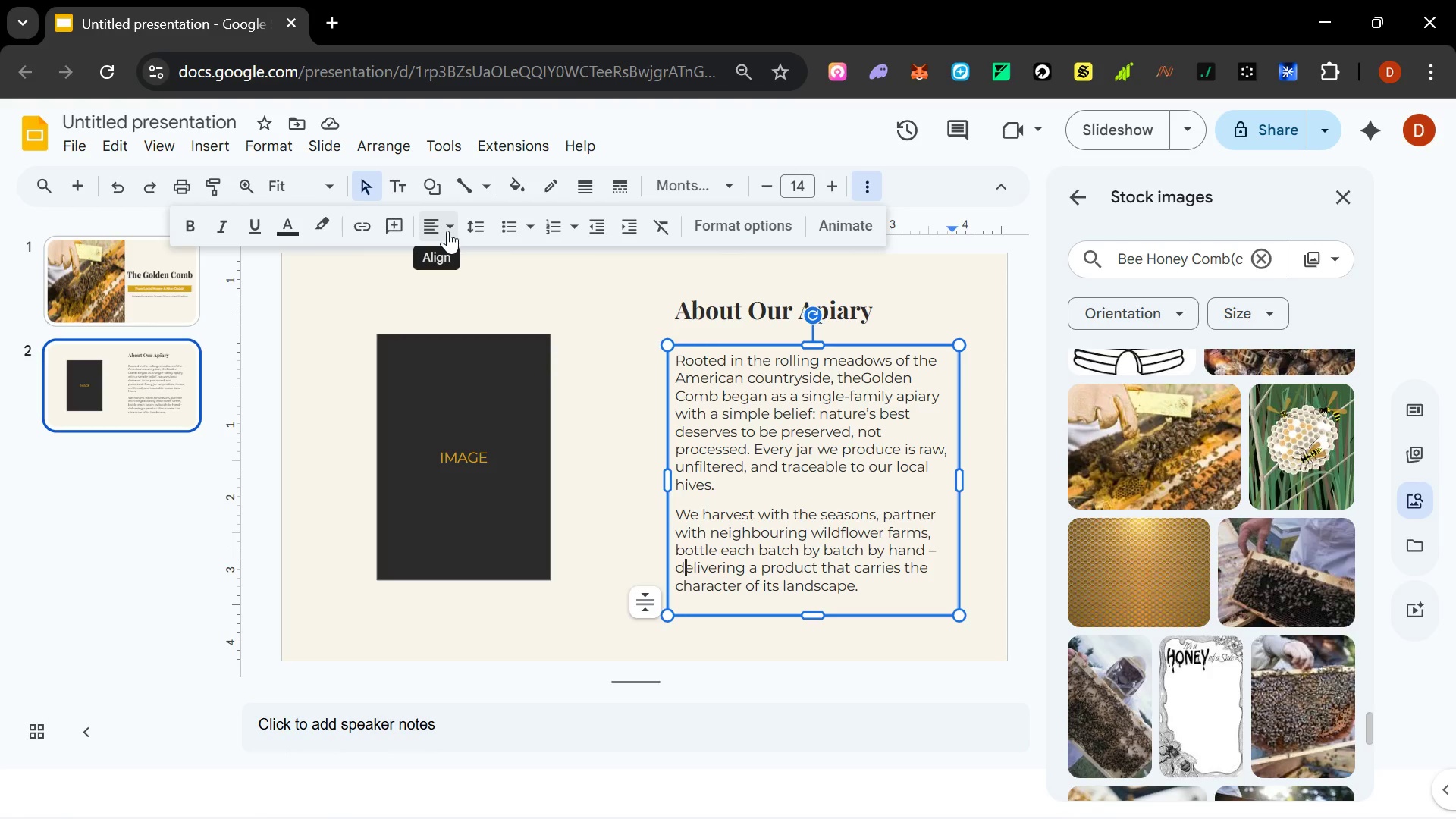 
left_click([447, 231])
 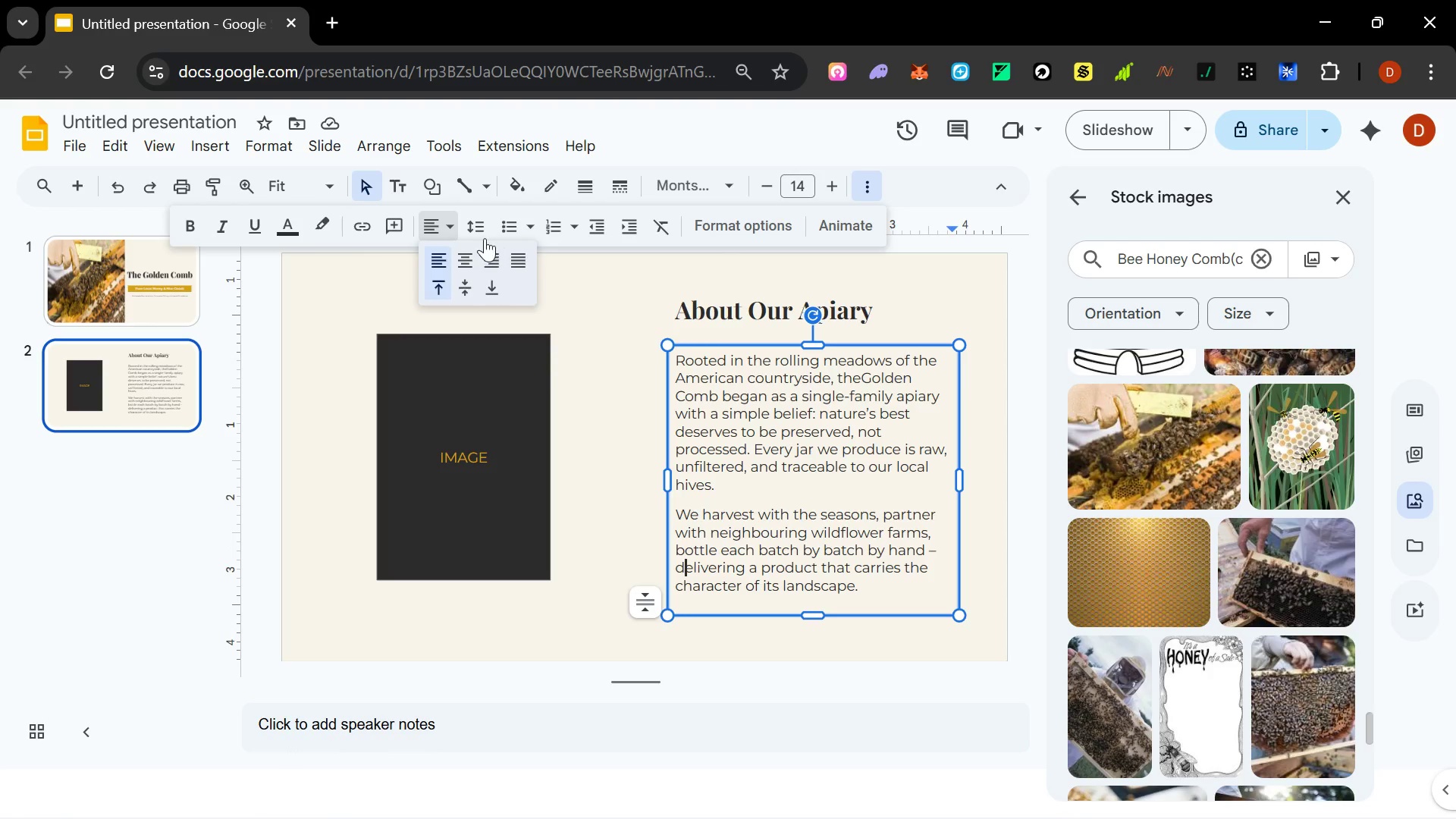 
left_click([495, 255])
 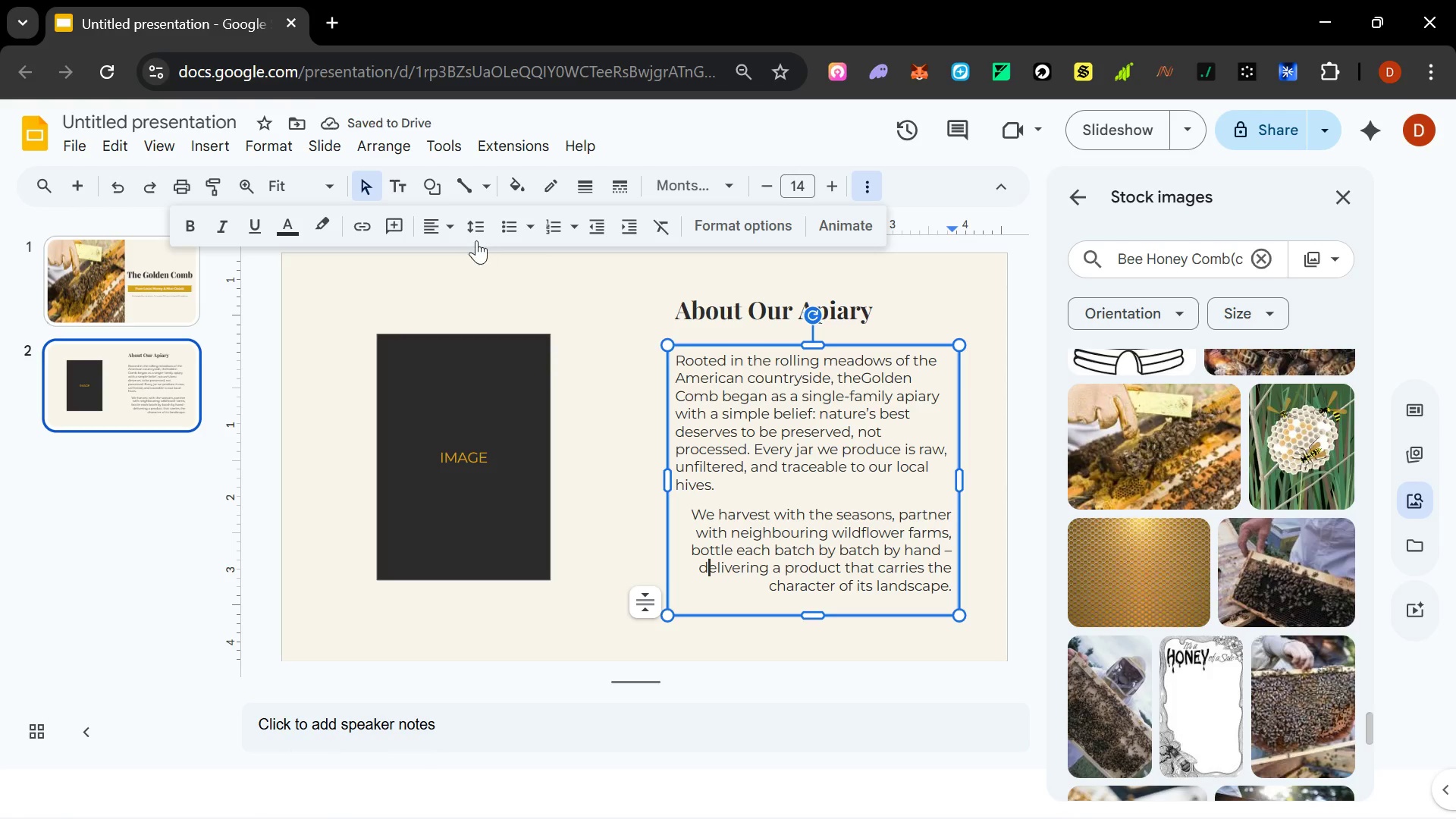 
left_click([457, 231])
 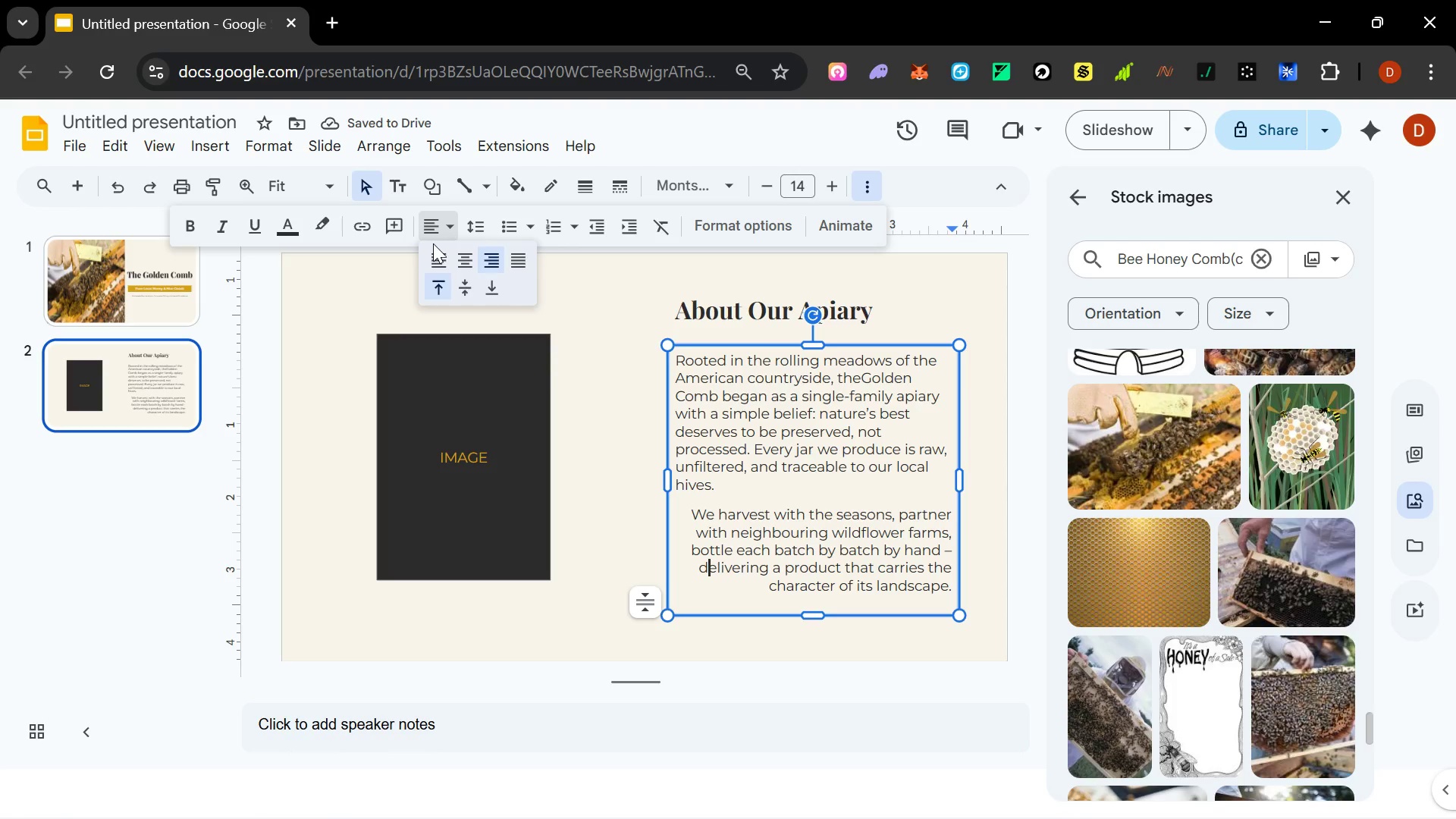 
left_click([437, 252])
 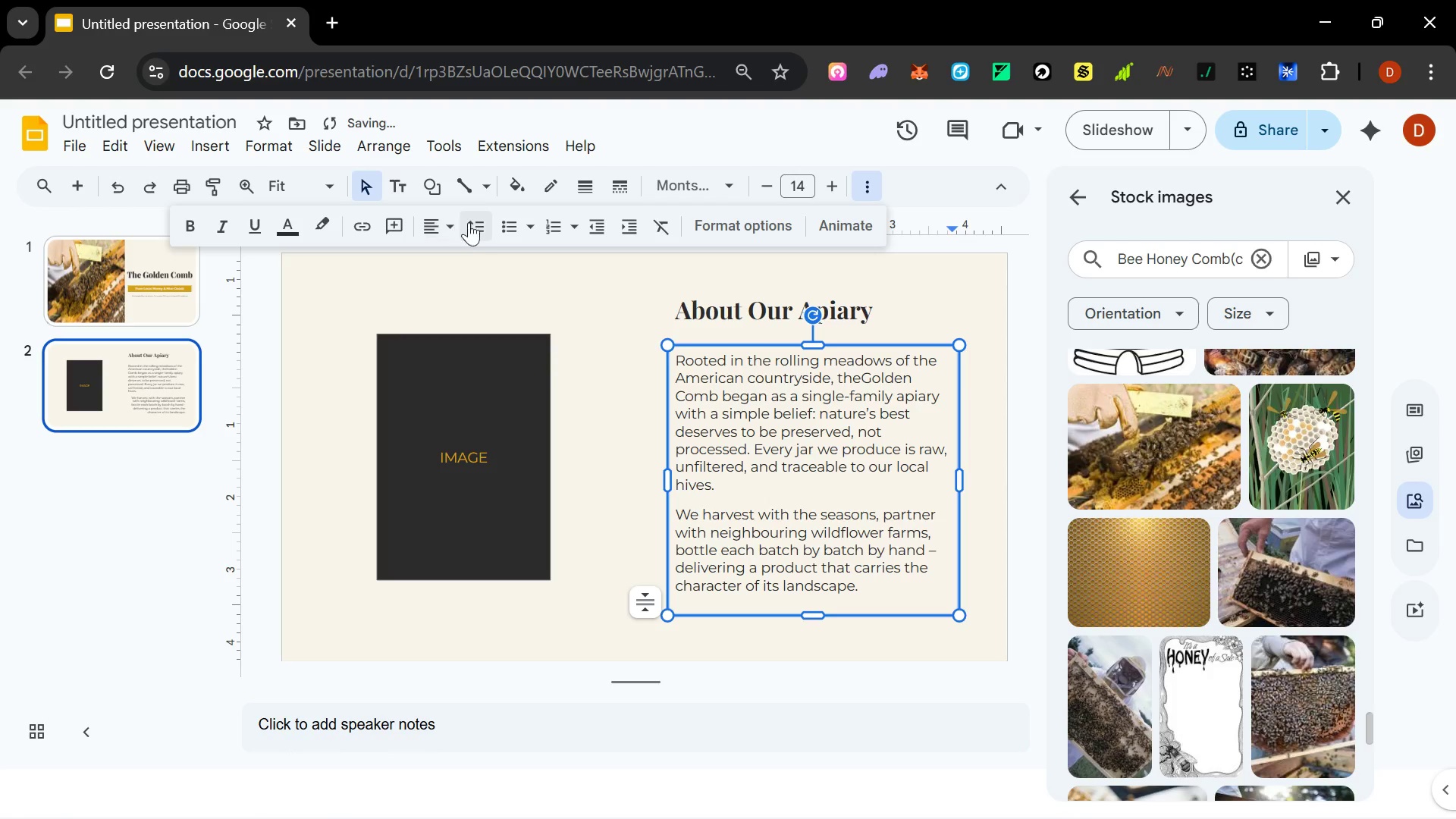 
left_click([479, 221])
 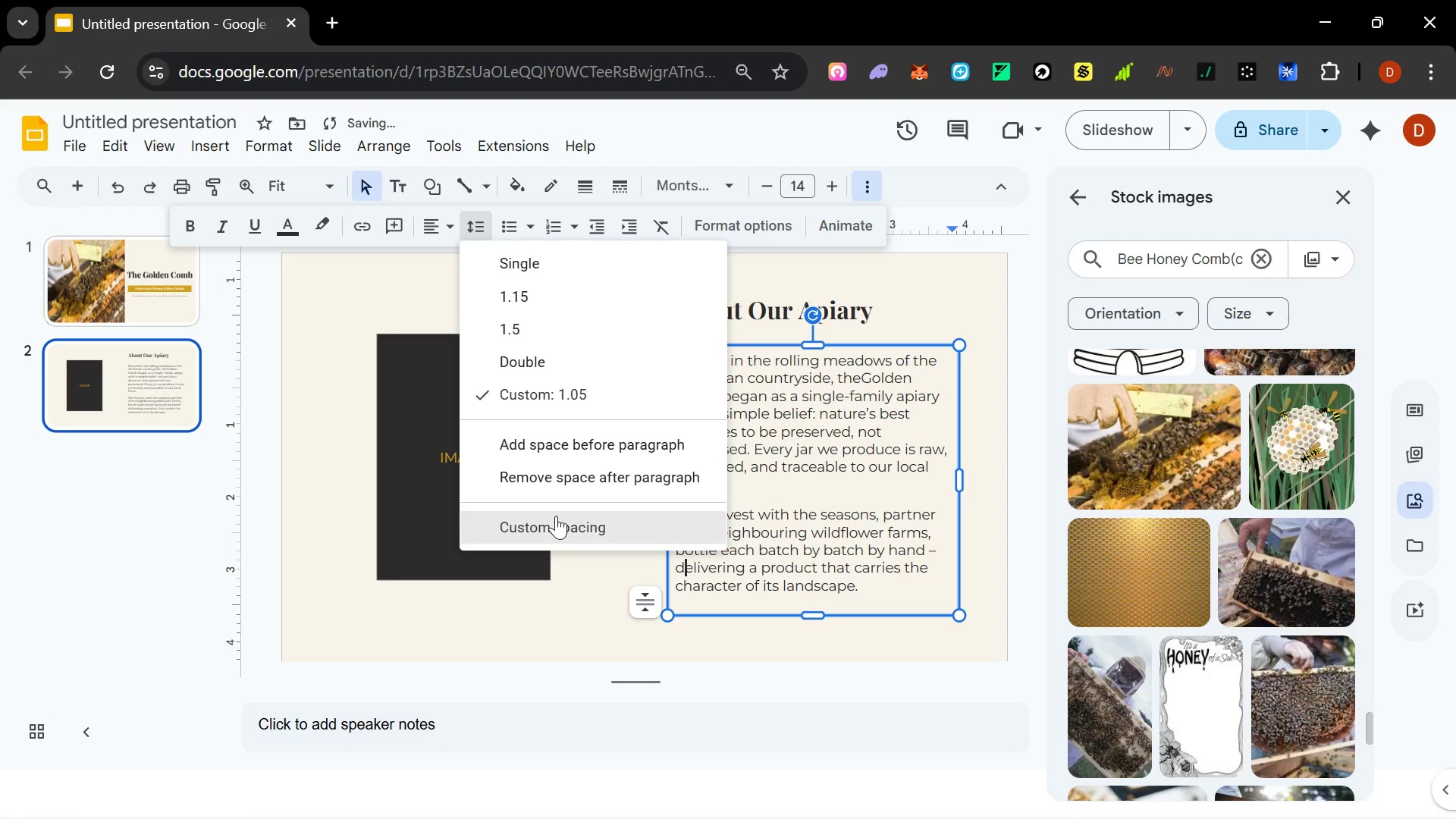 
left_click([557, 471])
 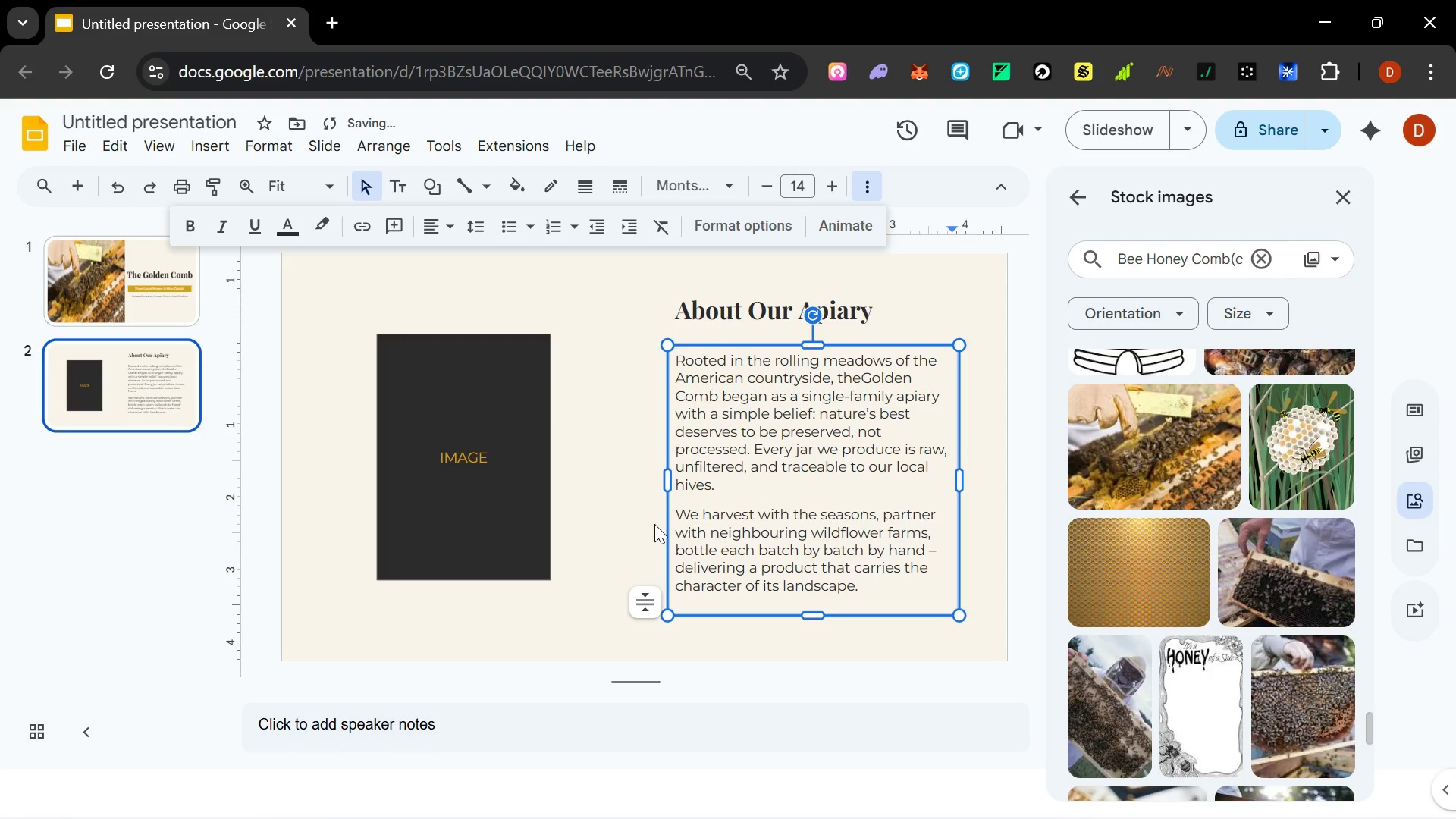 
hold_key(key=ControlLeft, duration=0.59)
 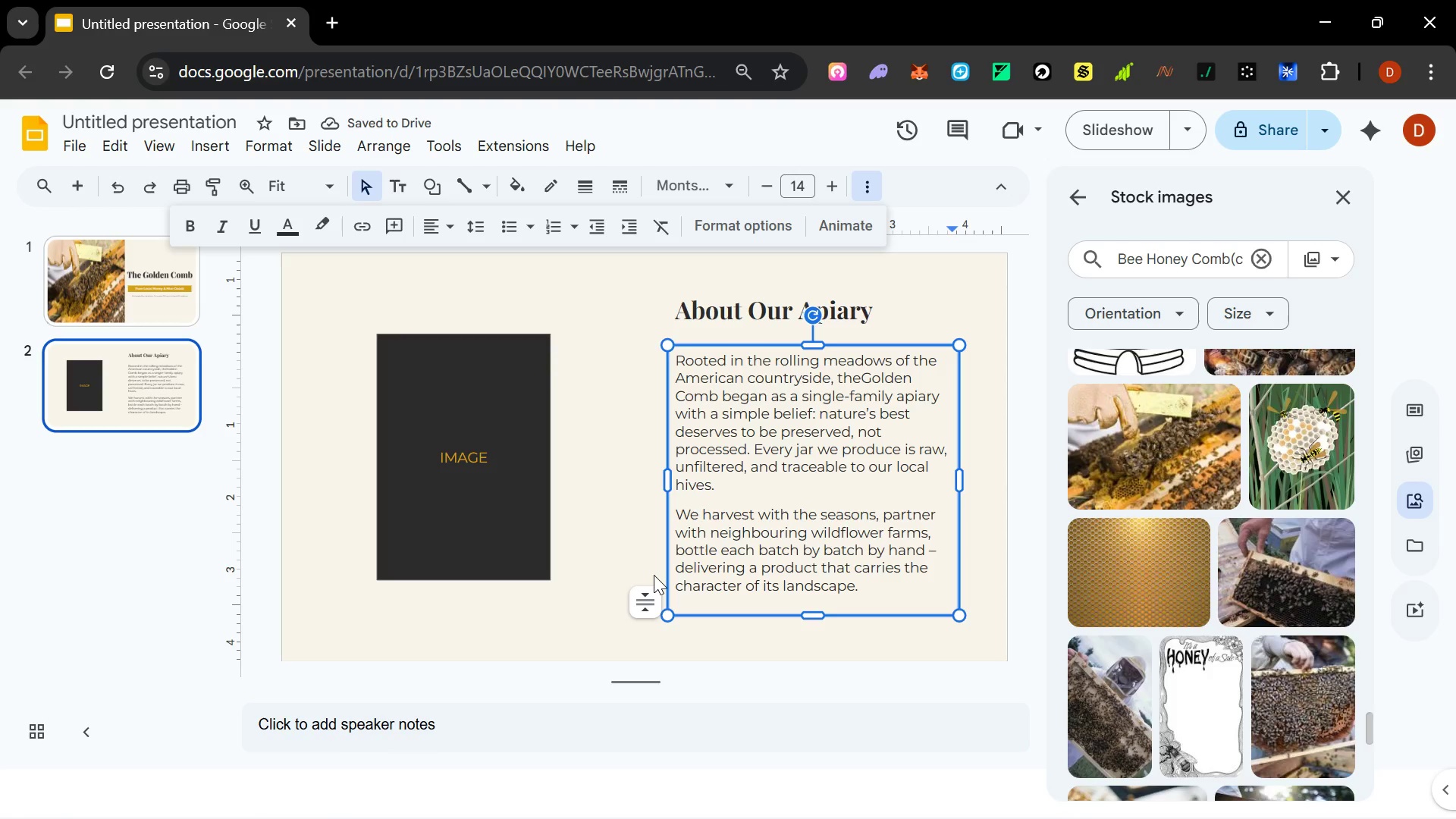 
key(Control+A)
 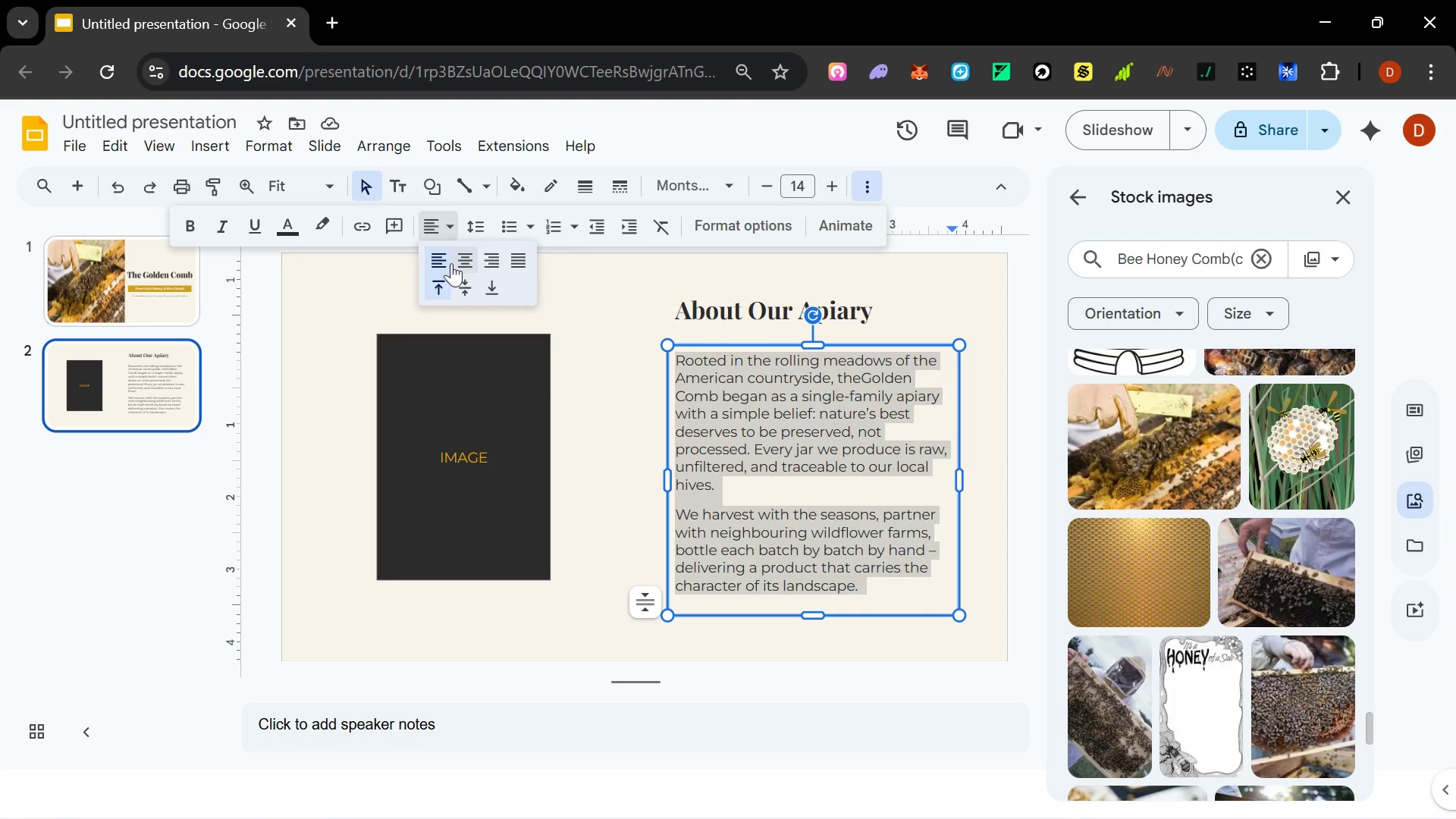 
left_click([487, 264])
 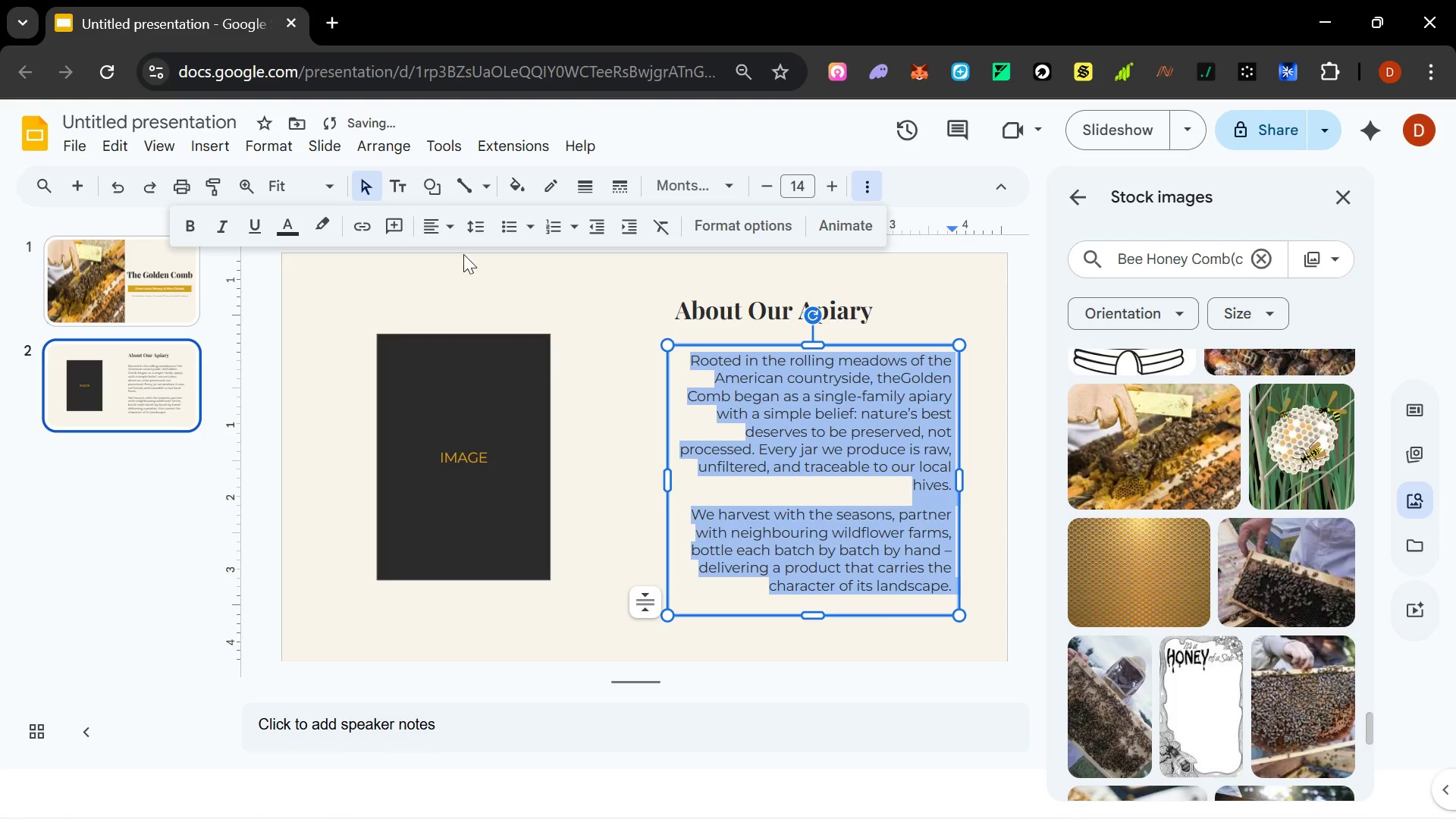 
left_click([455, 229])
 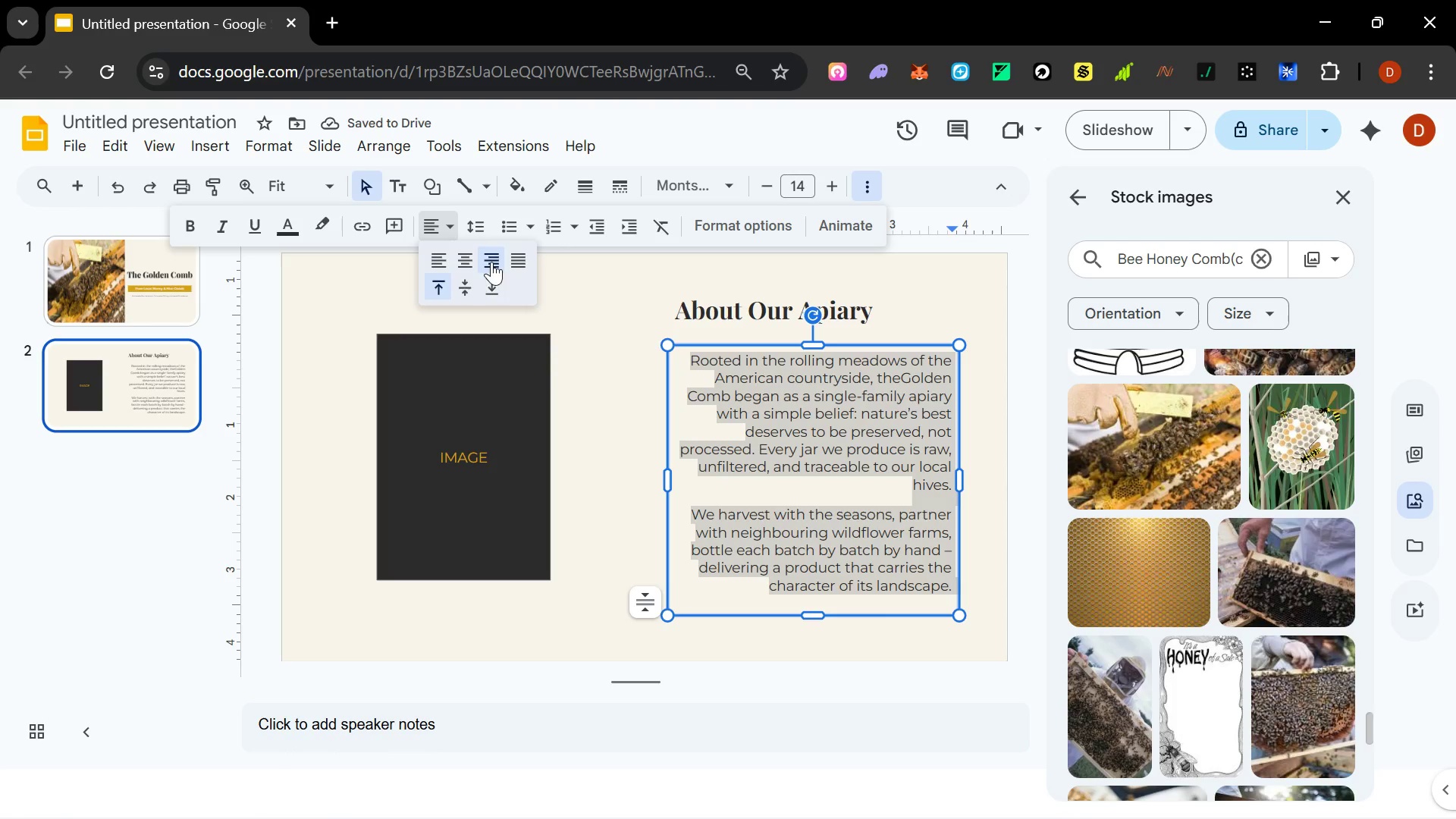 
left_click([519, 262])
 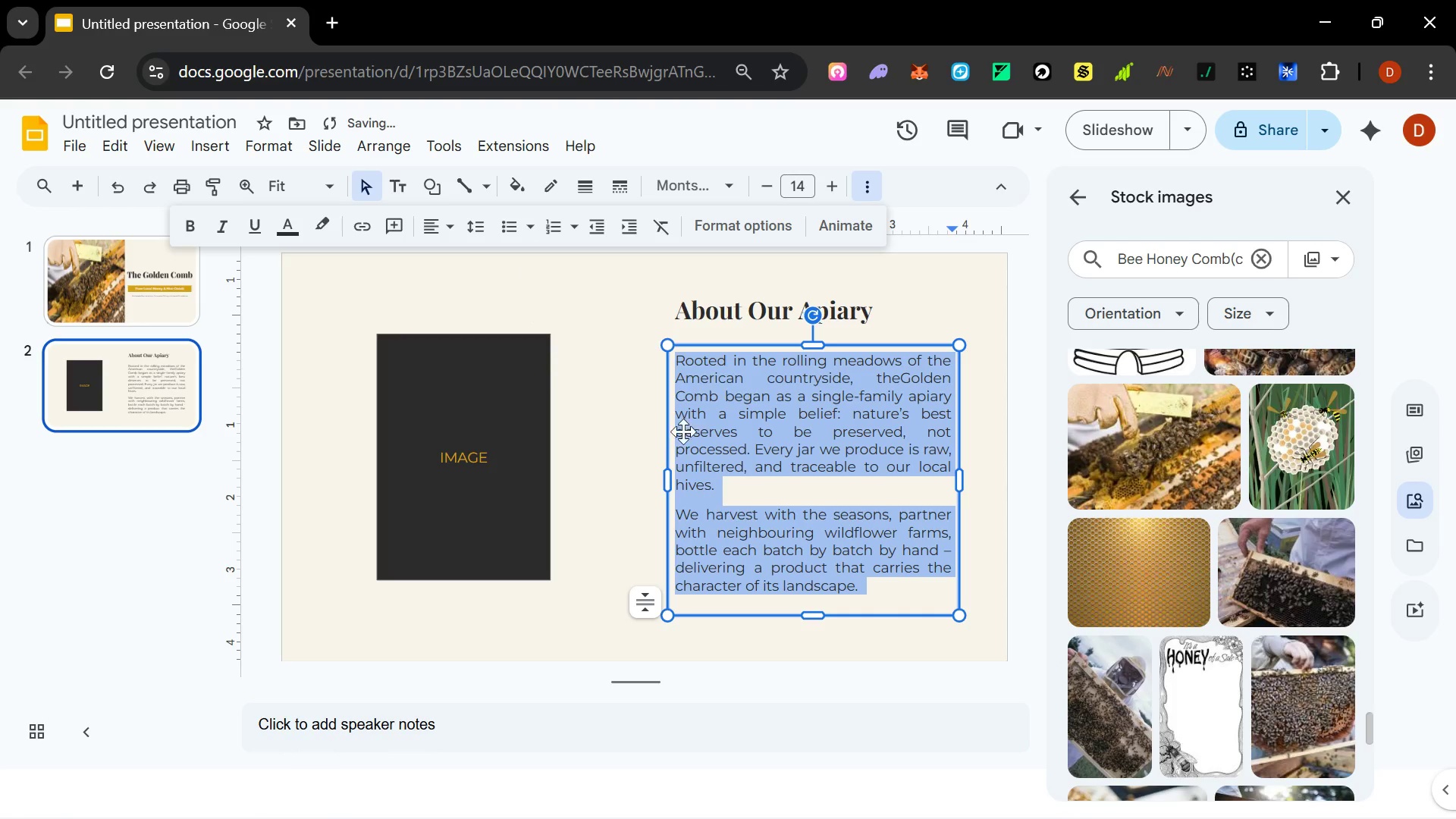 
double_click([755, 435])
 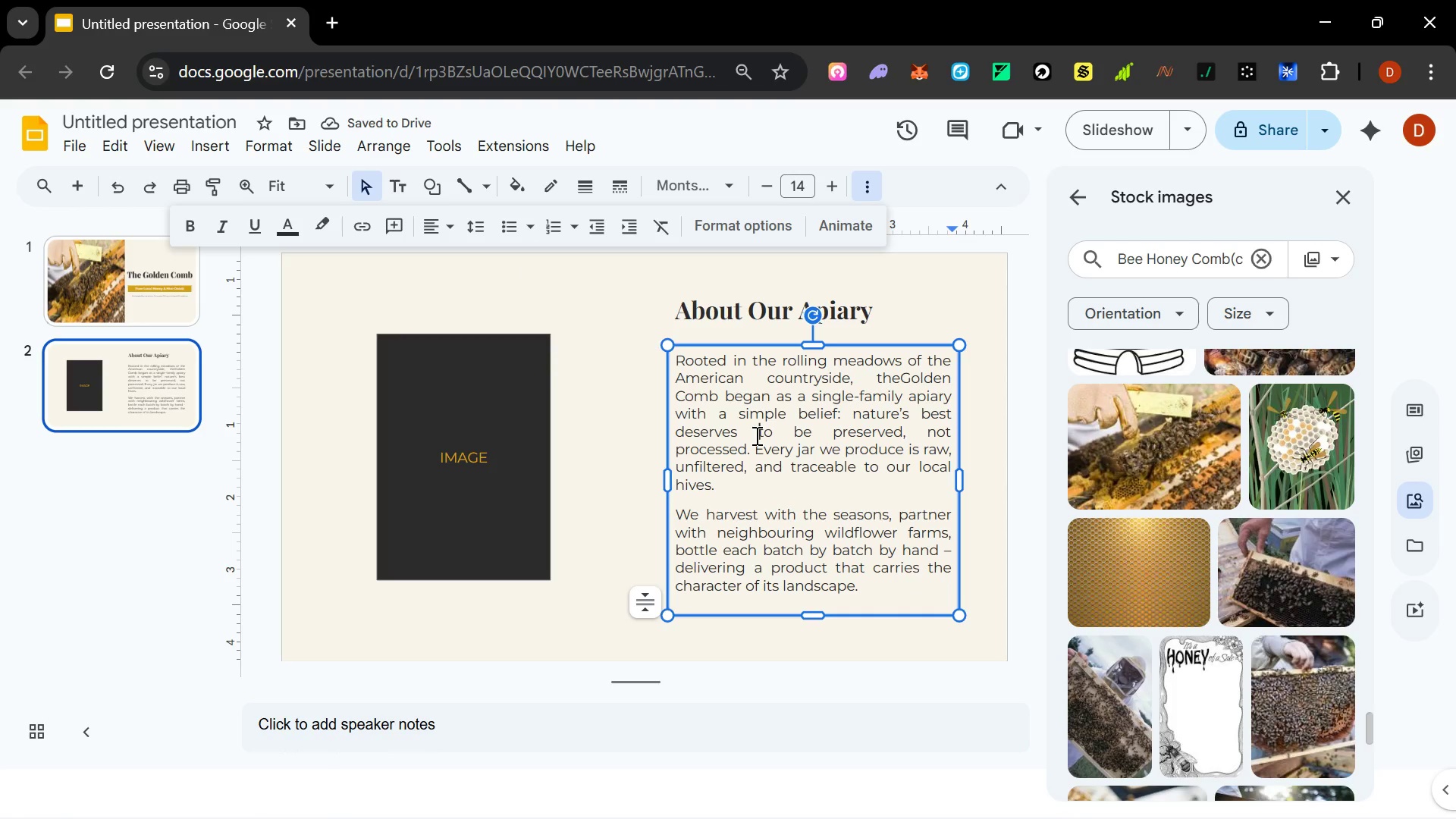 
key(Control+ControlLeft)
 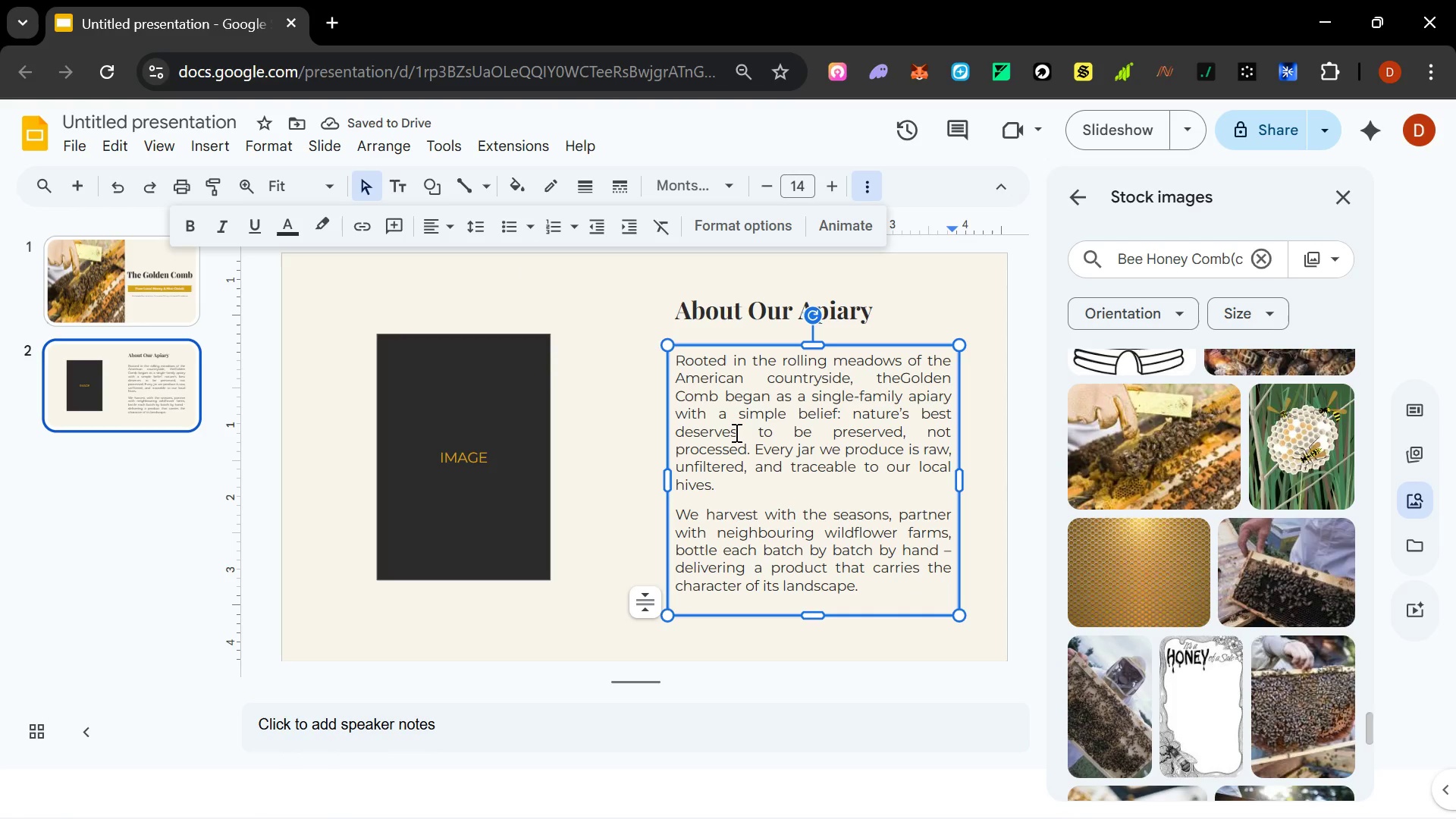 
left_click([735, 432])
 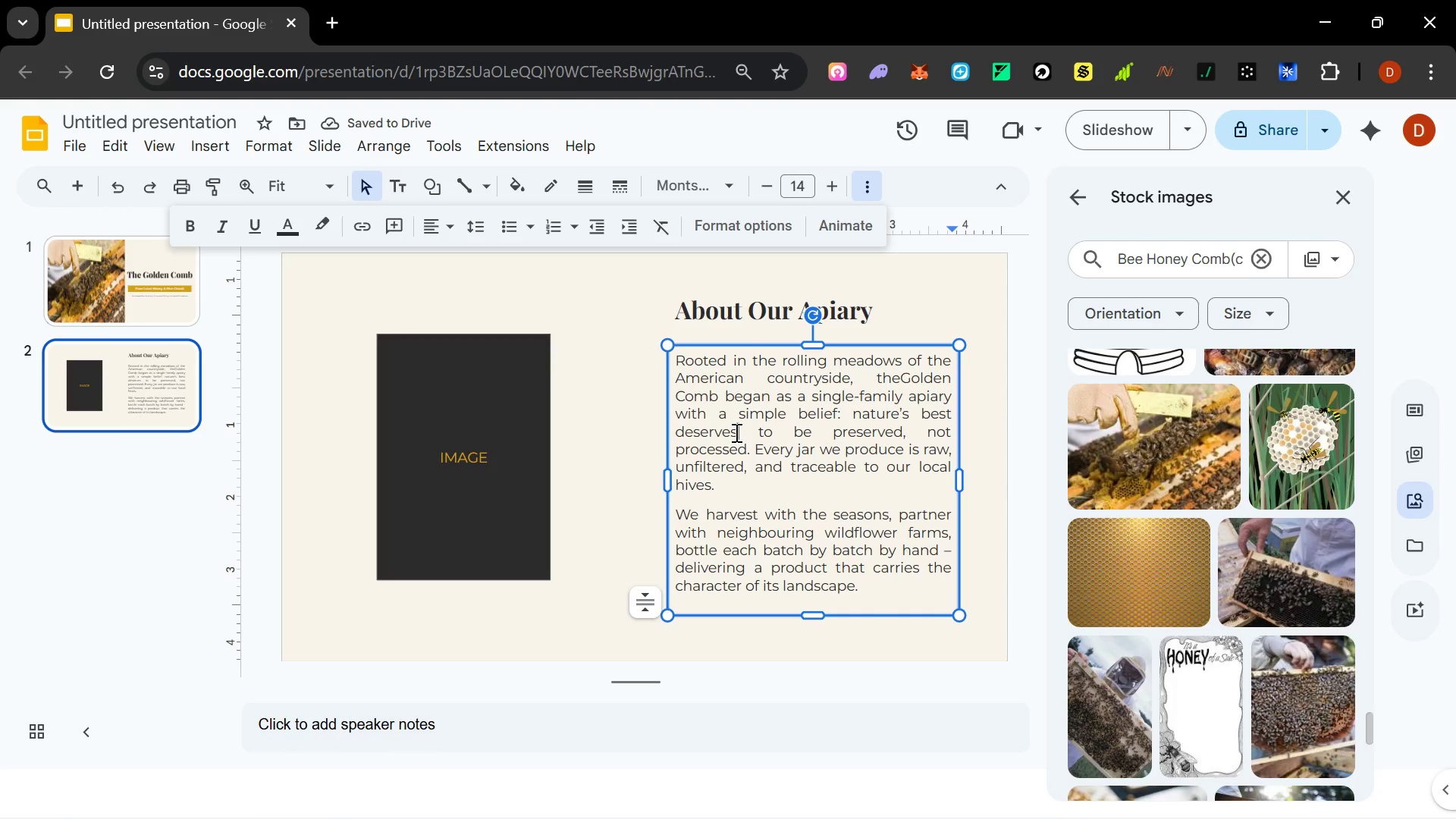 
key(Control+L)
 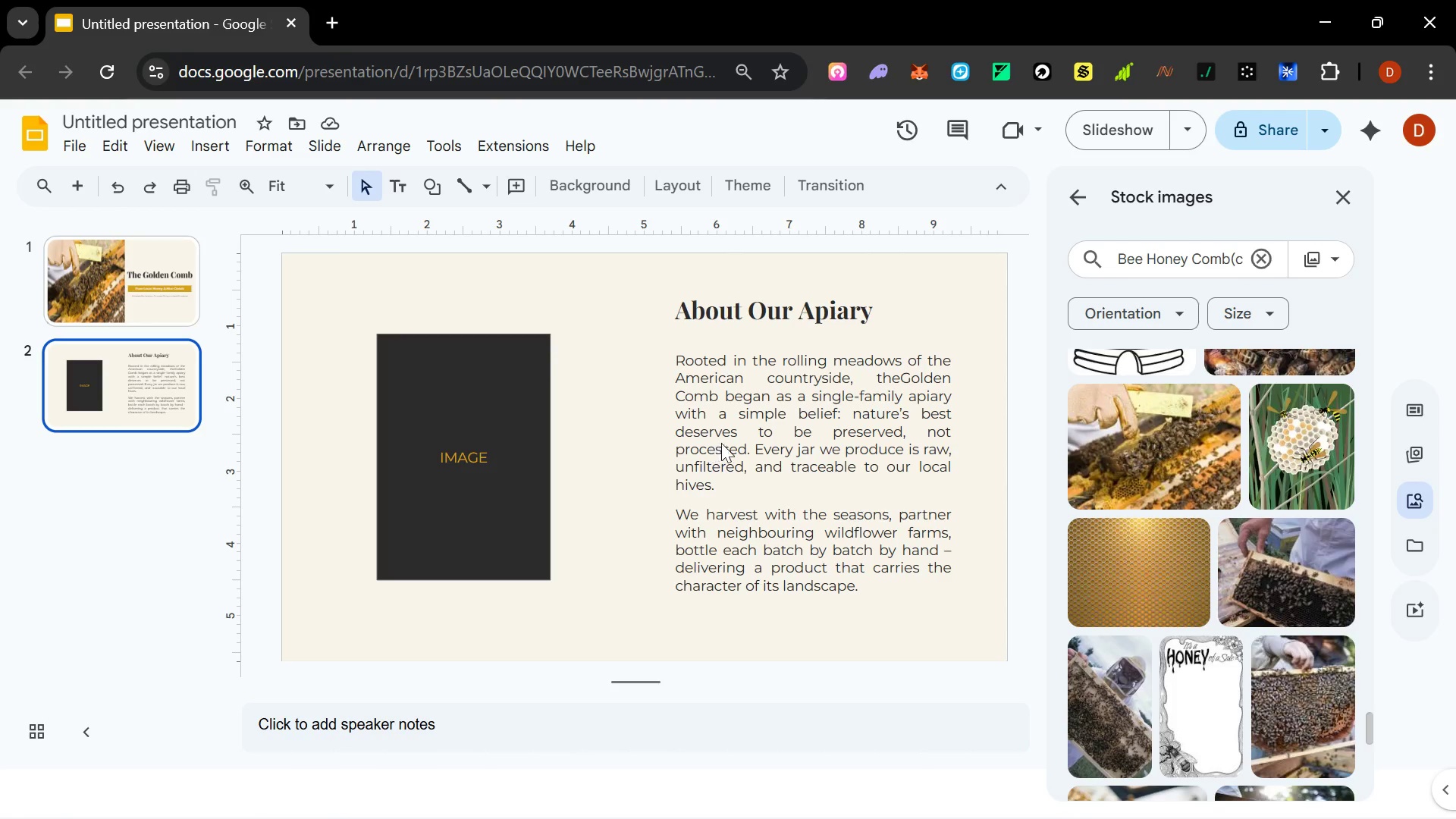 
key(Control+Z)
 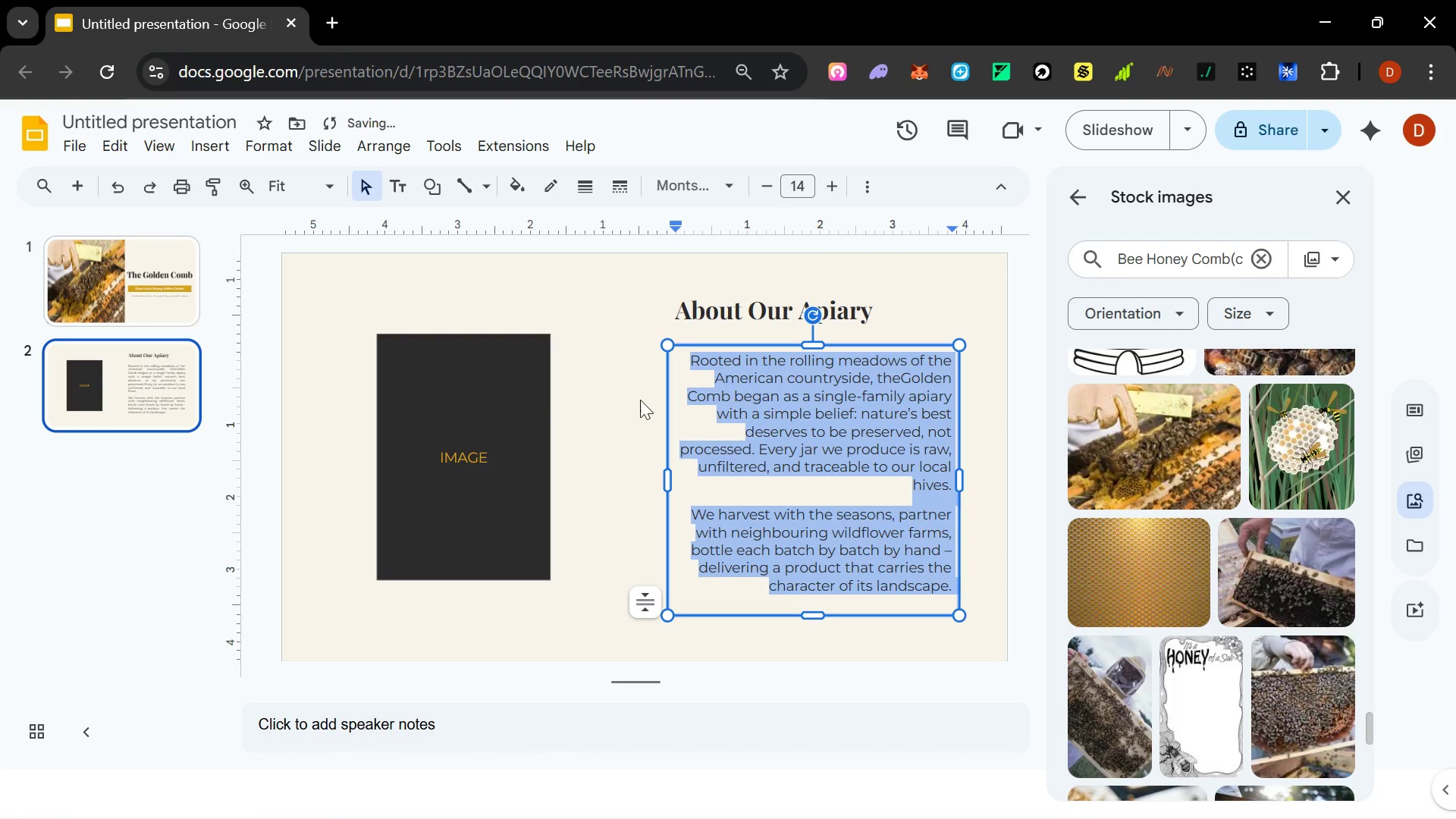 
key(Control+Z)
 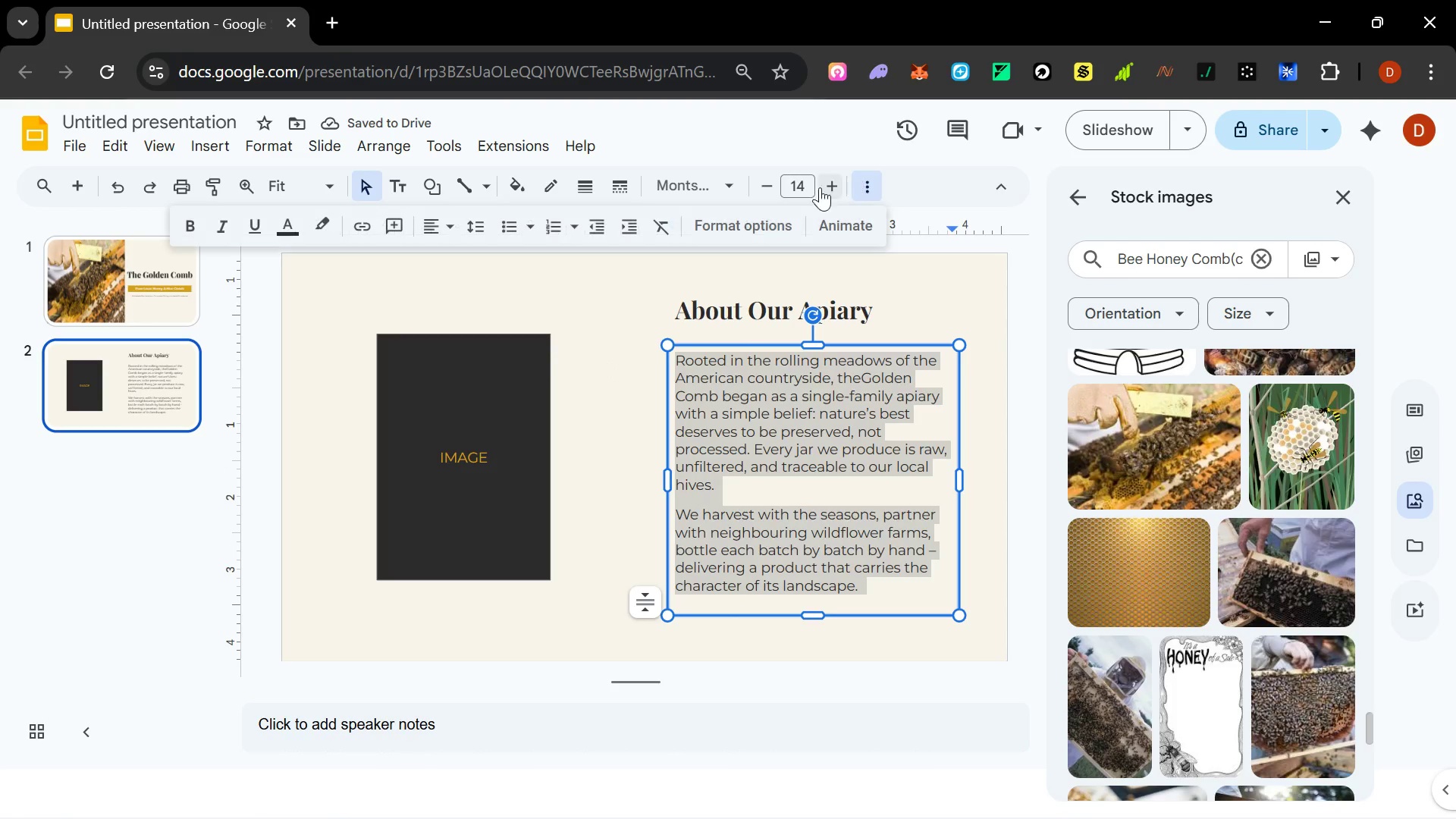 
left_click([453, 229])
 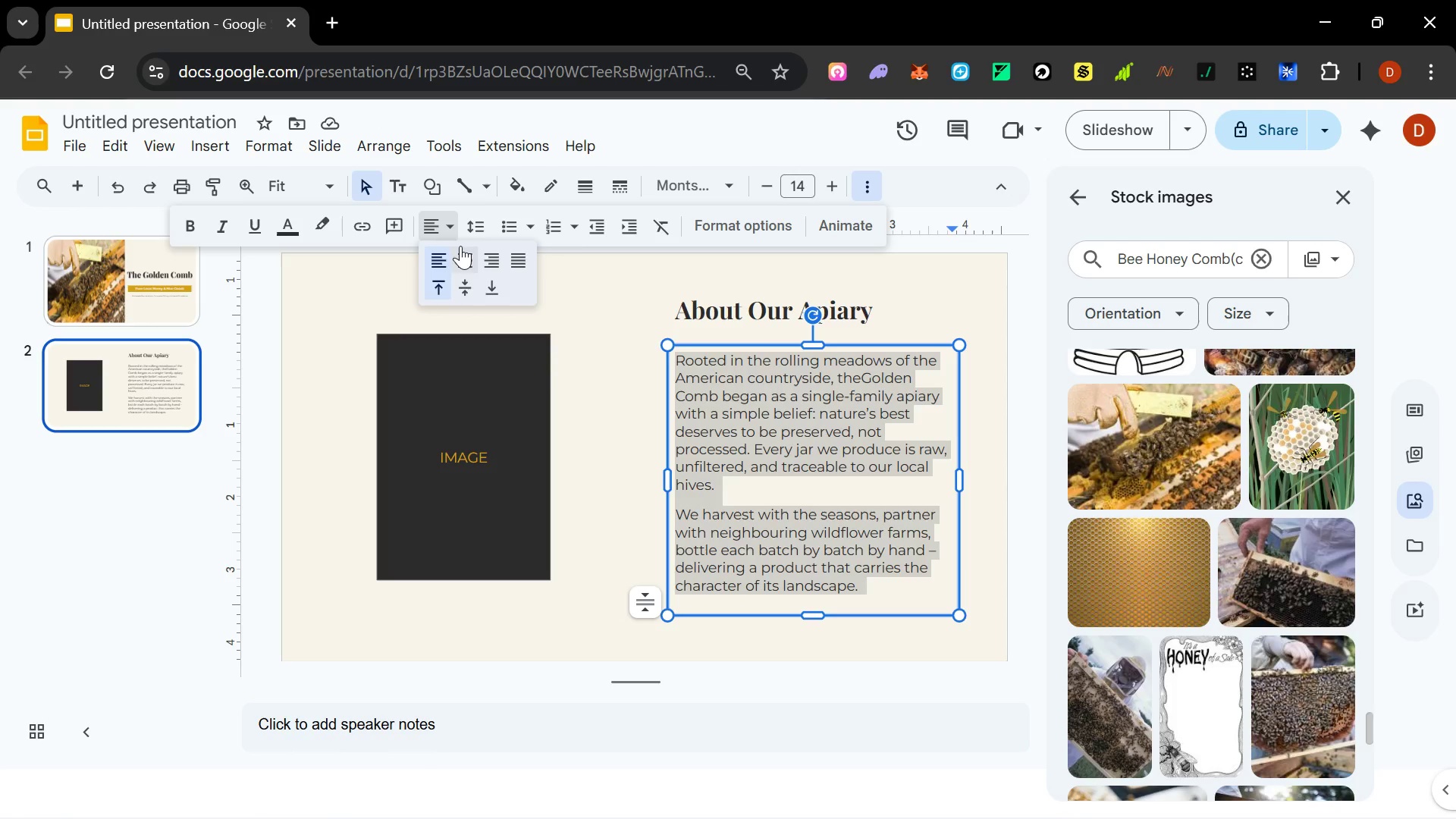 
left_click([478, 217])
 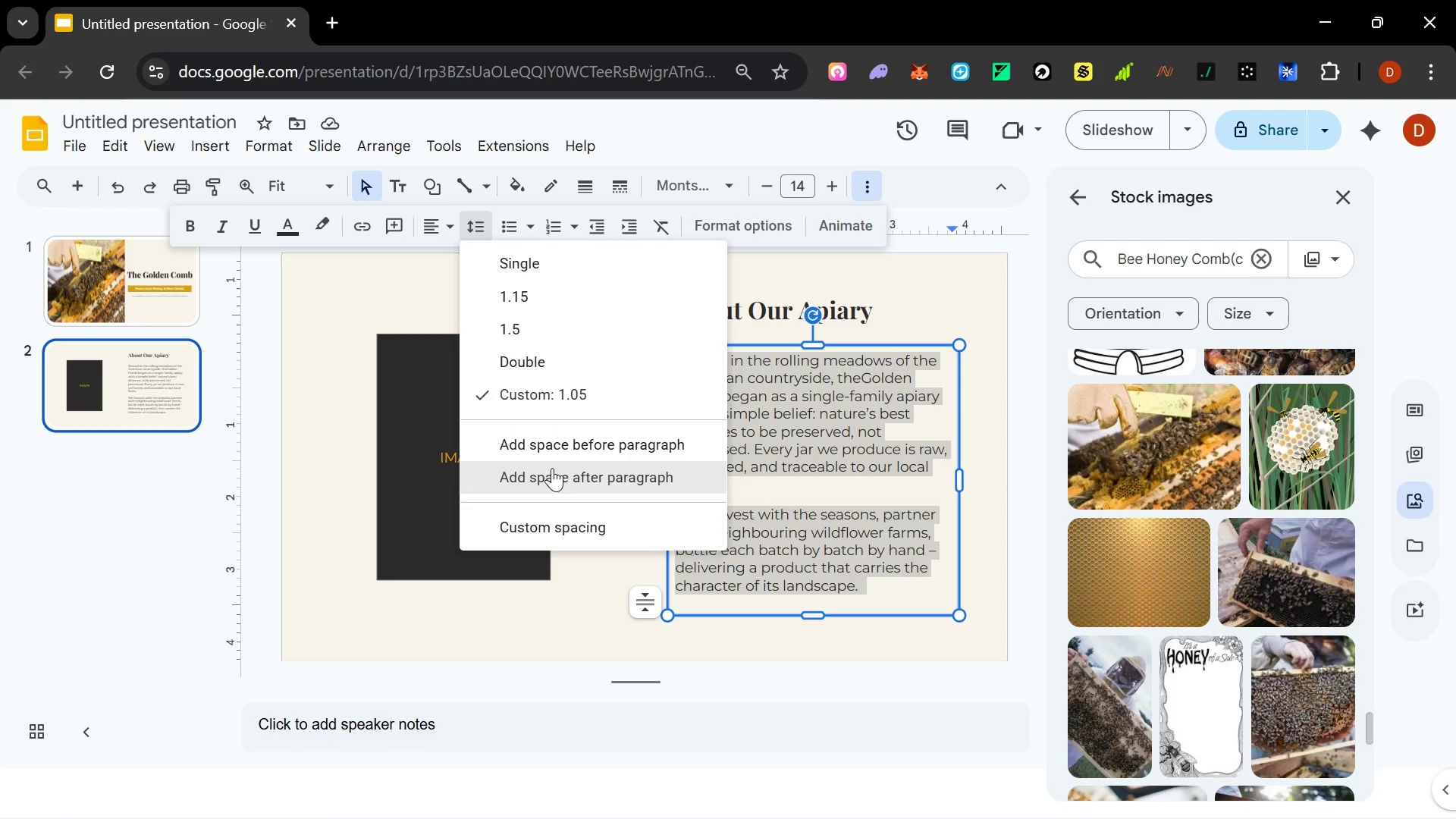 
left_click([555, 478])
 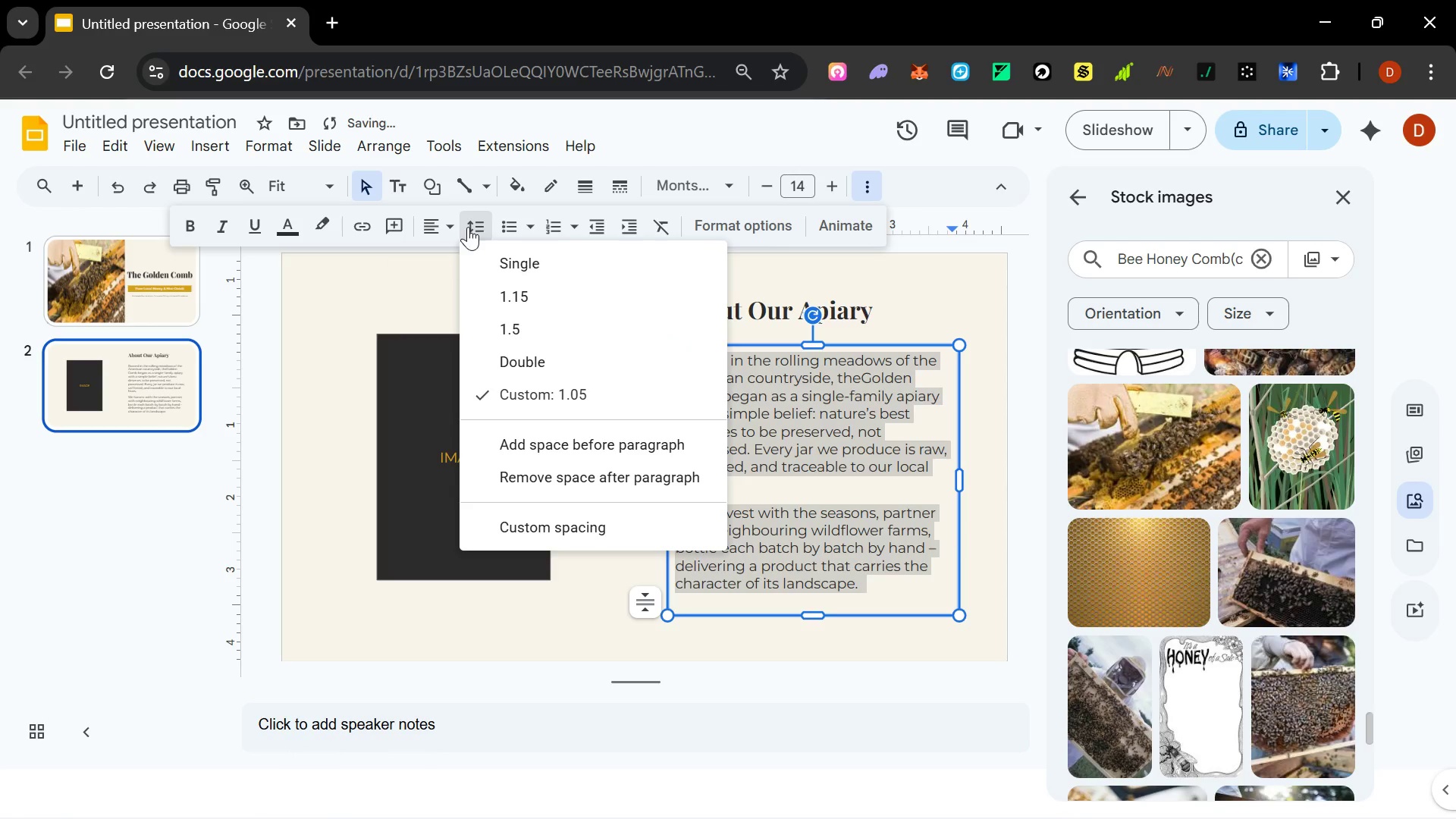 
left_click([549, 469])
 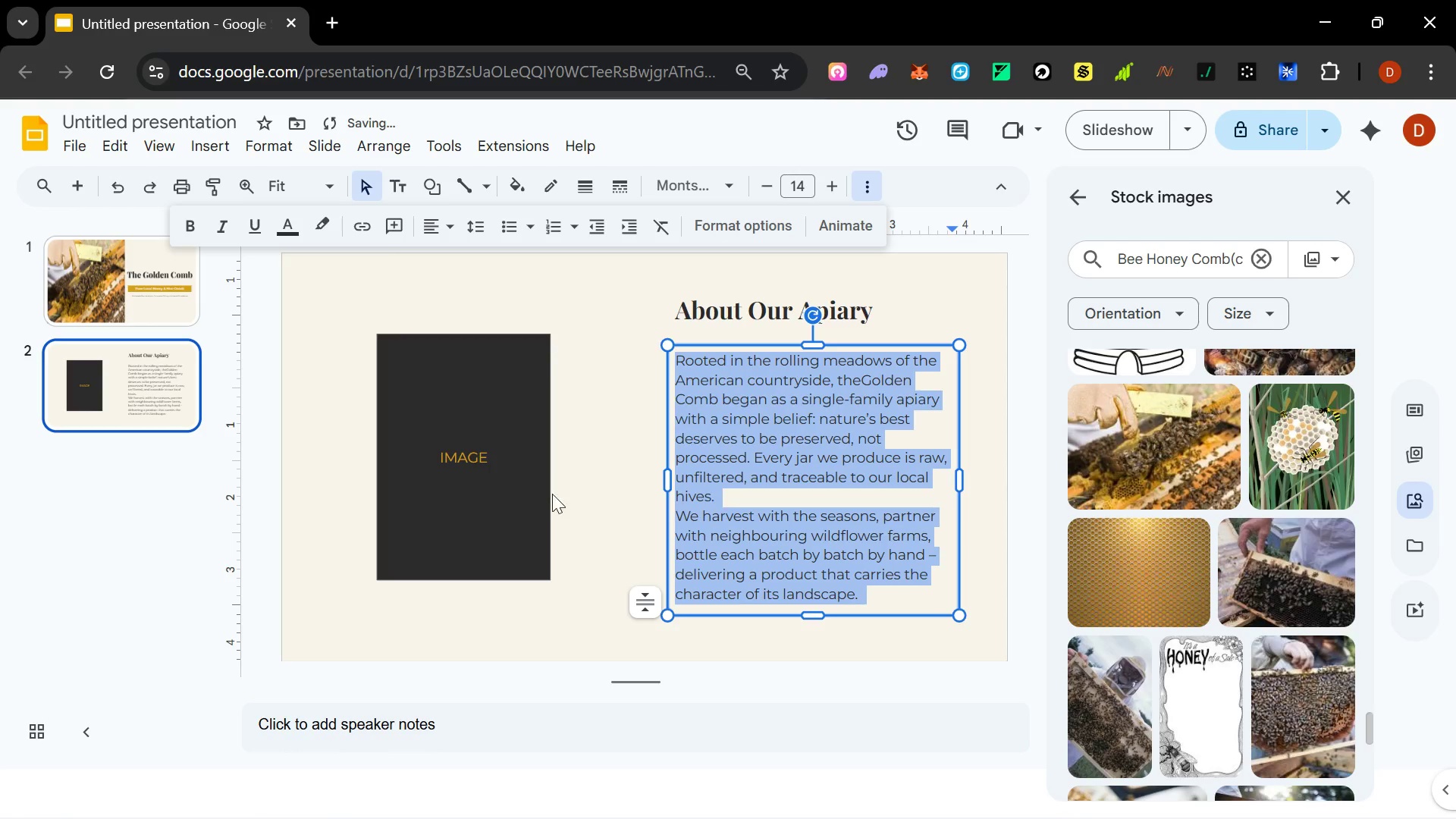 
left_click([559, 492])
 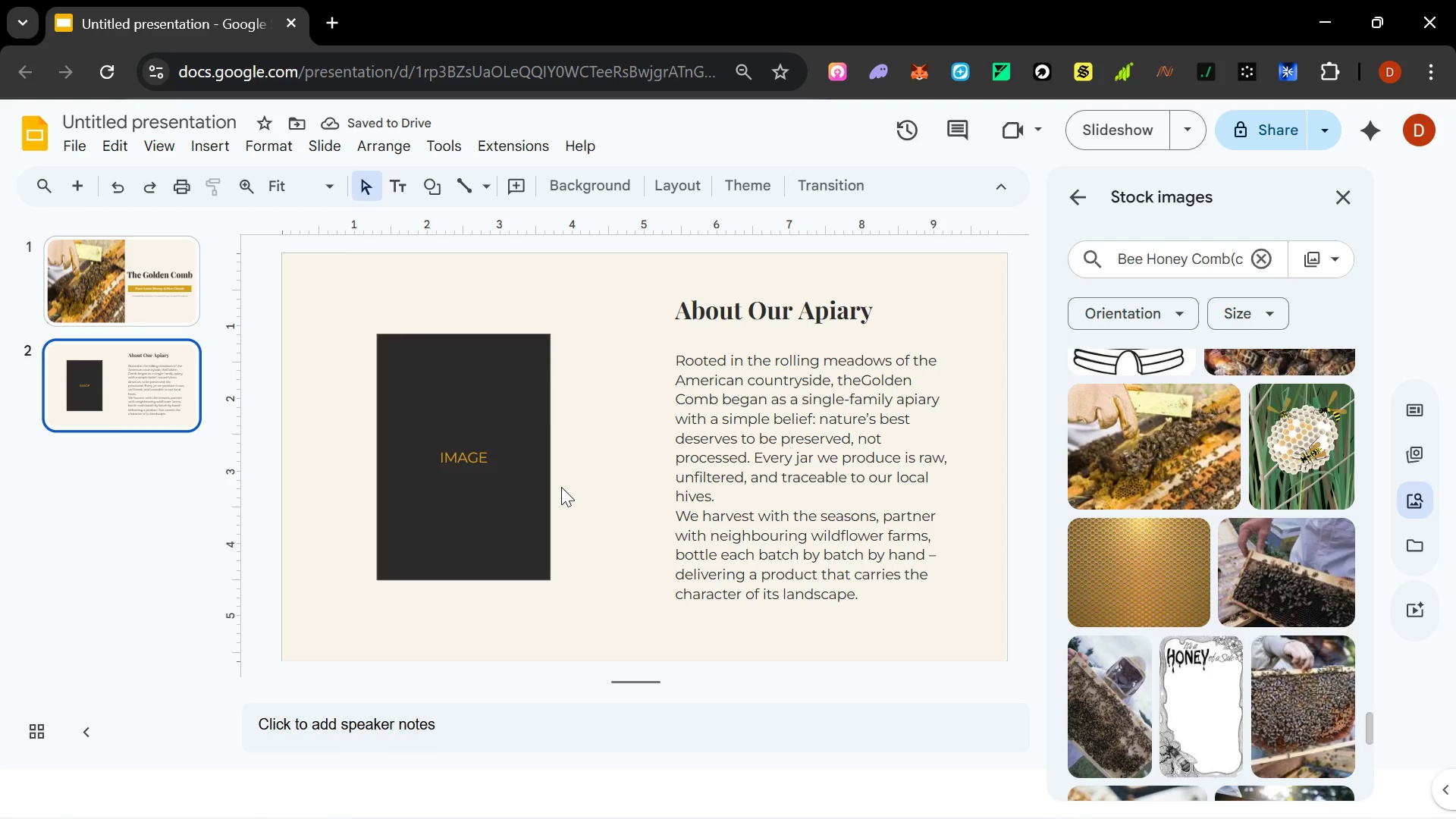 
wait(5.36)
 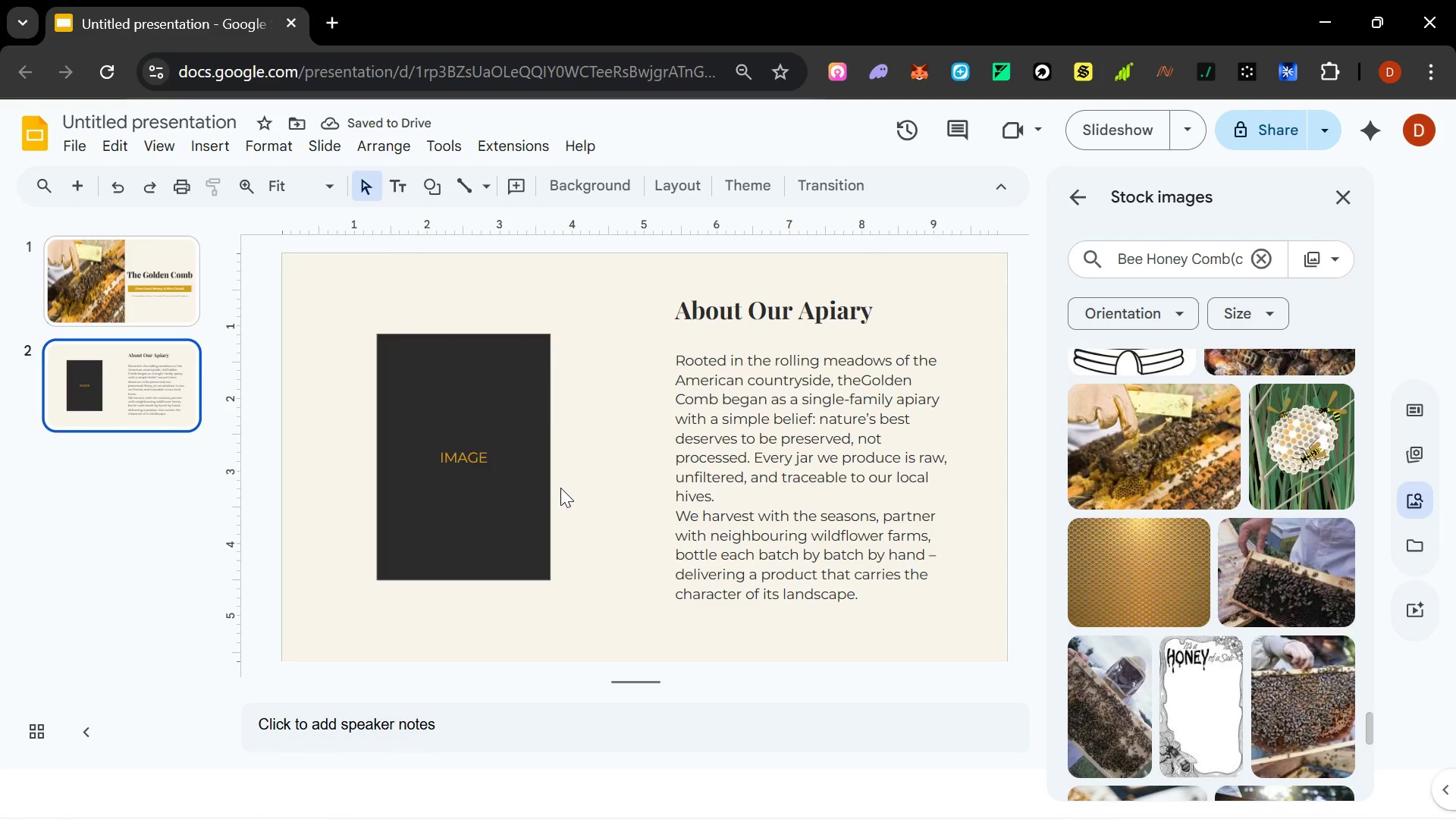 
key(Control+Z)
 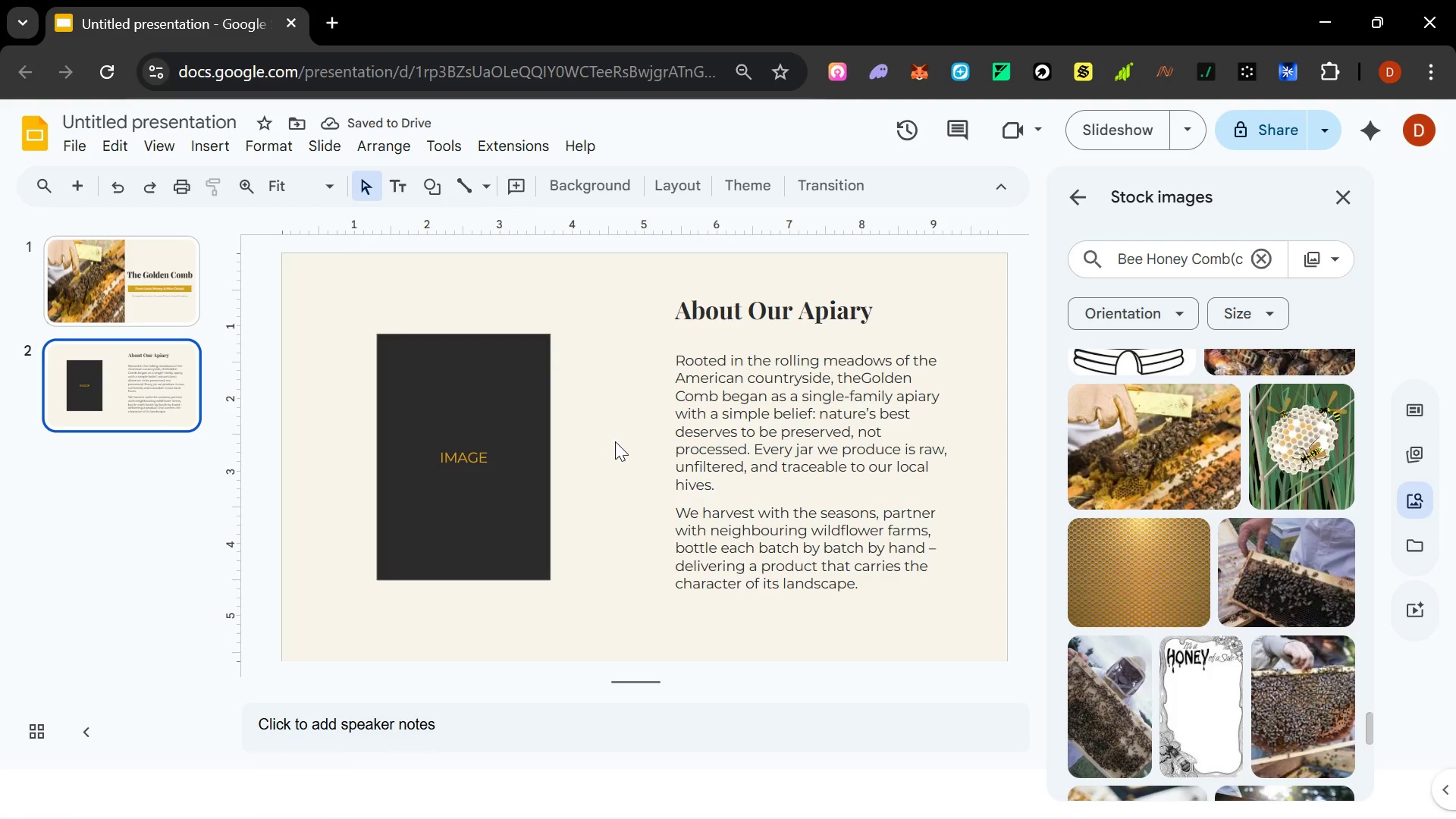 
wait(5.28)
 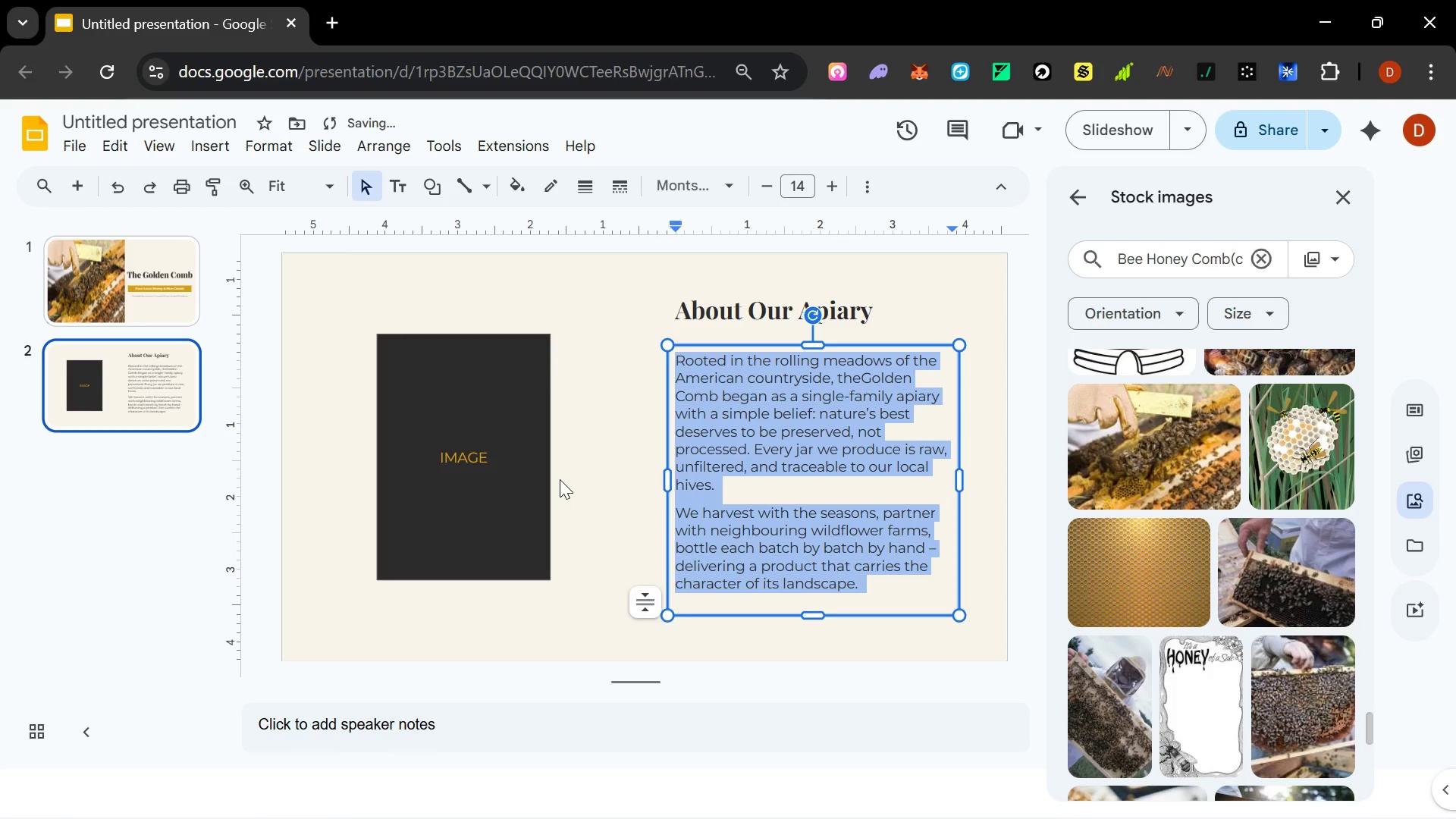 
left_click_drag(start_coordinate=[817, 615], to_coordinate=[821, 595])
 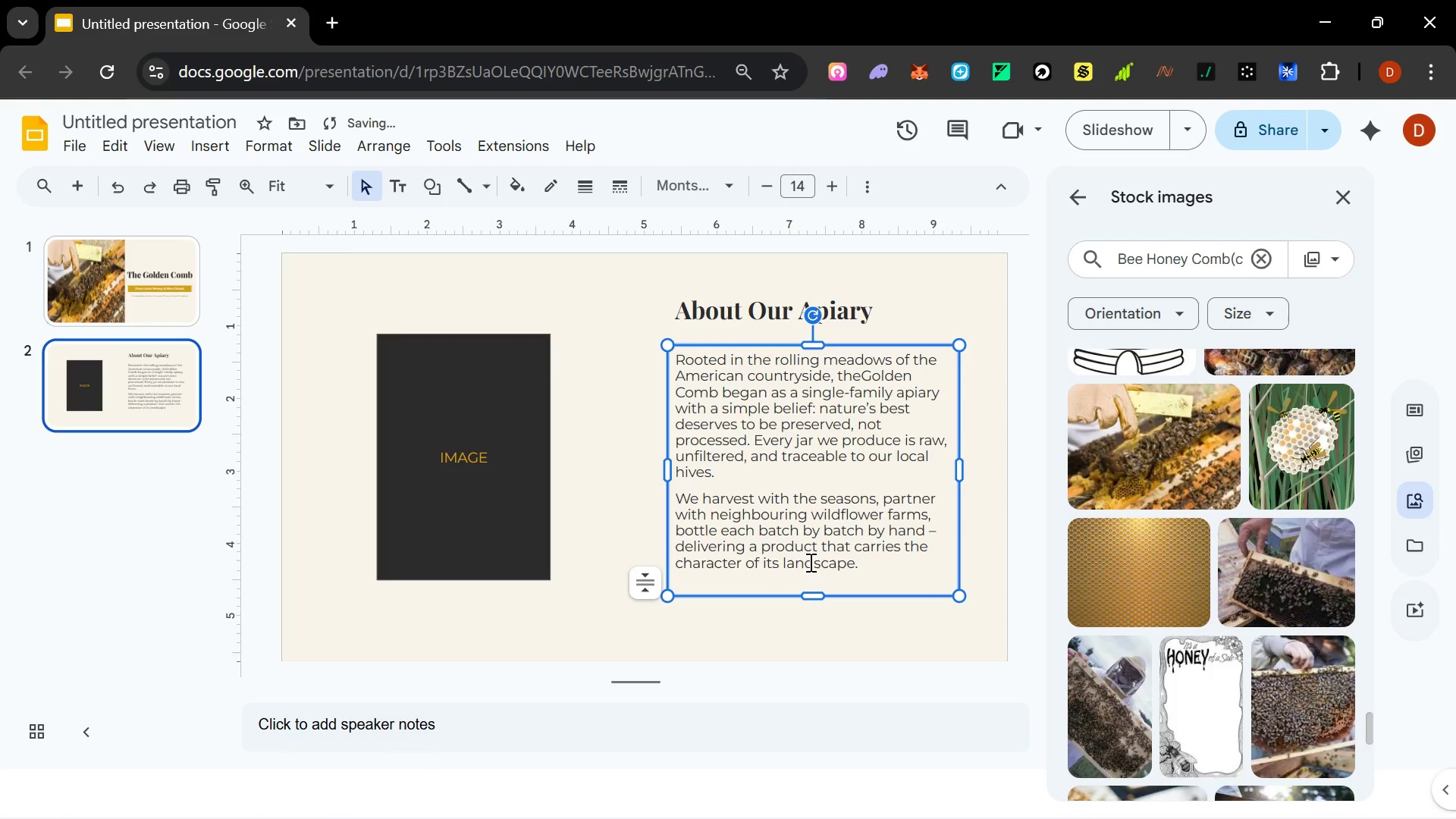 
left_click([809, 548])
 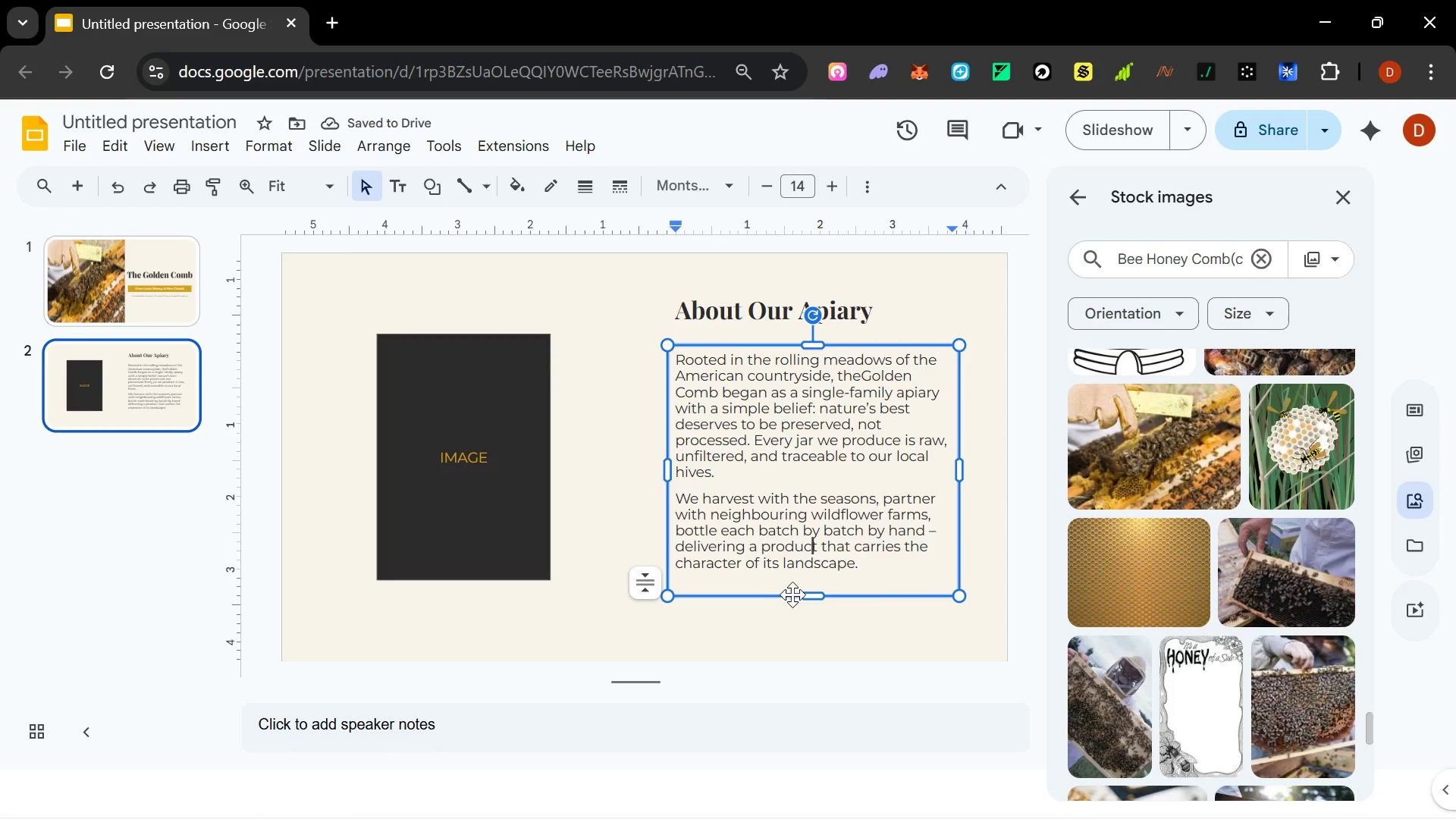 
left_click_drag(start_coordinate=[810, 596], to_coordinate=[812, 579])
 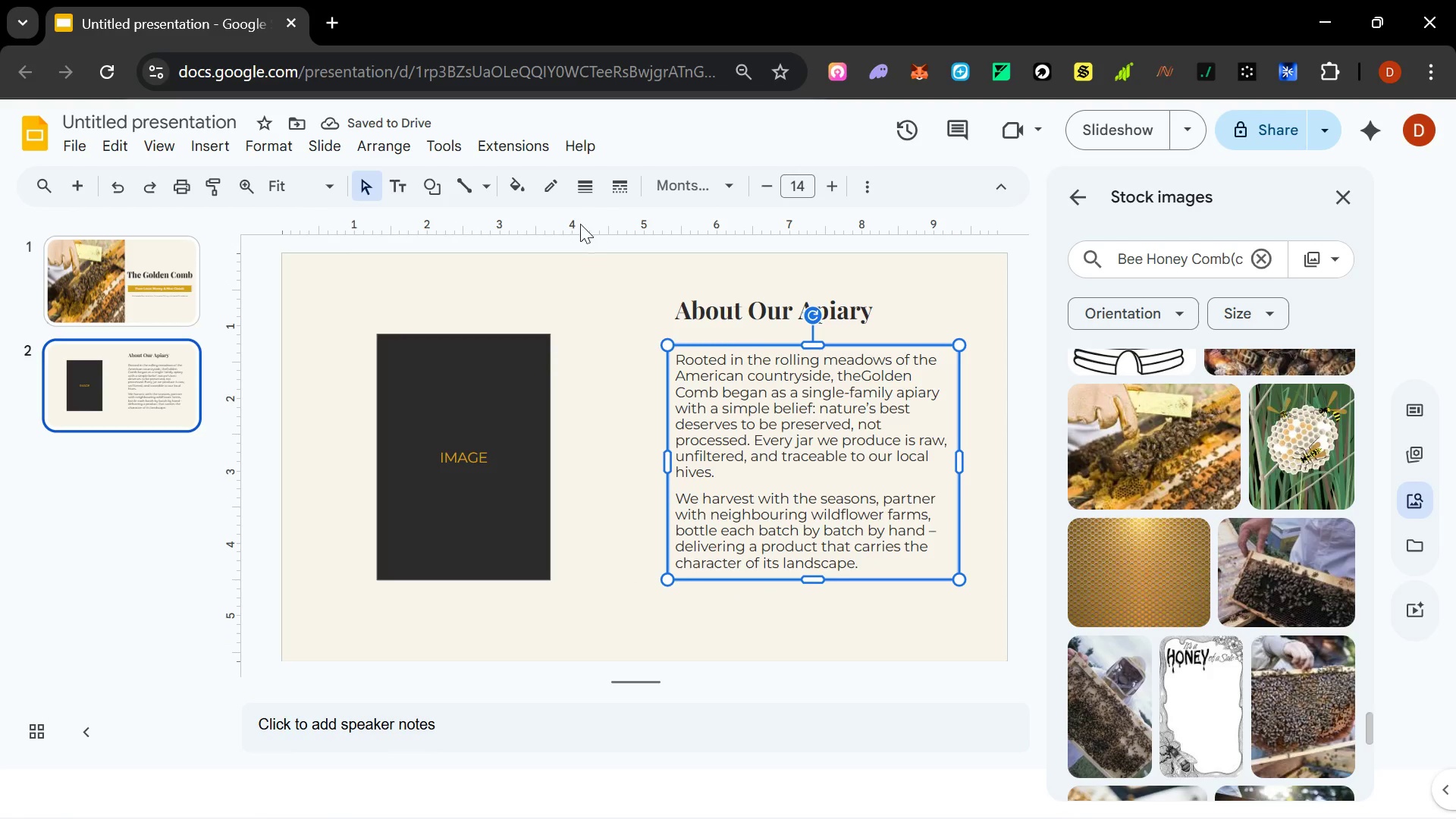 
wait(5.16)
 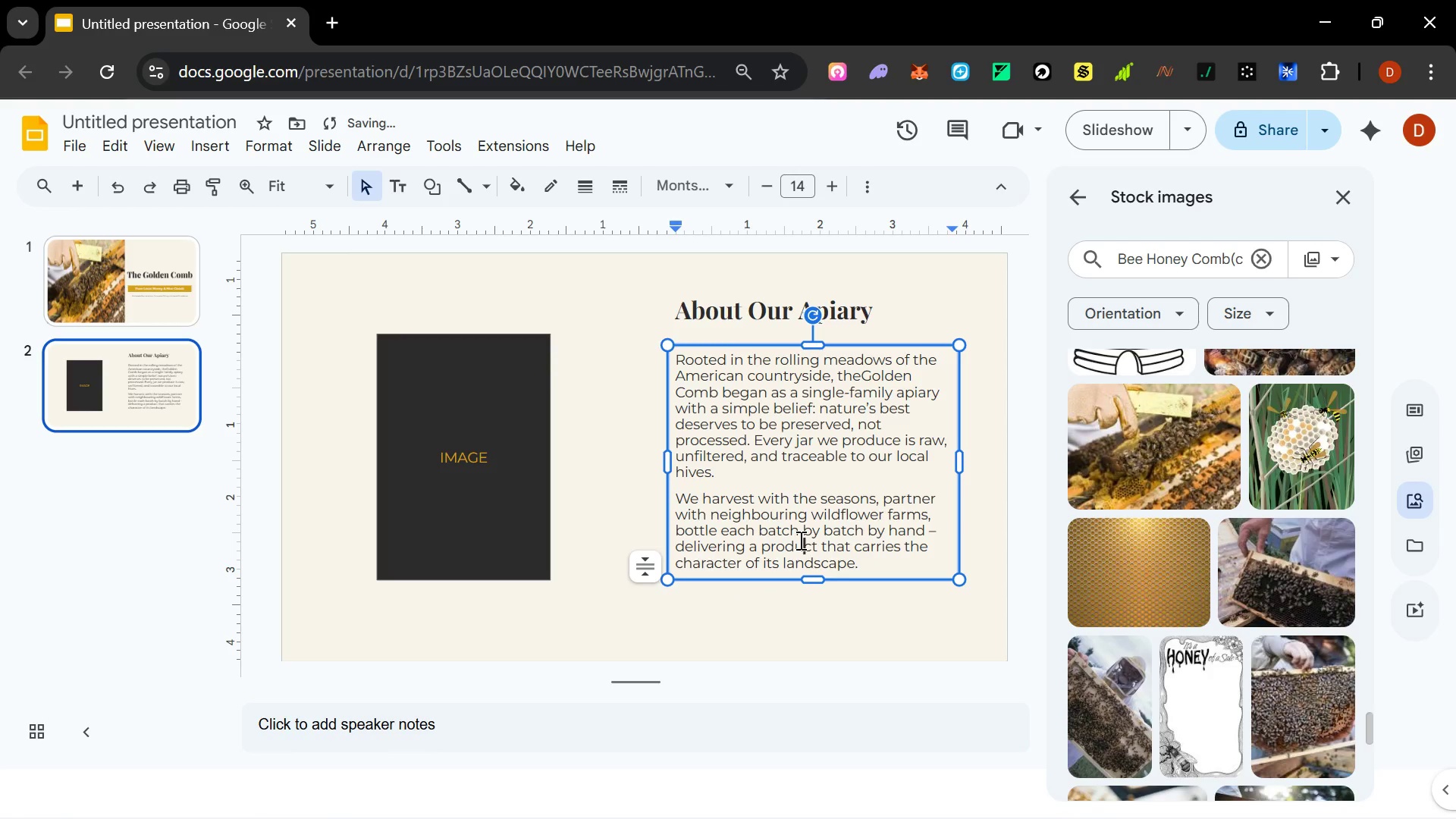 
left_click([396, 189])
 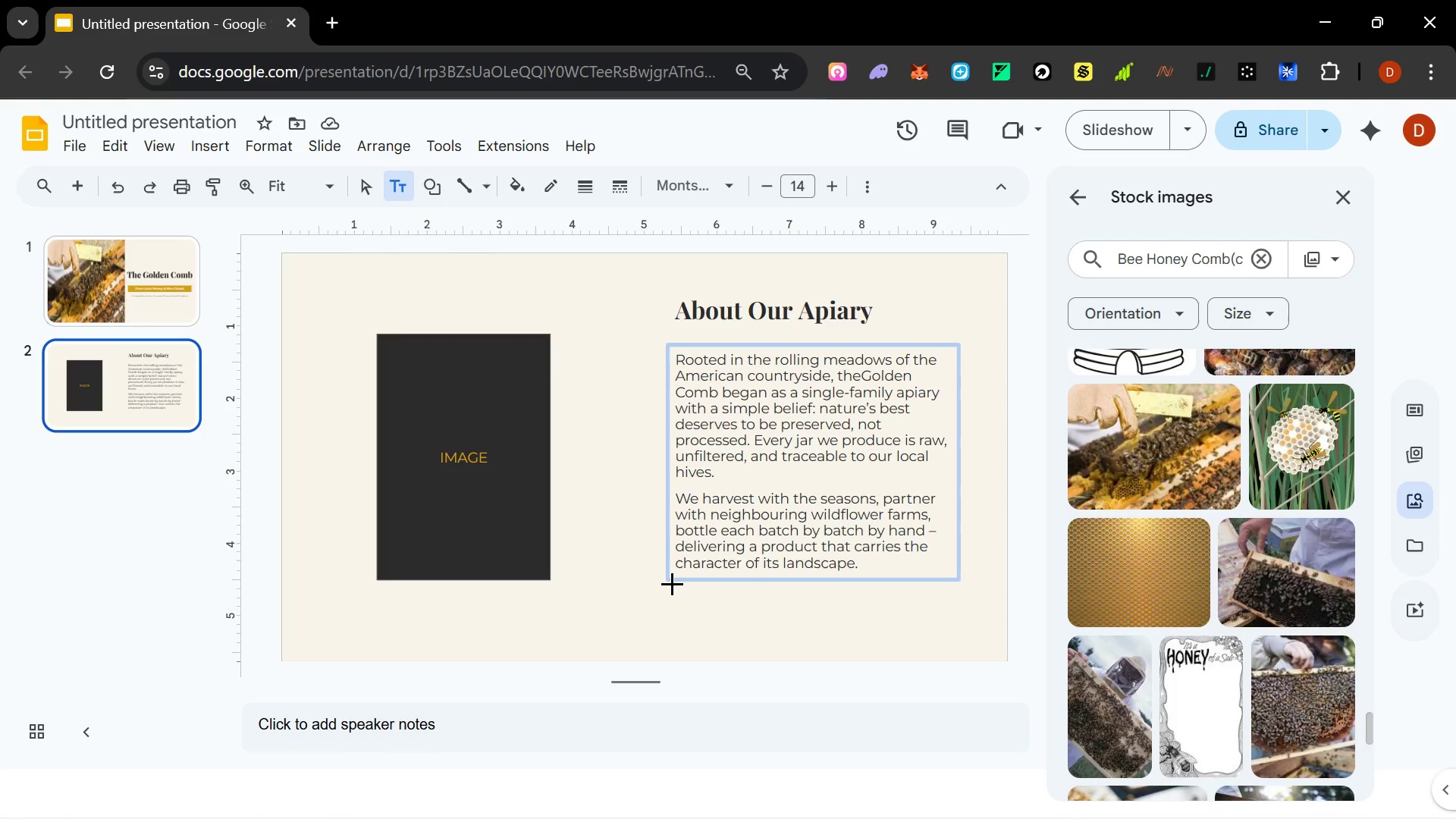 
left_click_drag(start_coordinate=[670, 585], to_coordinate=[958, 635])
 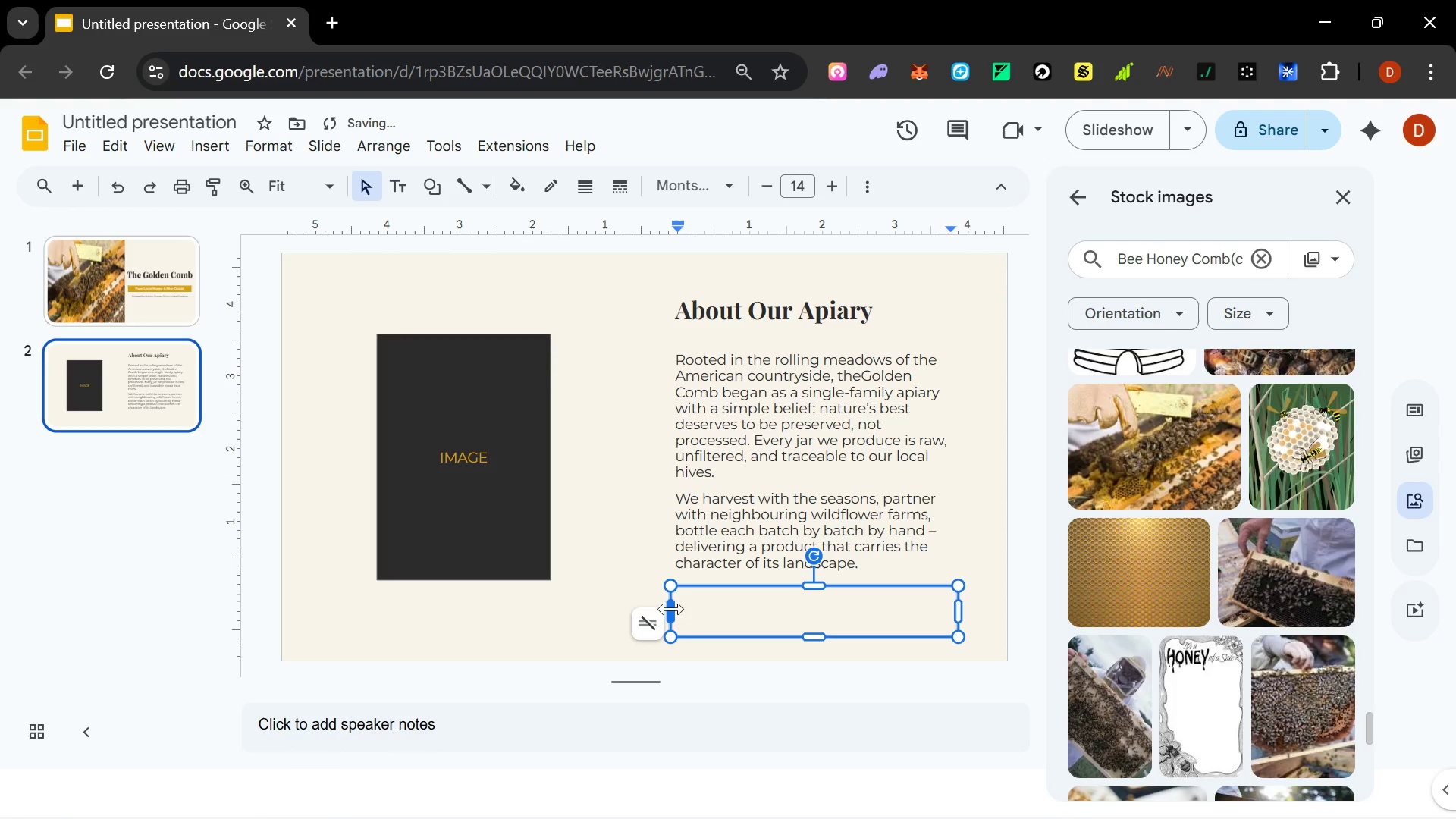 
left_click_drag(start_coordinate=[673, 609], to_coordinate=[665, 607])
 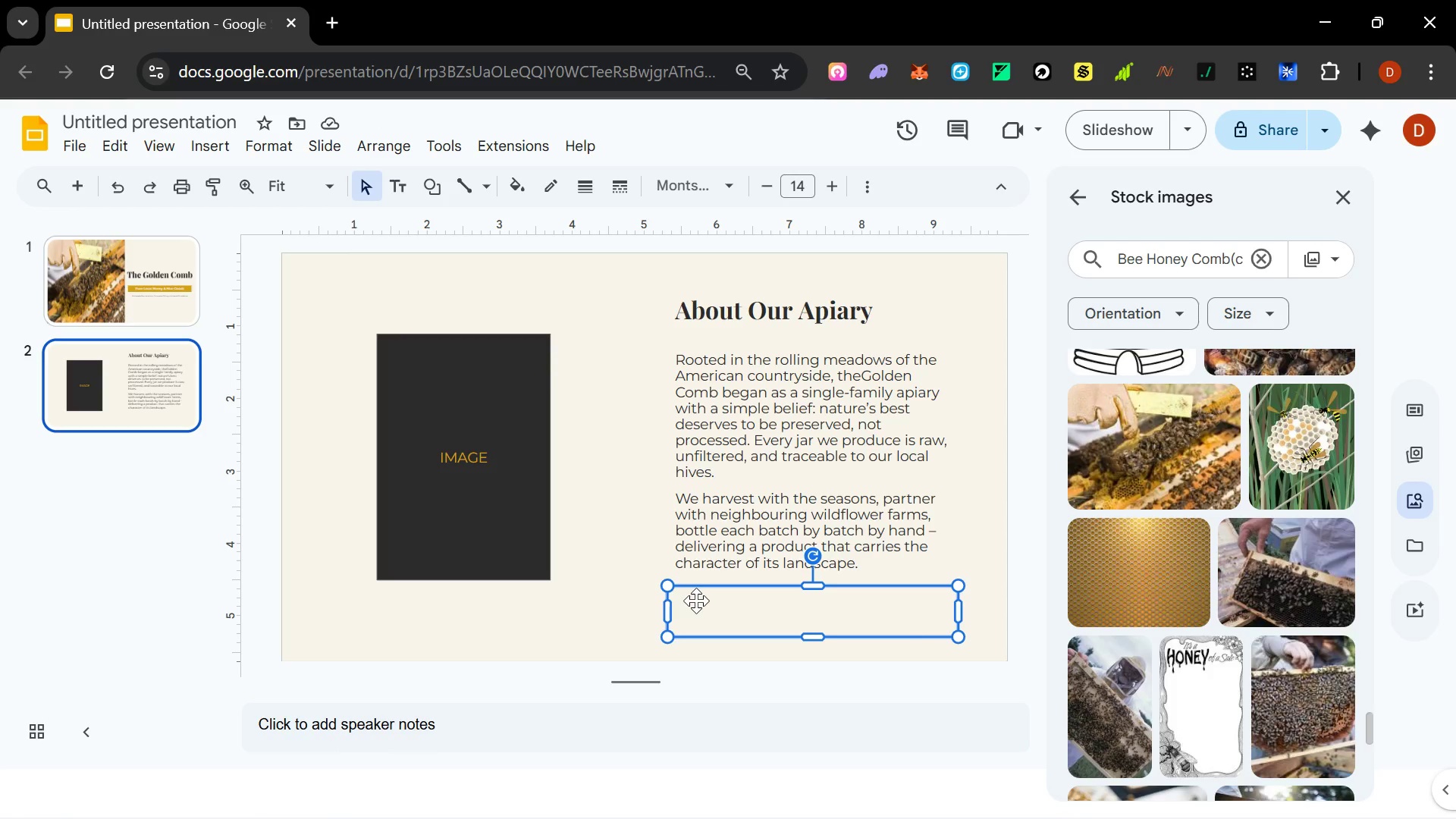 
wait(10.95)
 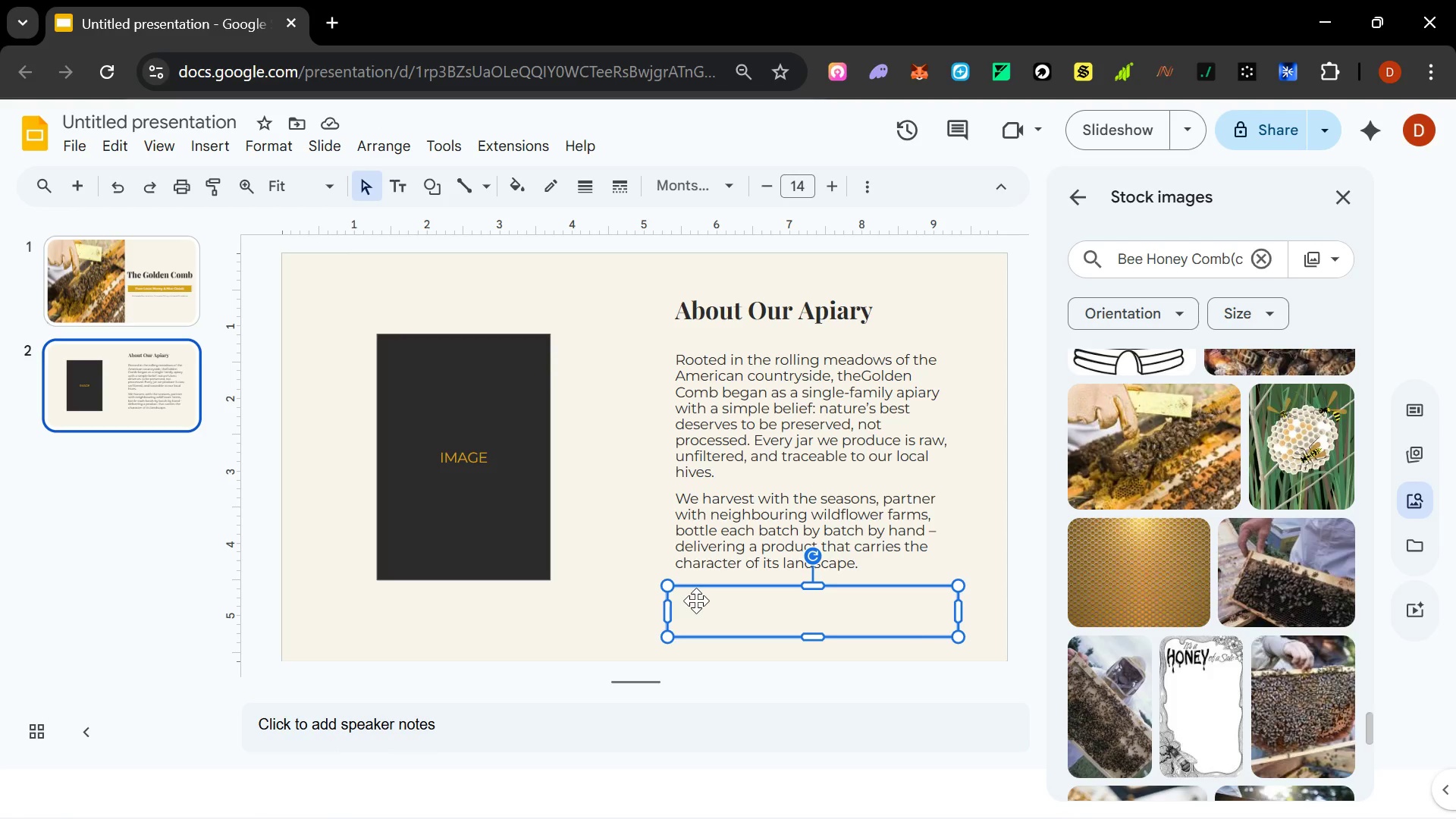 
left_click([568, 353])
 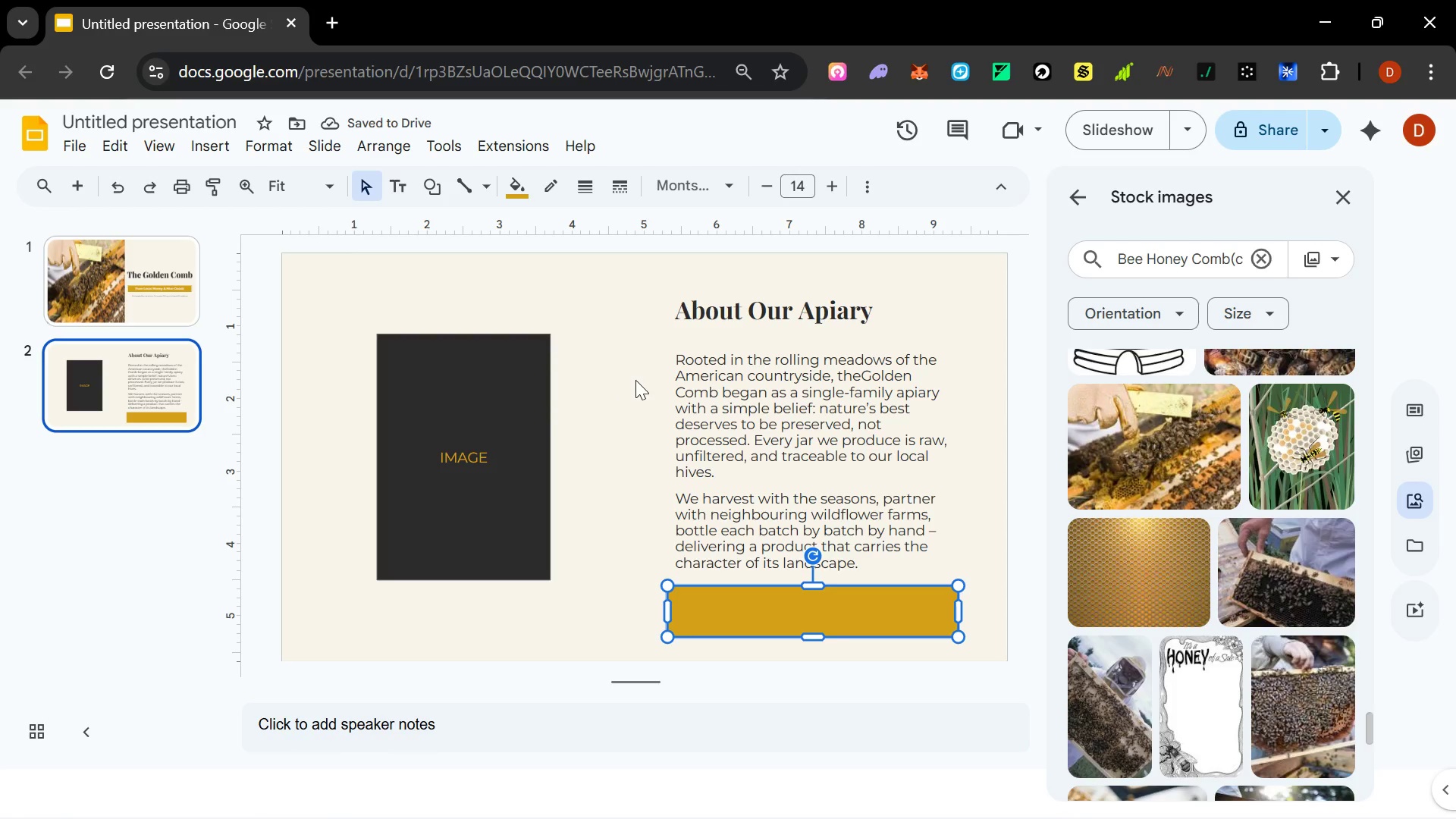 
left_click([525, 199])
 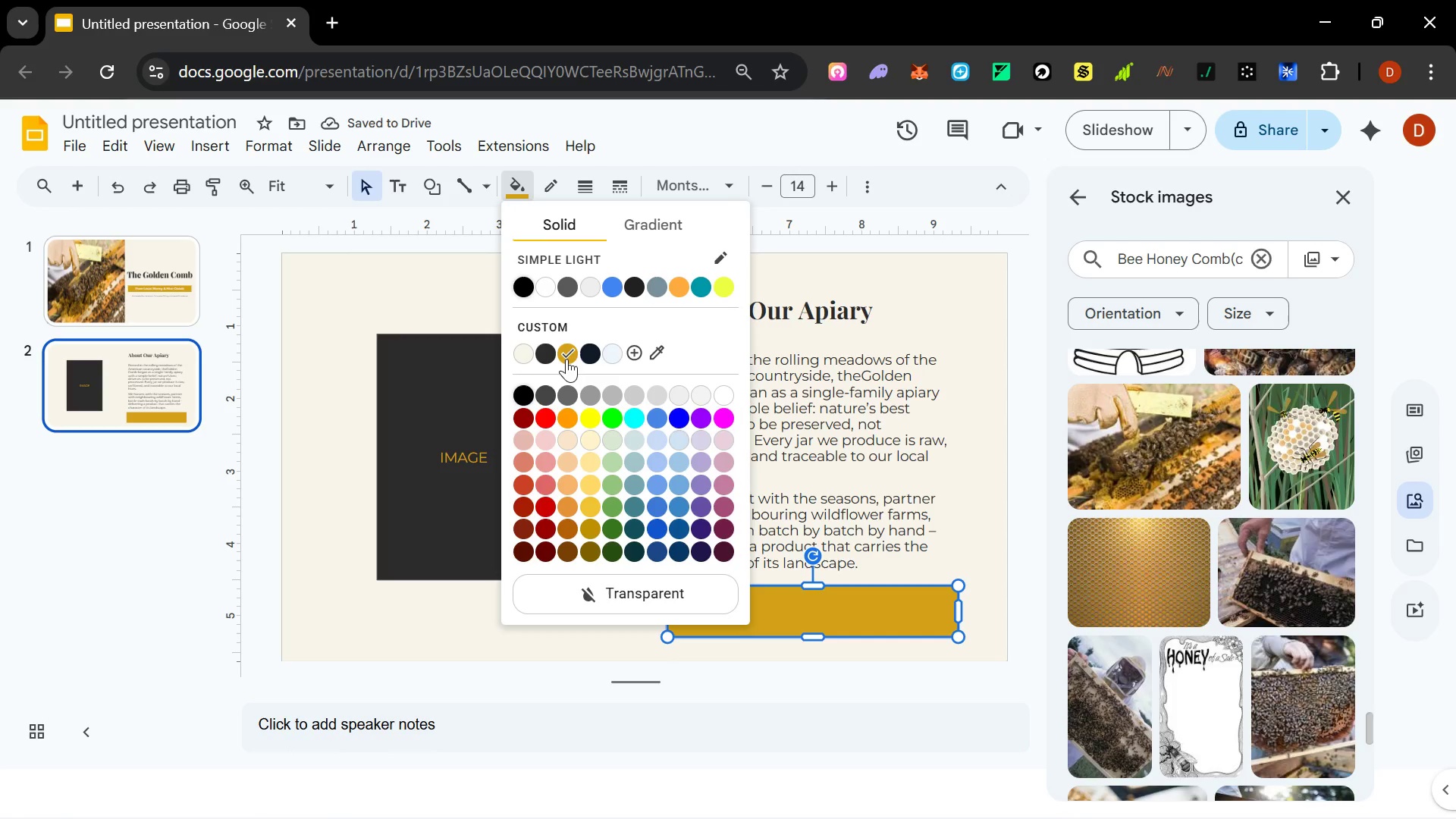 
left_click([566, 351])
 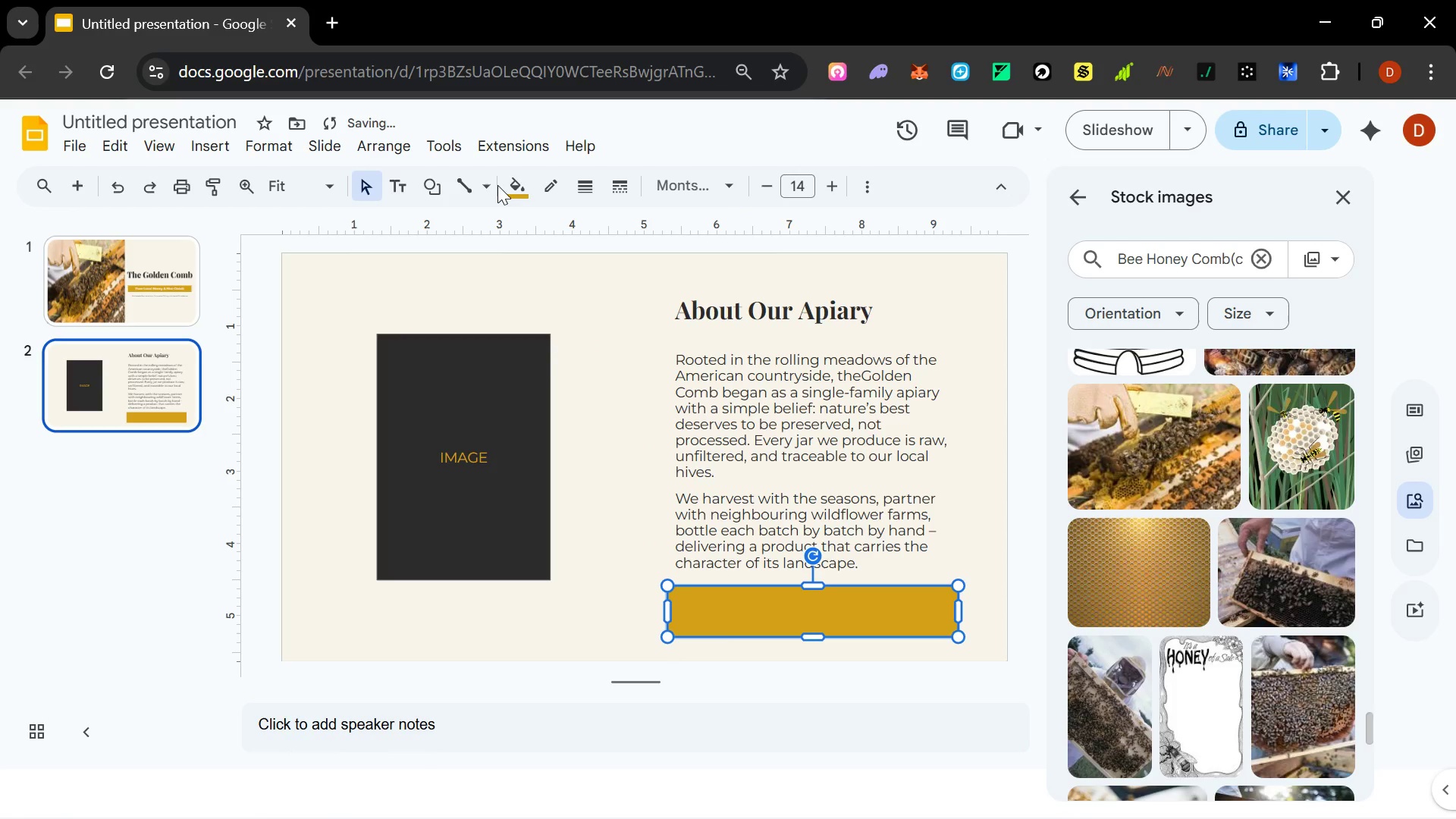 
left_click([516, 189])
 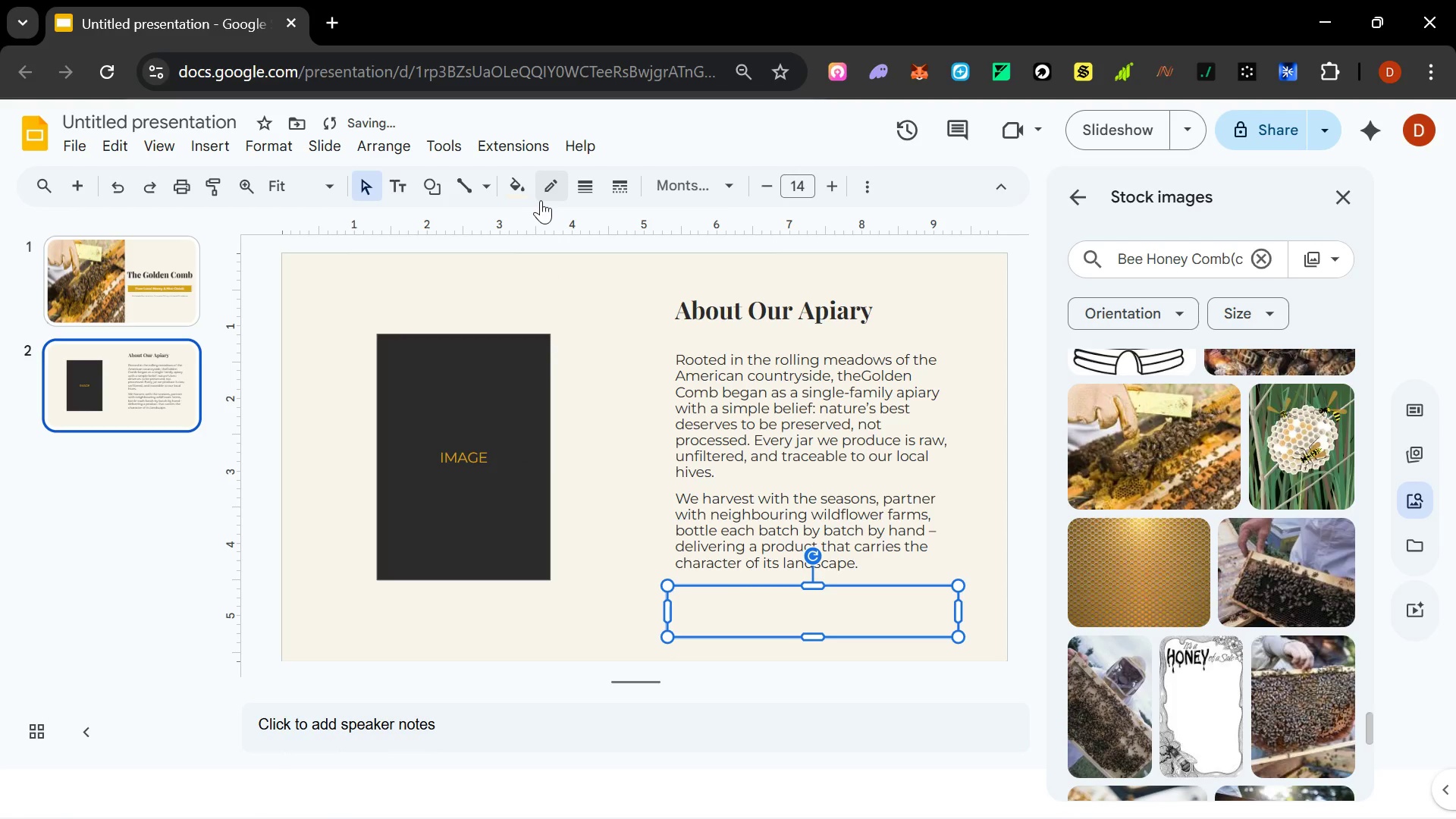 
wait(5.33)
 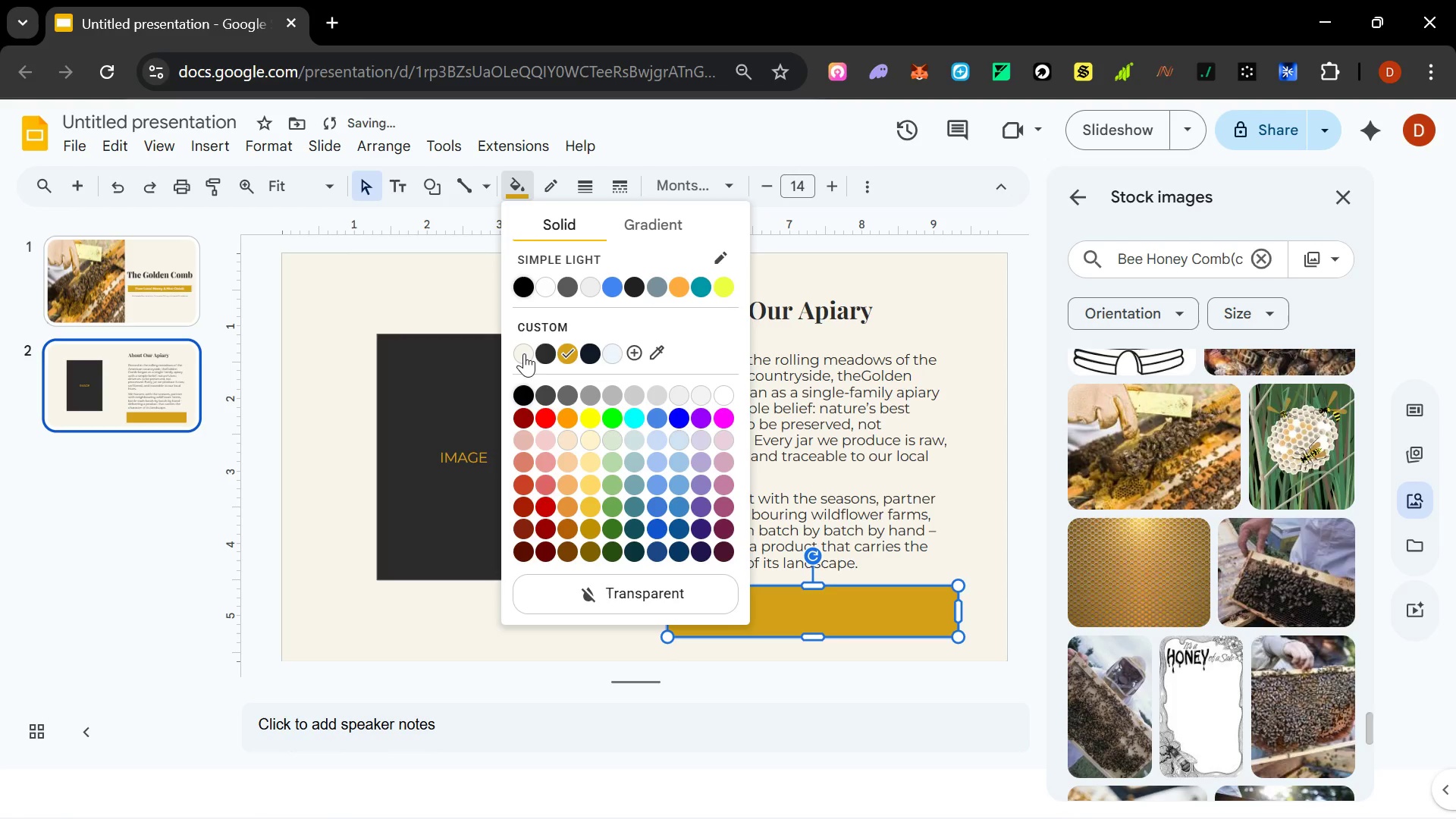 
left_click([526, 190])
 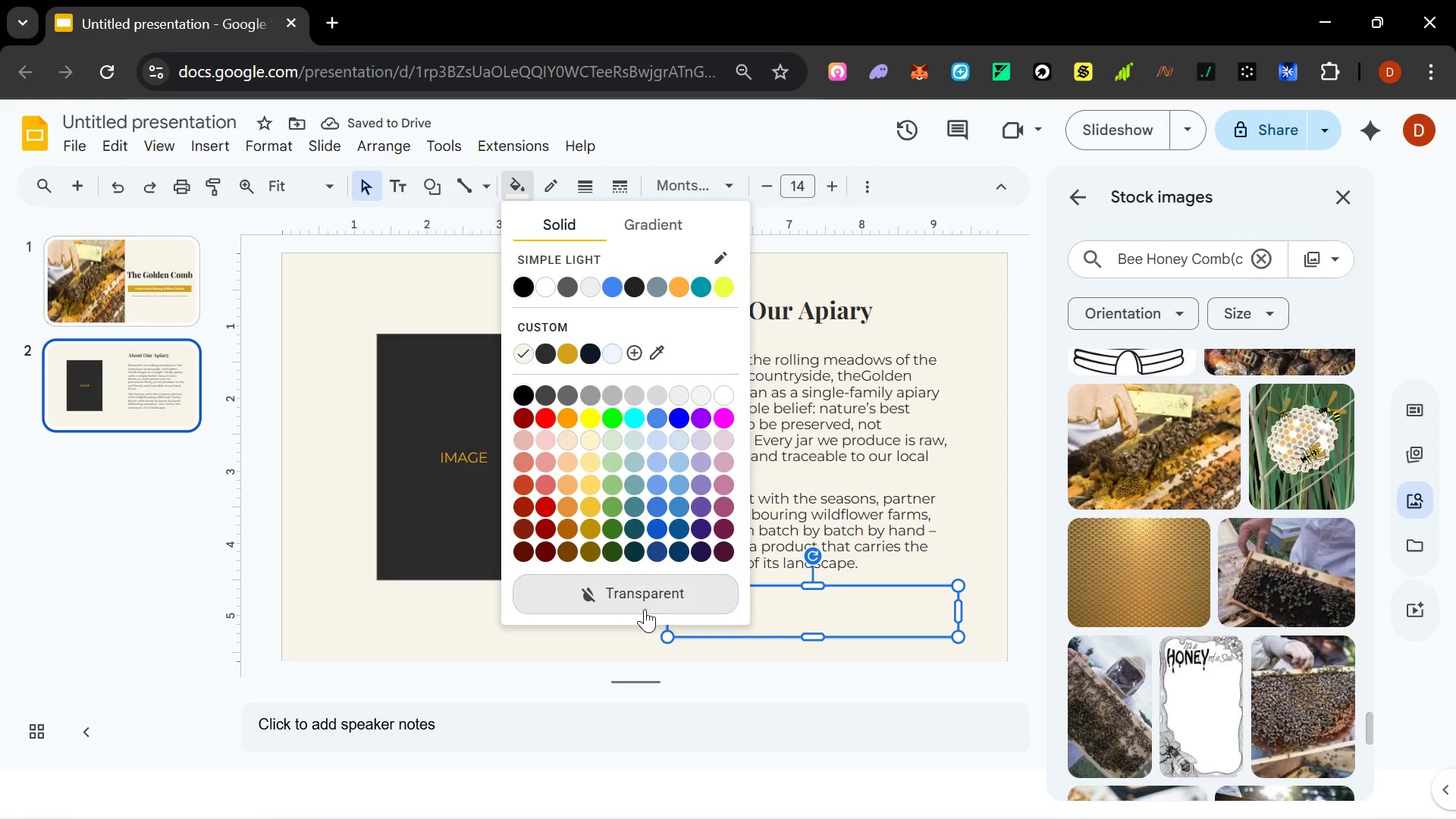 
left_click([641, 597])
 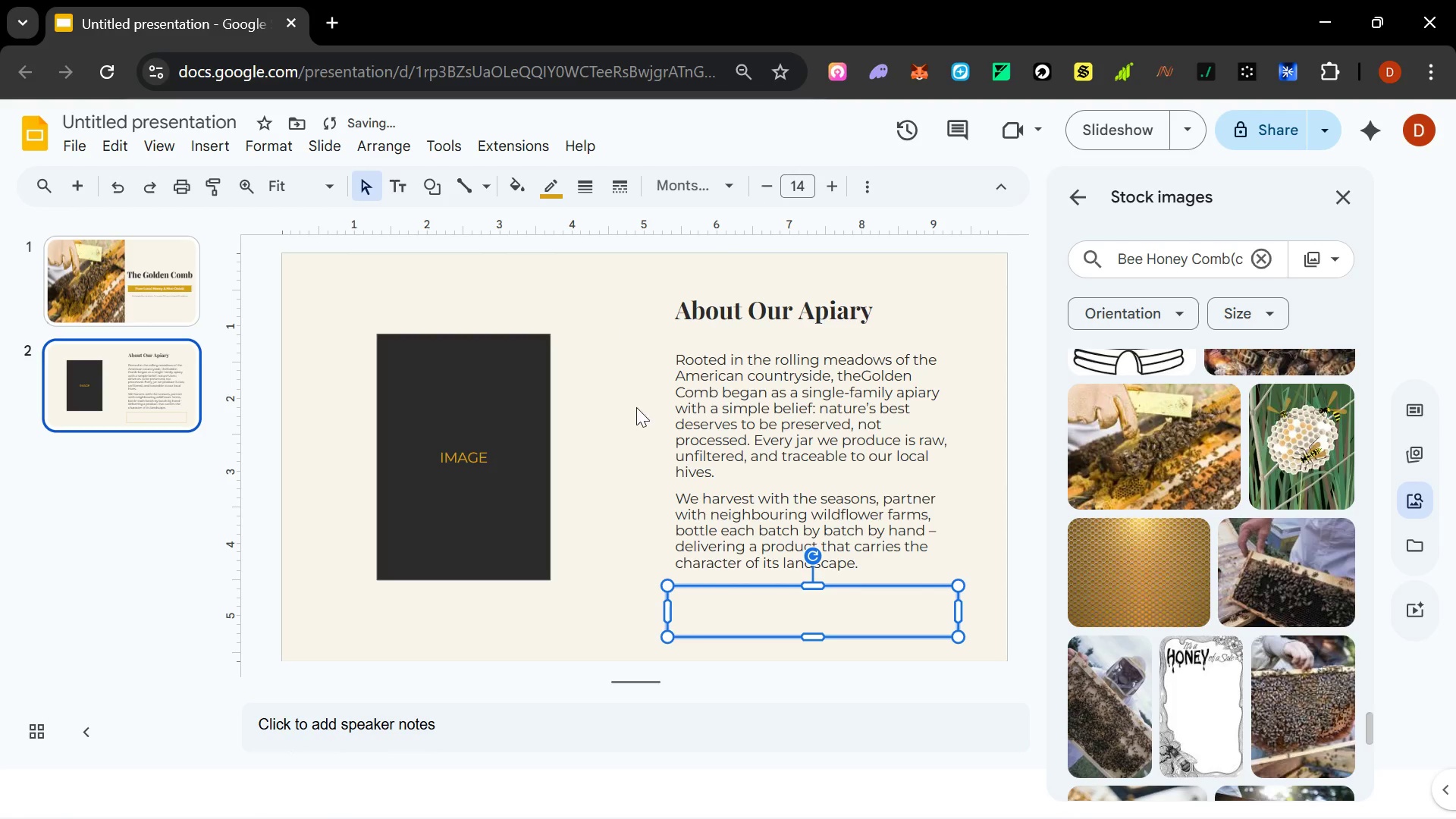 
left_click([607, 531])
 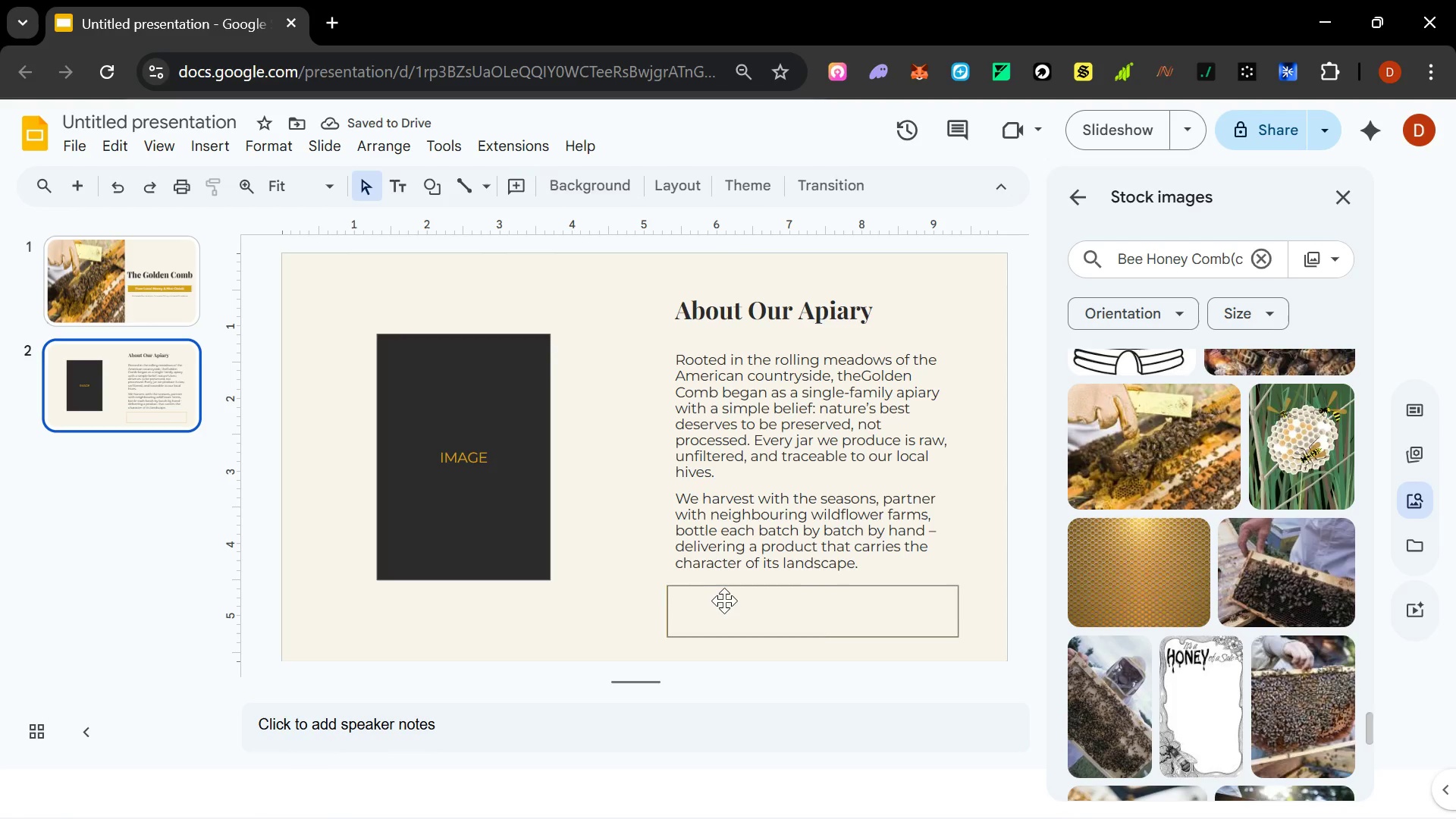 
double_click([725, 601])
 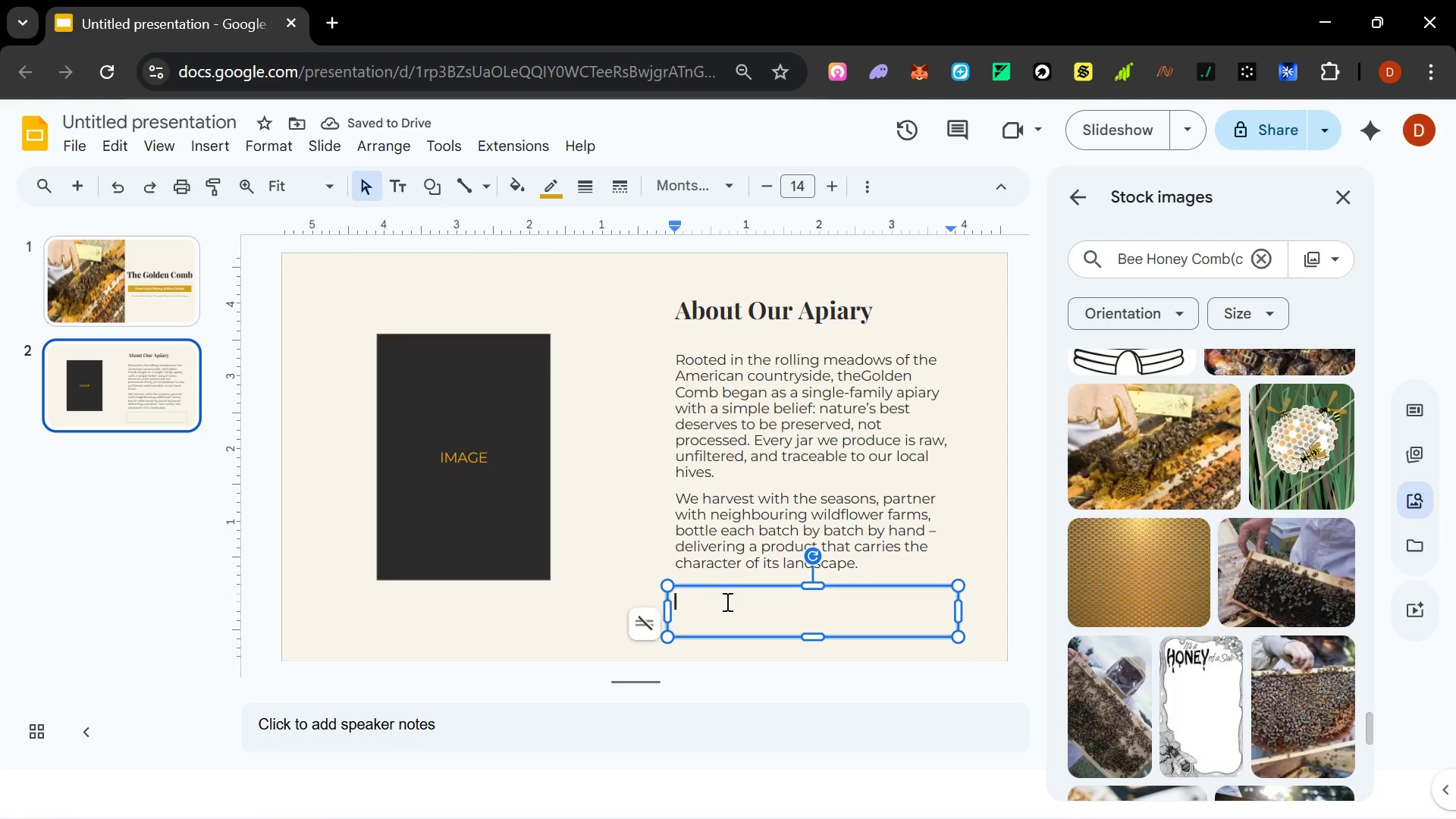 
triple_click([726, 601])
 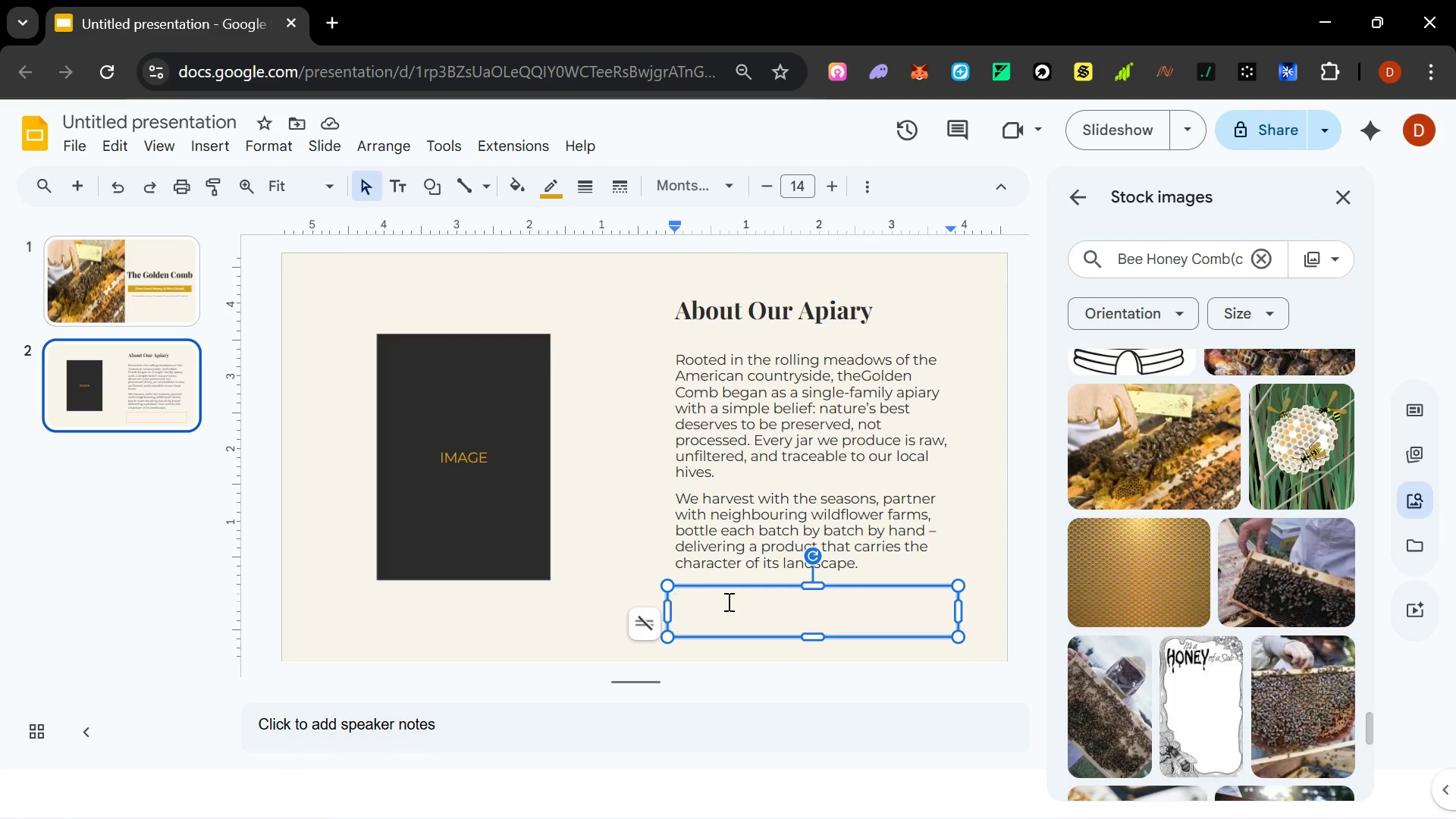 
type(Soruce)
key(Backspace)
key(Backspace)
key(Backspace)
key(Backspace)
type(urced iw)
key(Backspace)
key(Backspace)
type(within 50 miles -- small batch hervested-)
key(Backspace)
type( -- No additives)
 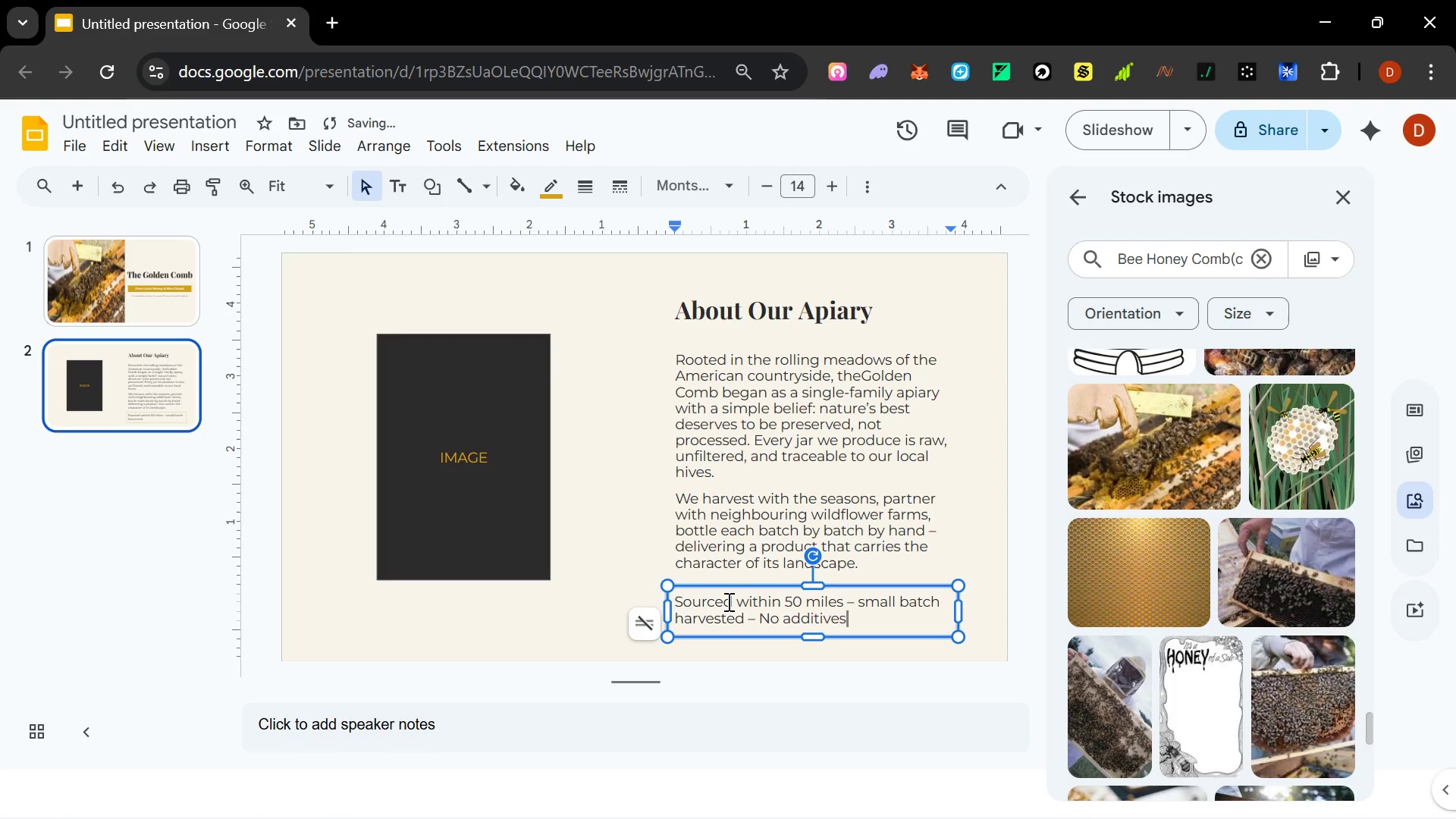 
type(, ever)
 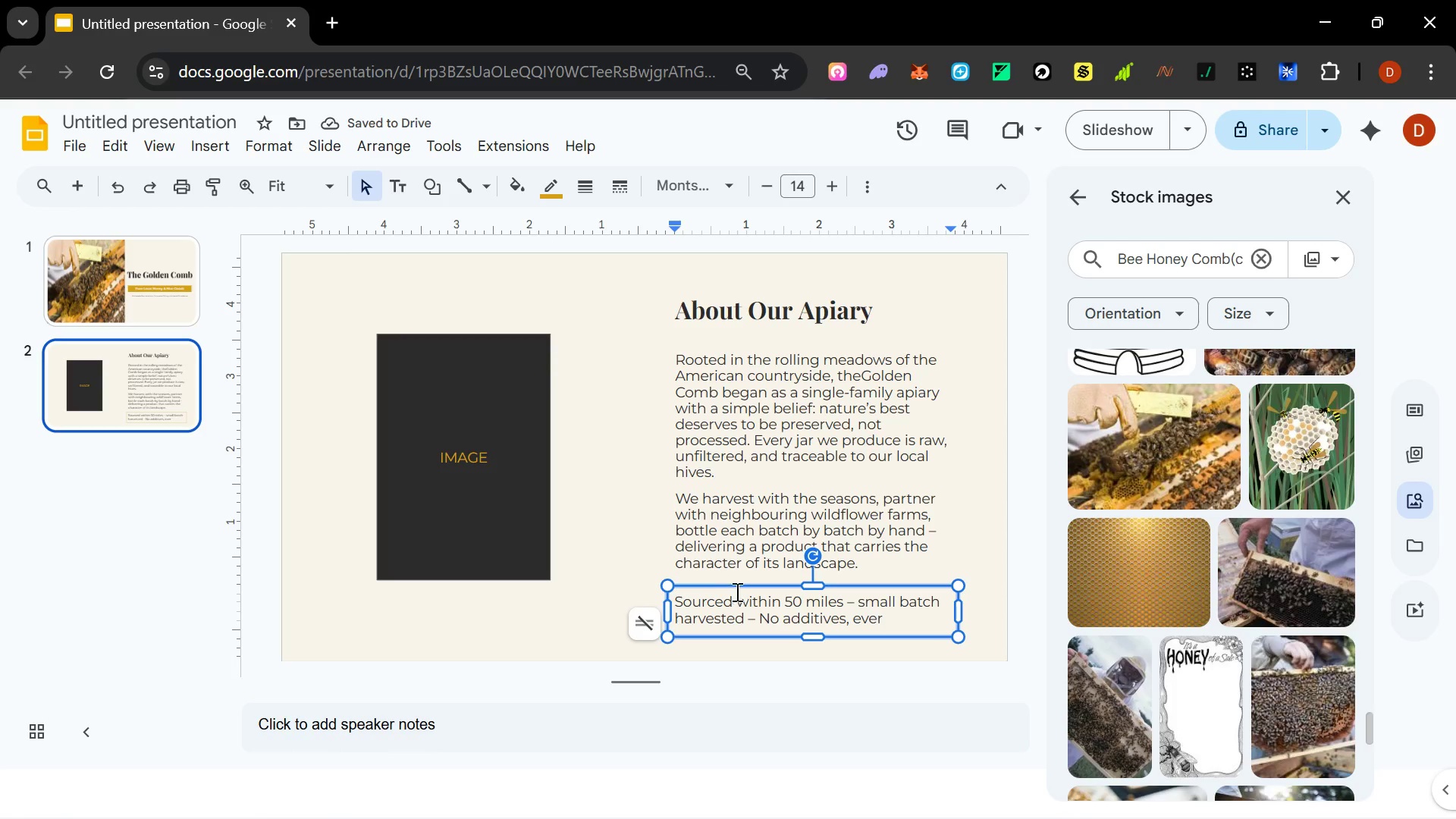 
left_click([742, 585])
 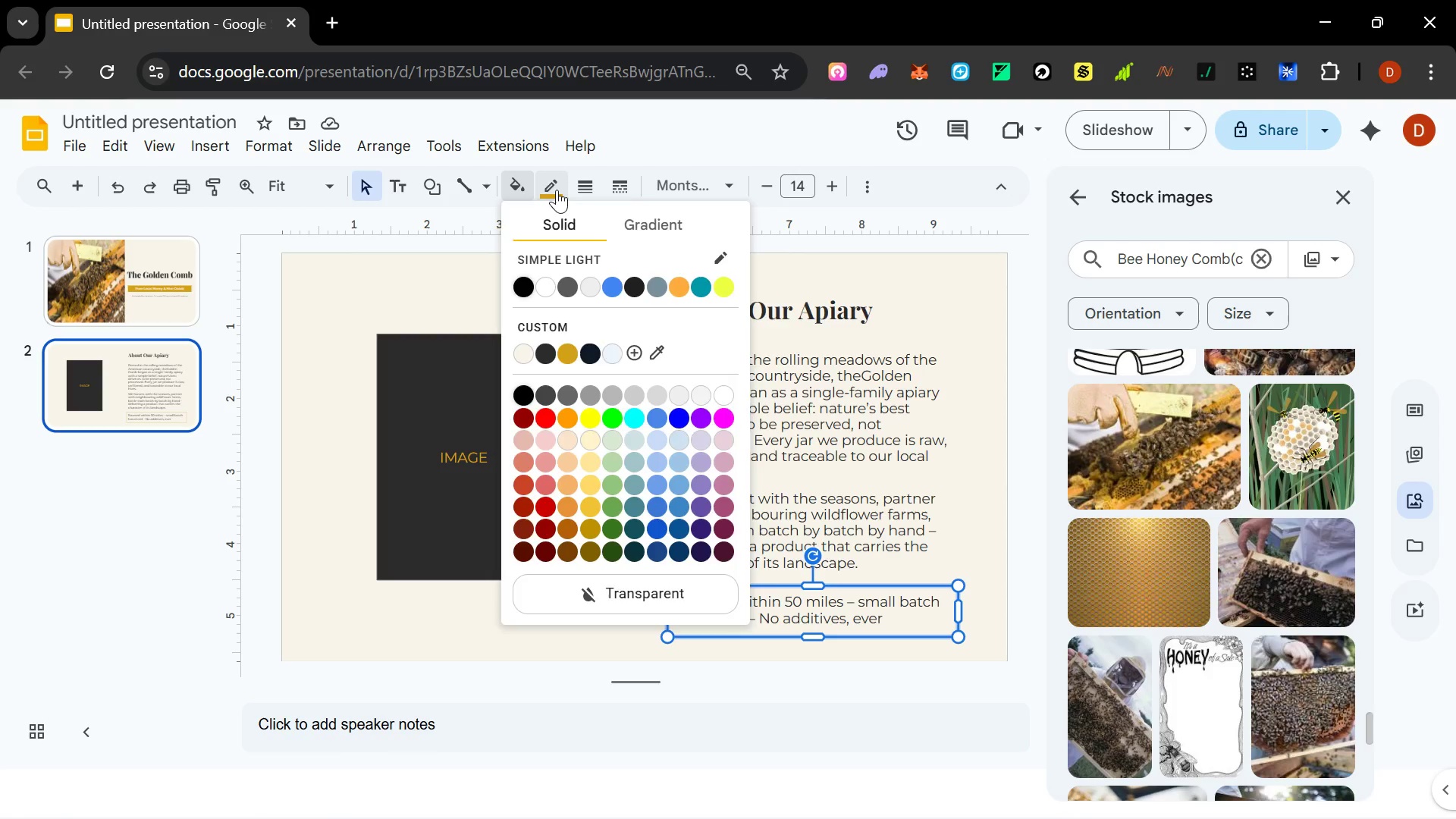 
wait(9.94)
 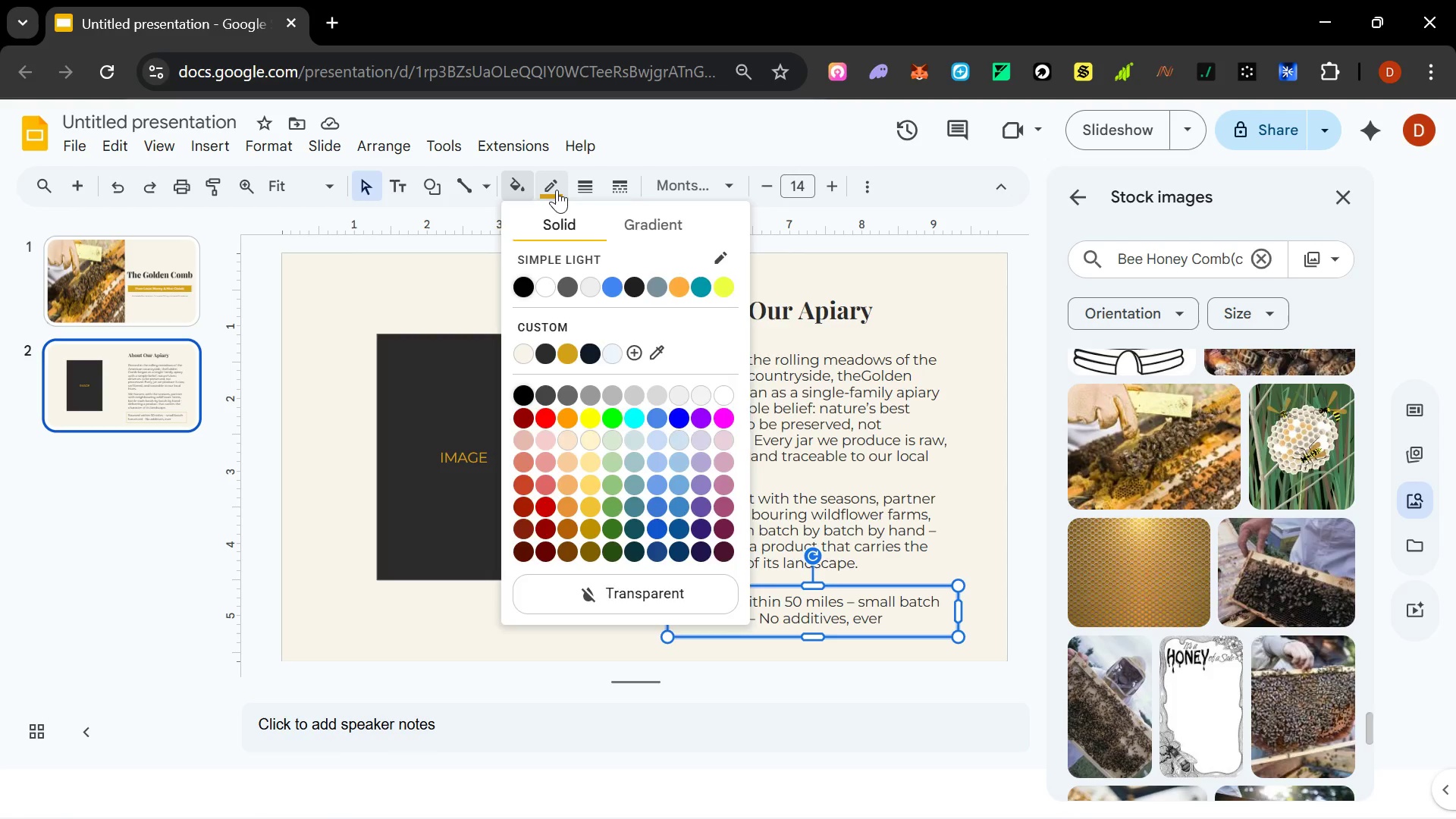 
left_click([573, 355])
 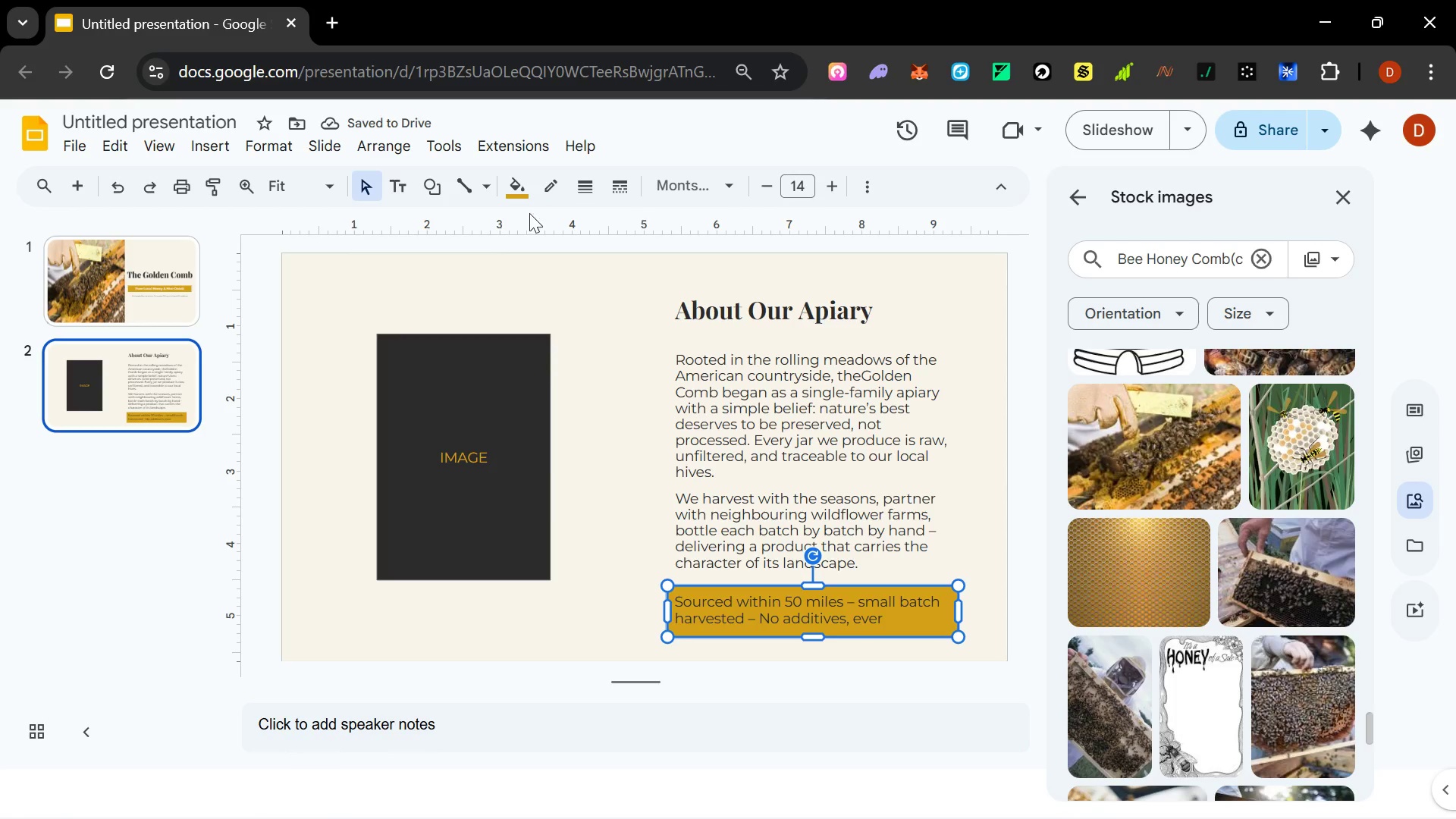 
left_click([878, 189])
 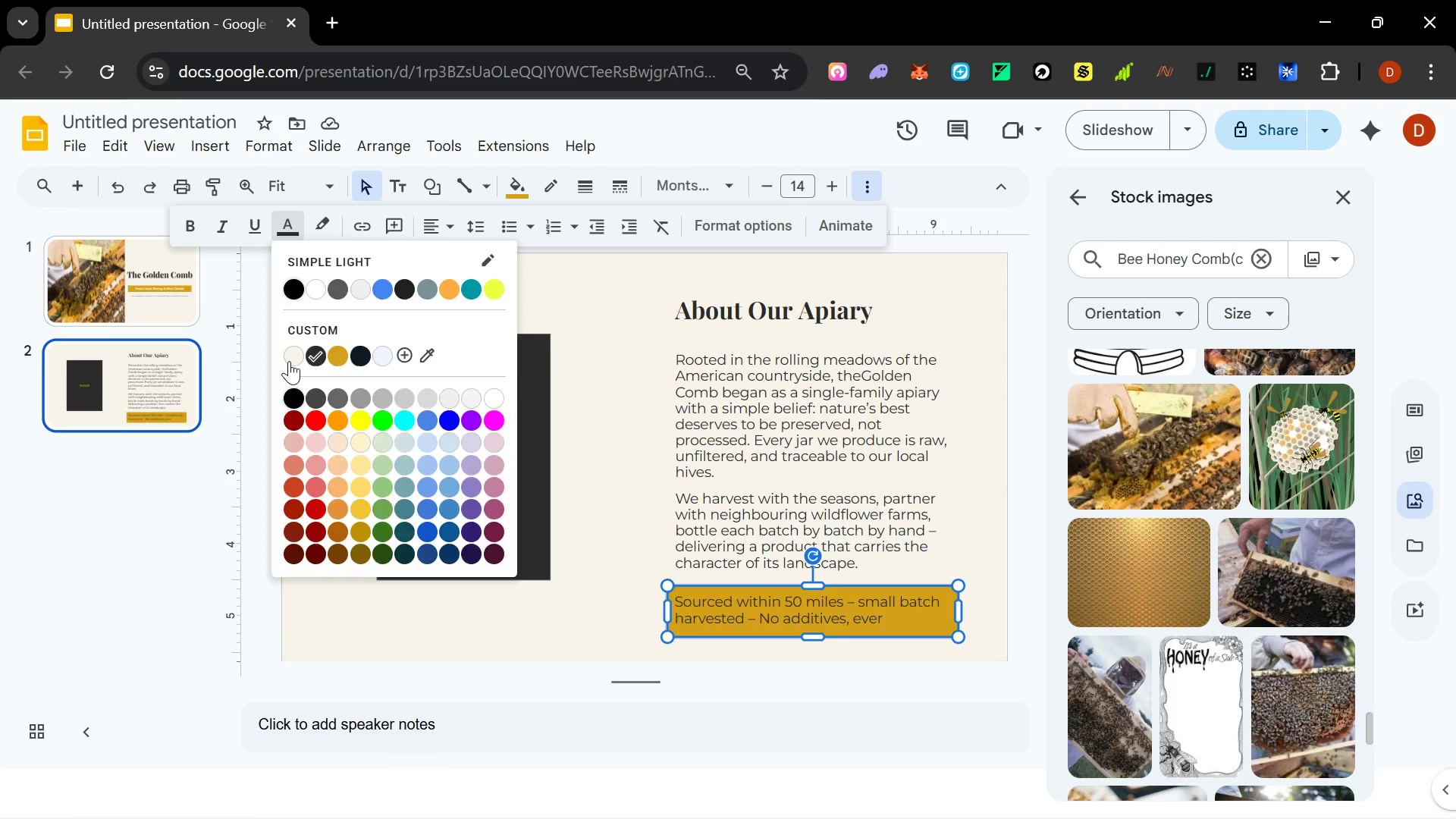 
left_click([604, 580])
 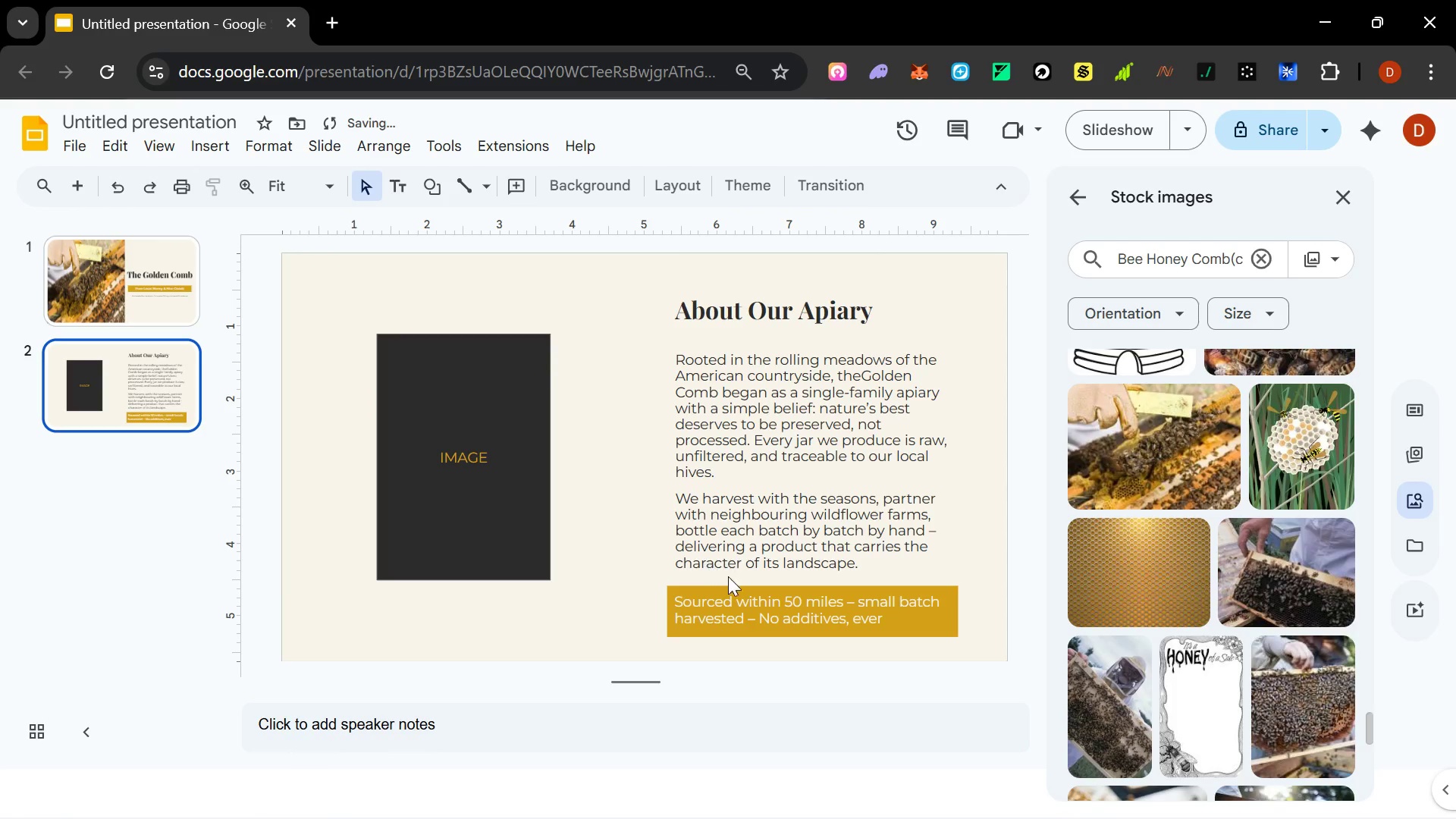 
left_click([756, 613])
 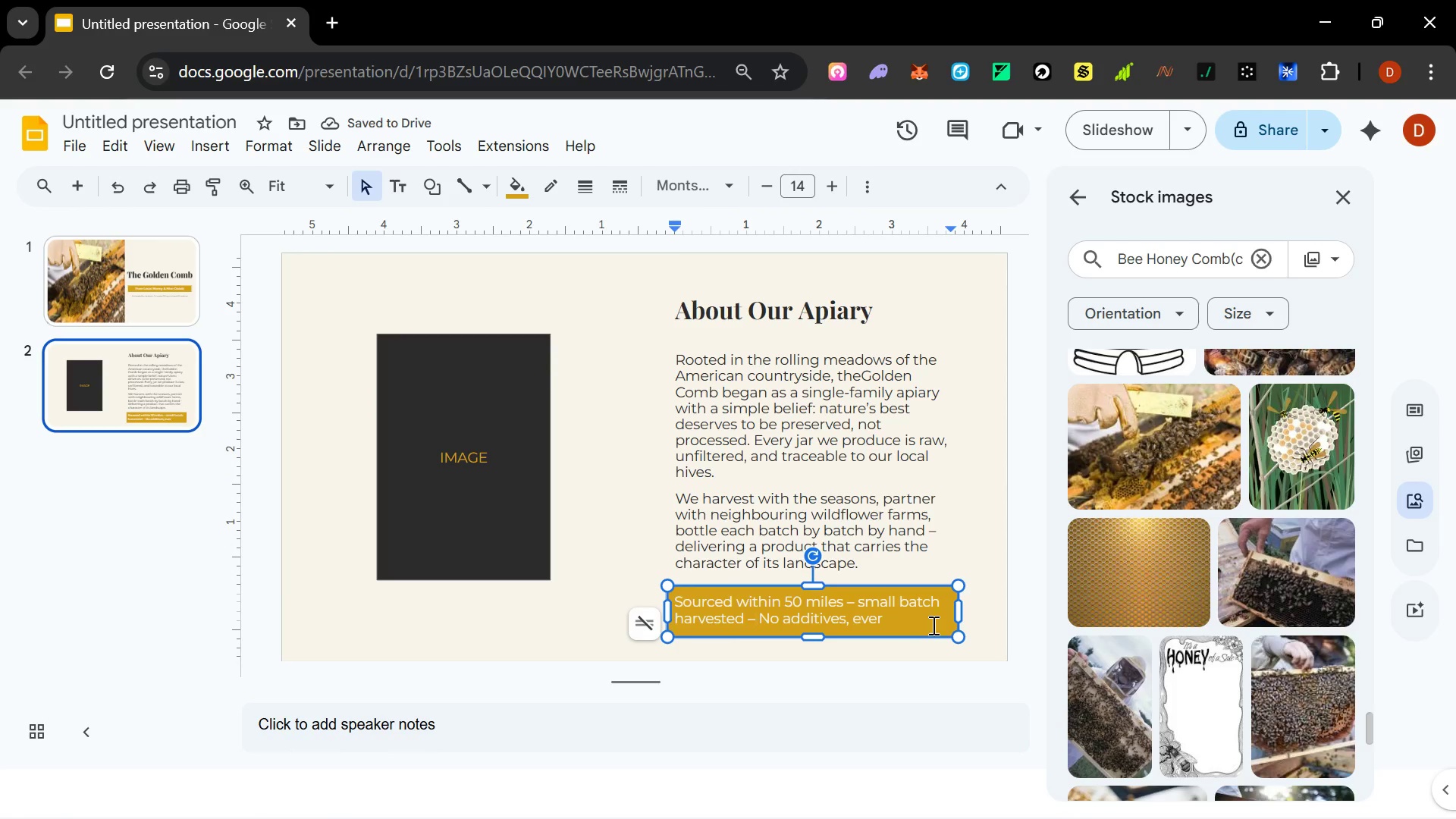 
key(Control+A)
 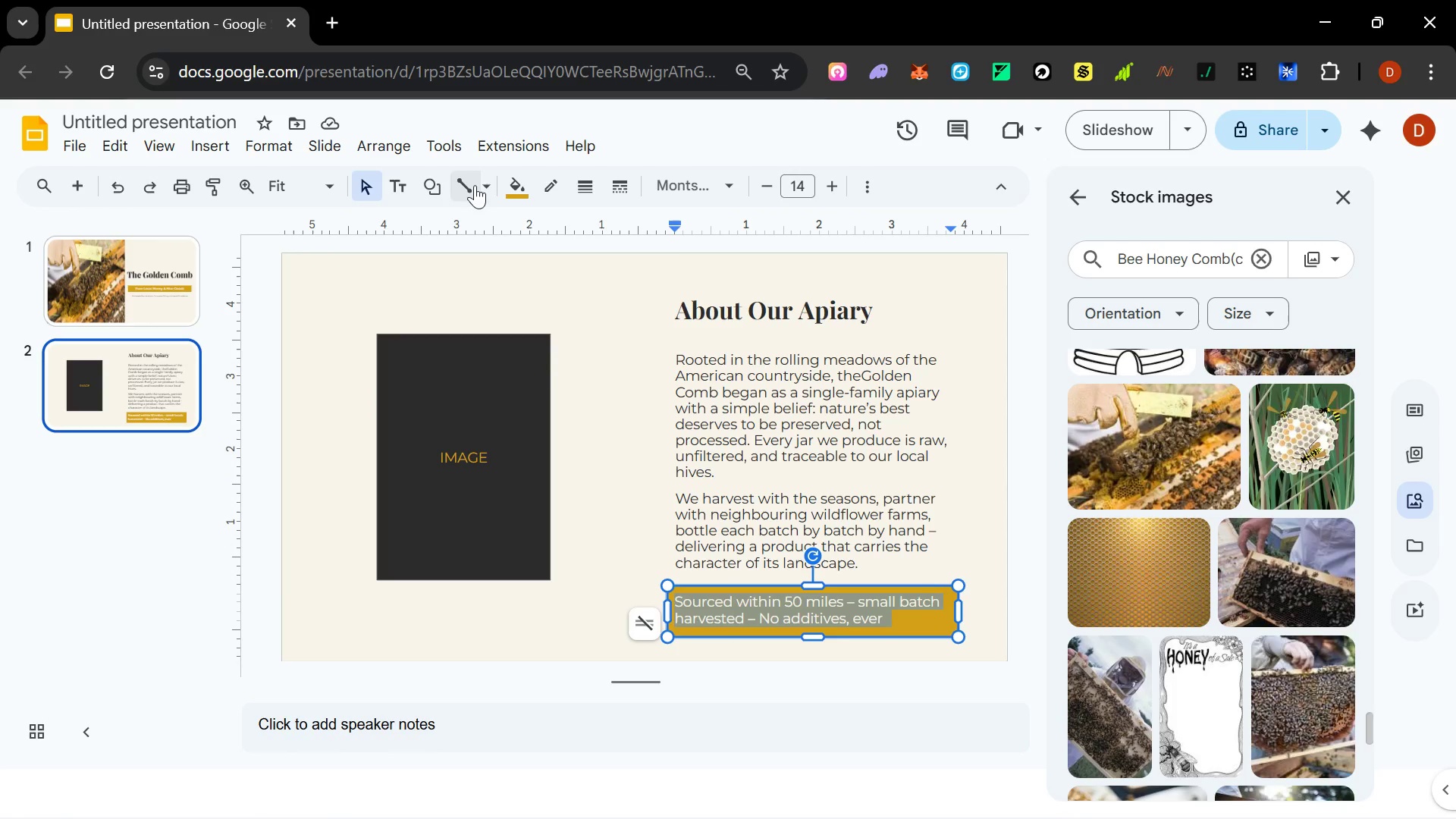 
left_click([730, 186])
 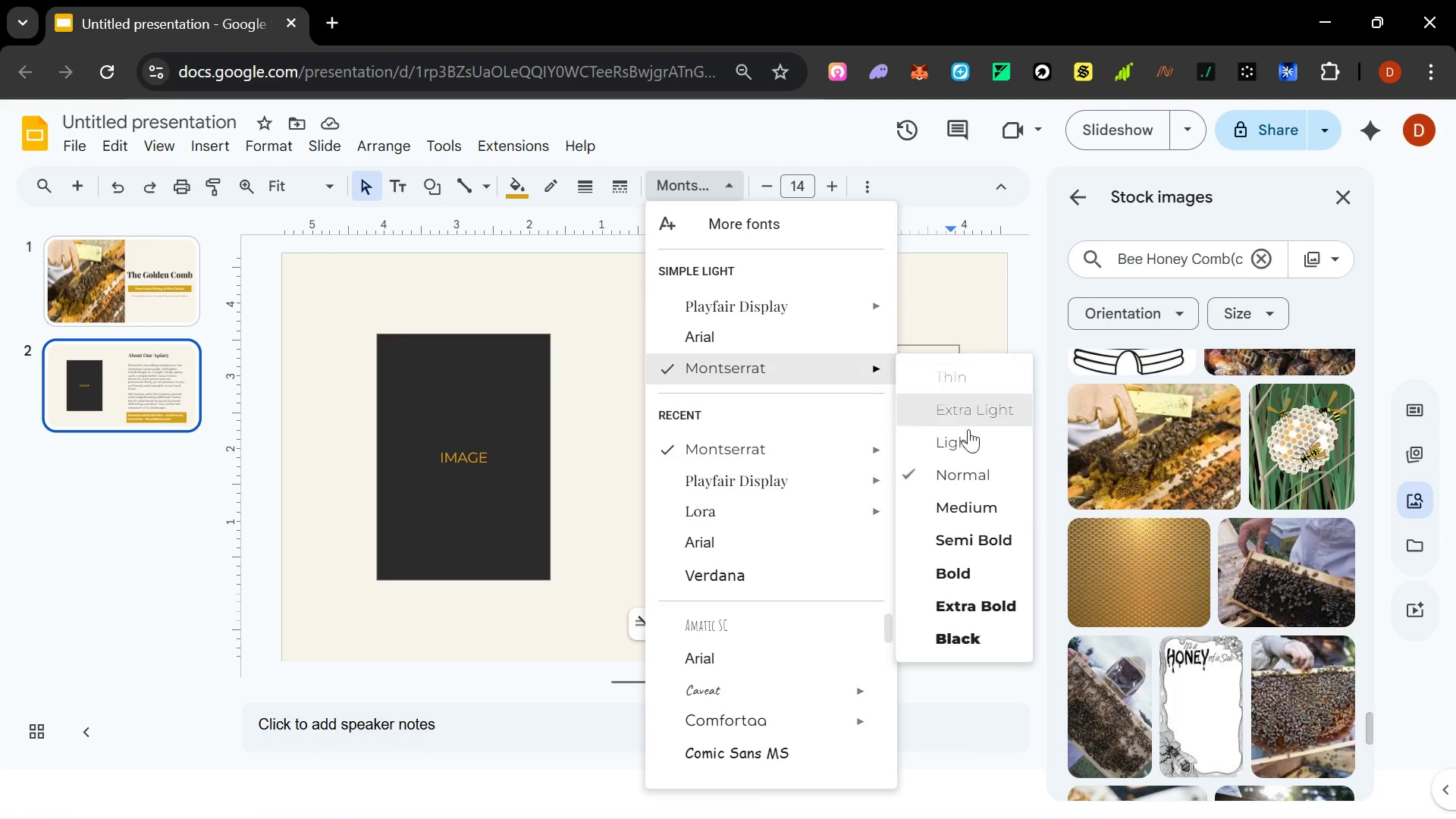 
left_click([967, 536])
 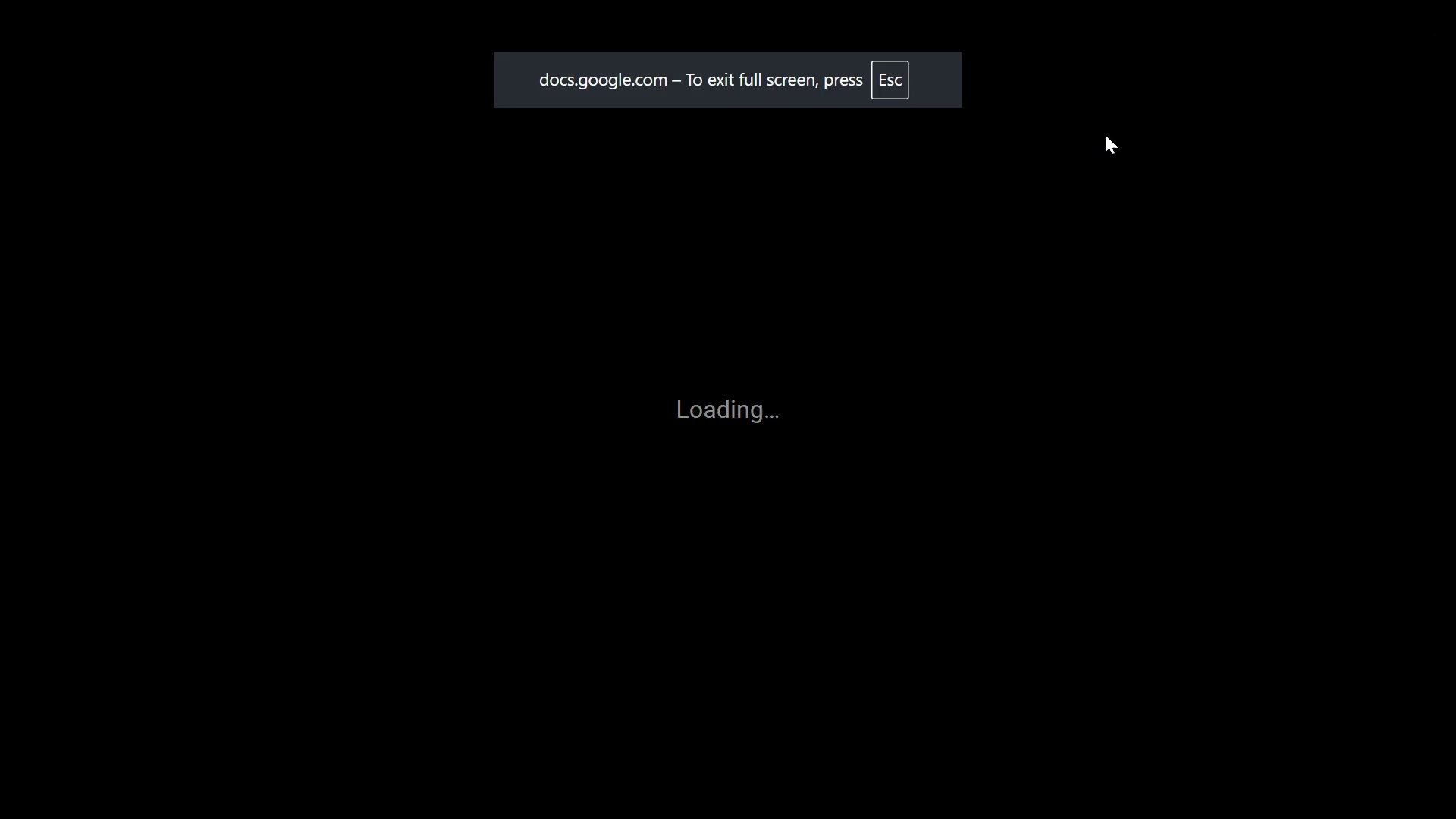 
wait(8.98)
 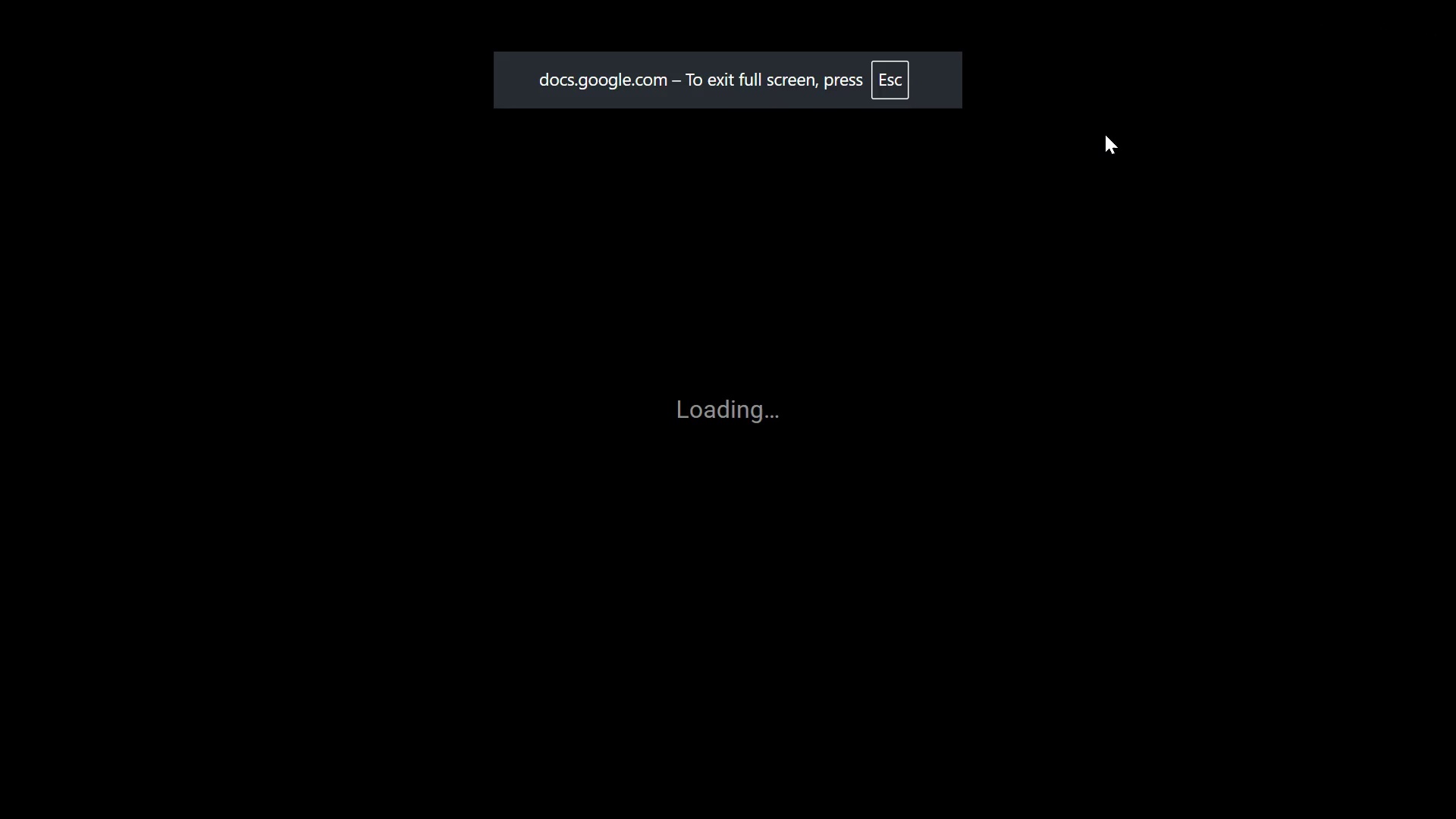 
key(Escape)
 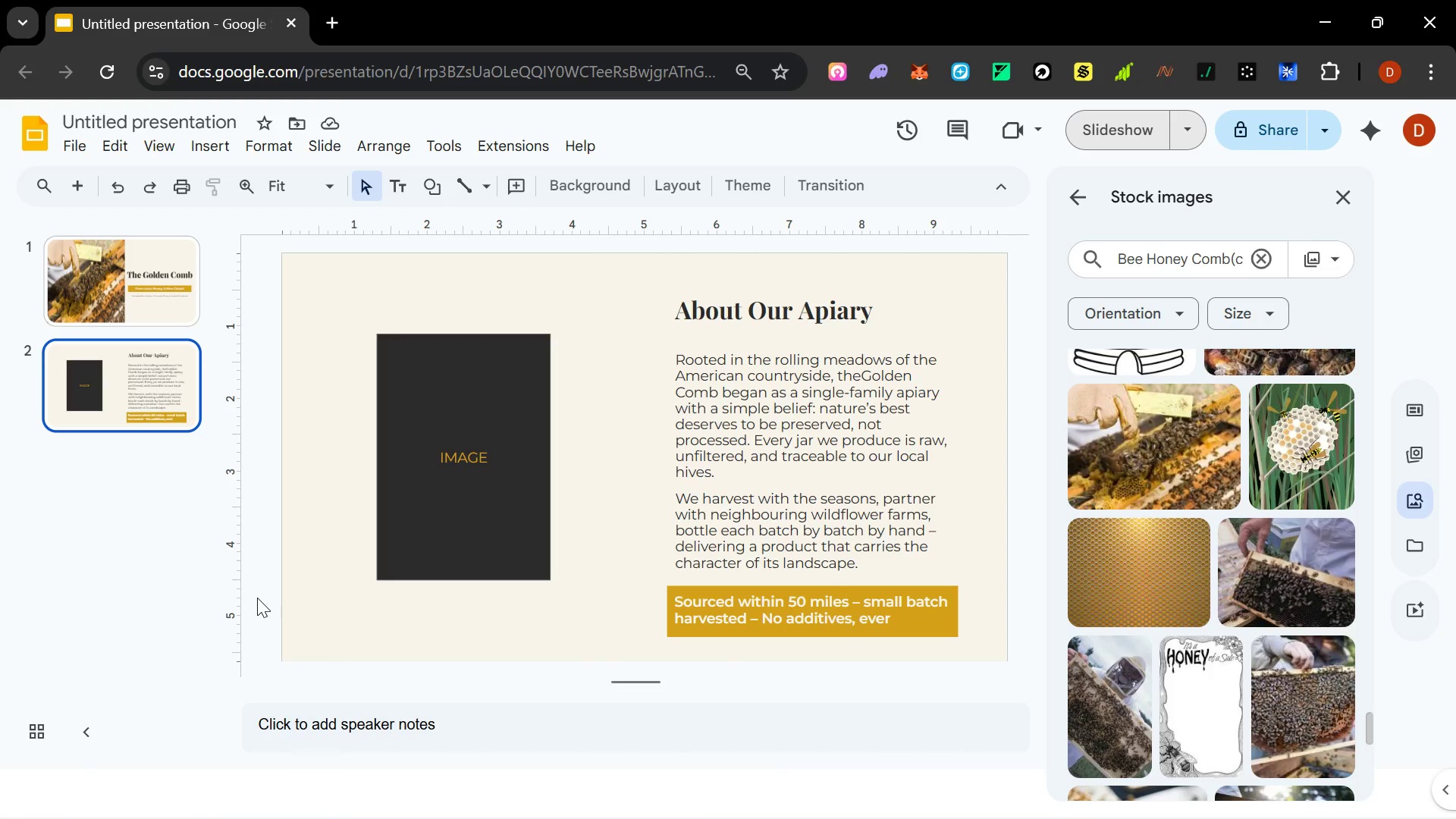 
wait(6.78)
 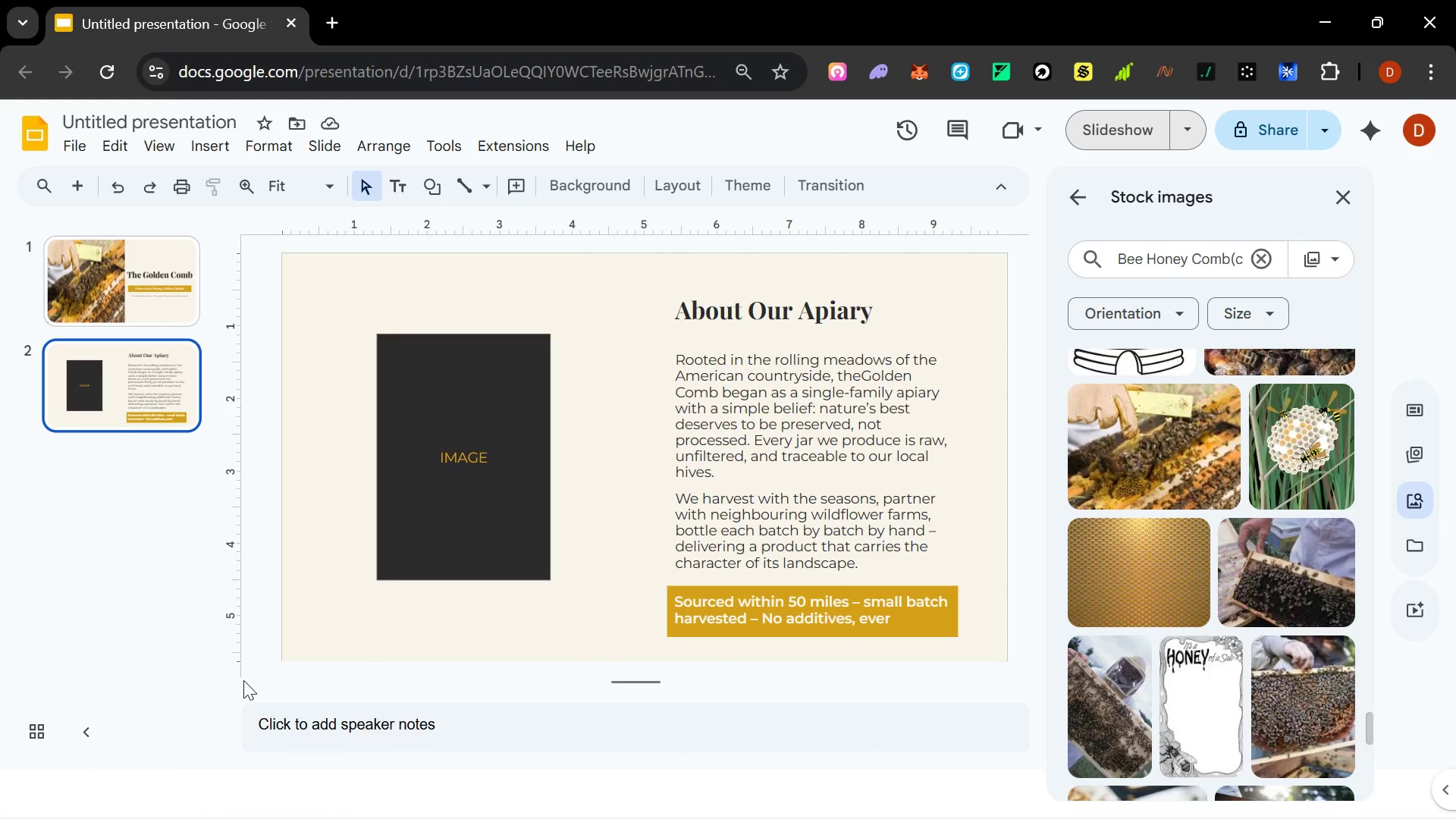 
scroll: coordinate [1202, 610], scroll_direction: none, amount: 0.0
 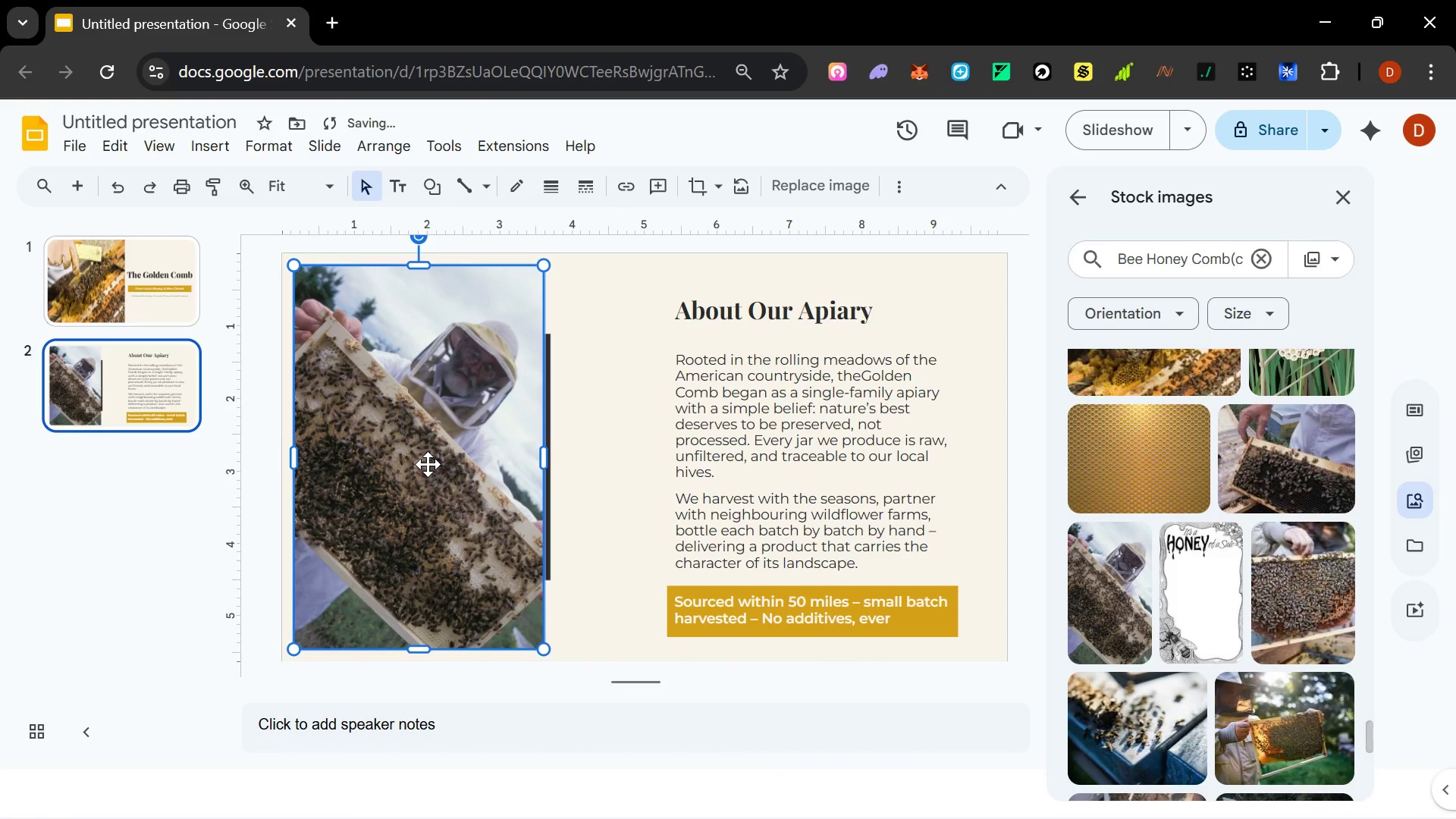 
wait(5.17)
 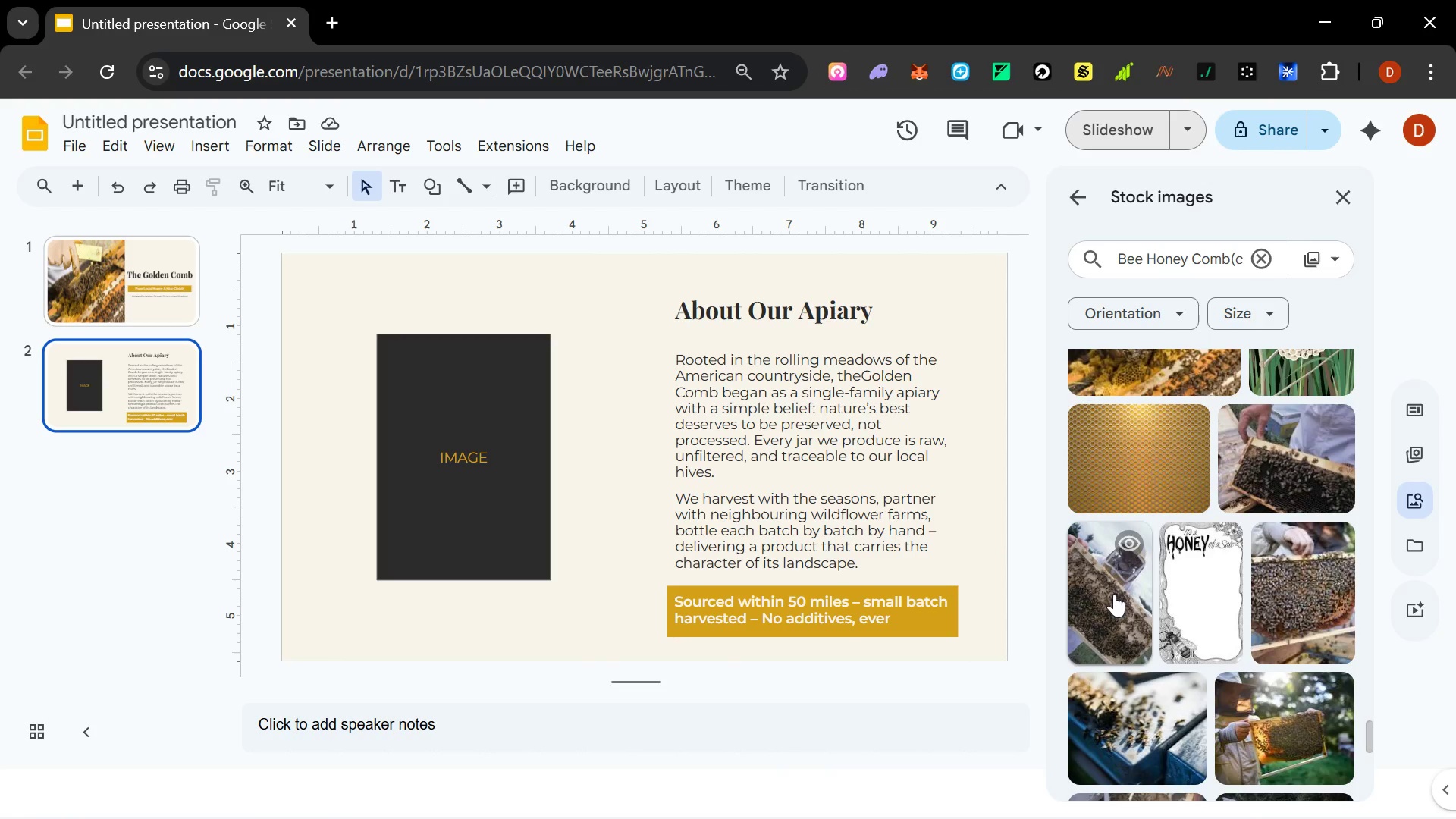 
left_click_drag(start_coordinate=[422, 262], to_coordinate=[427, 334])
 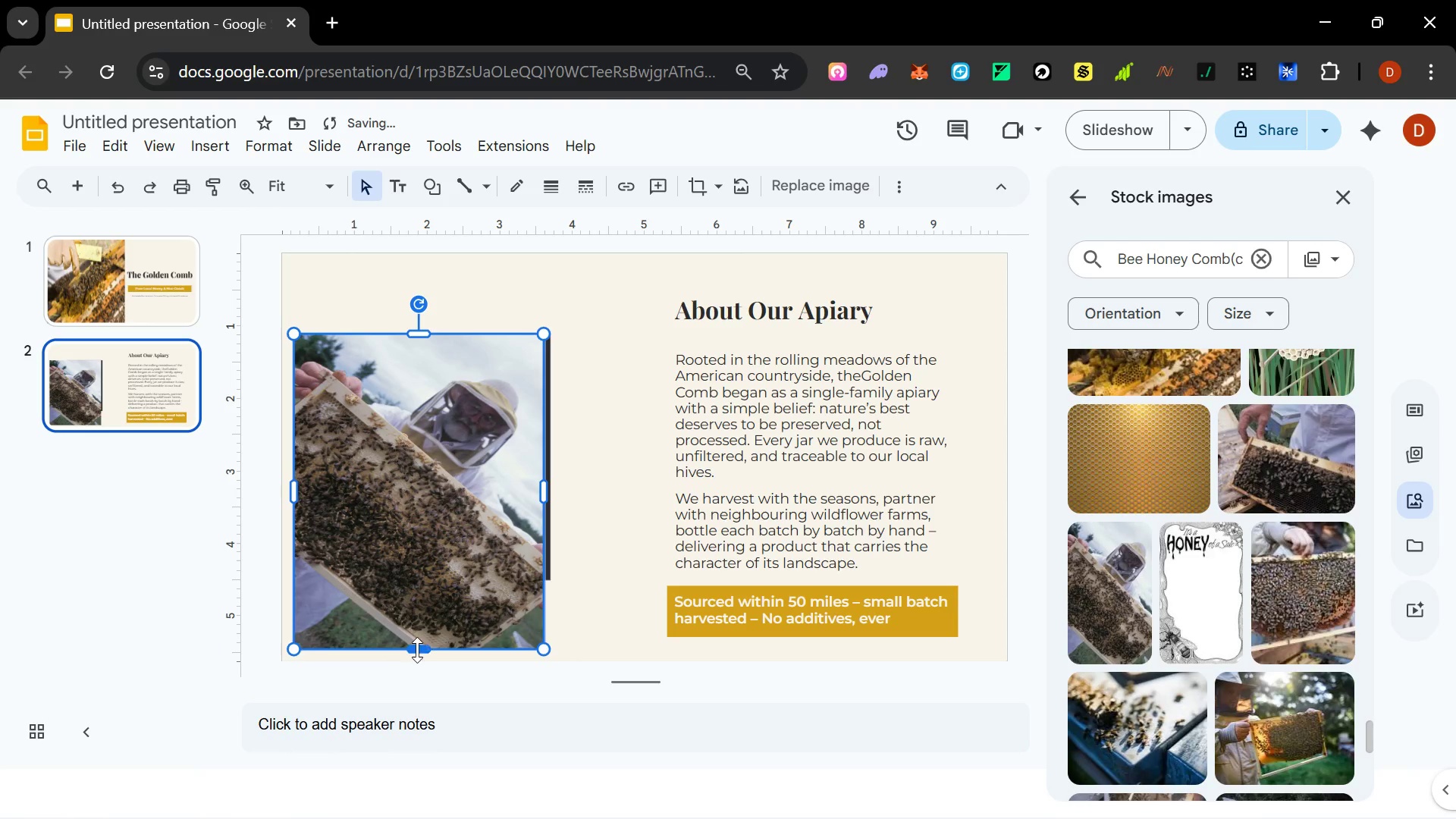 
left_click_drag(start_coordinate=[417, 650], to_coordinate=[429, 578])
 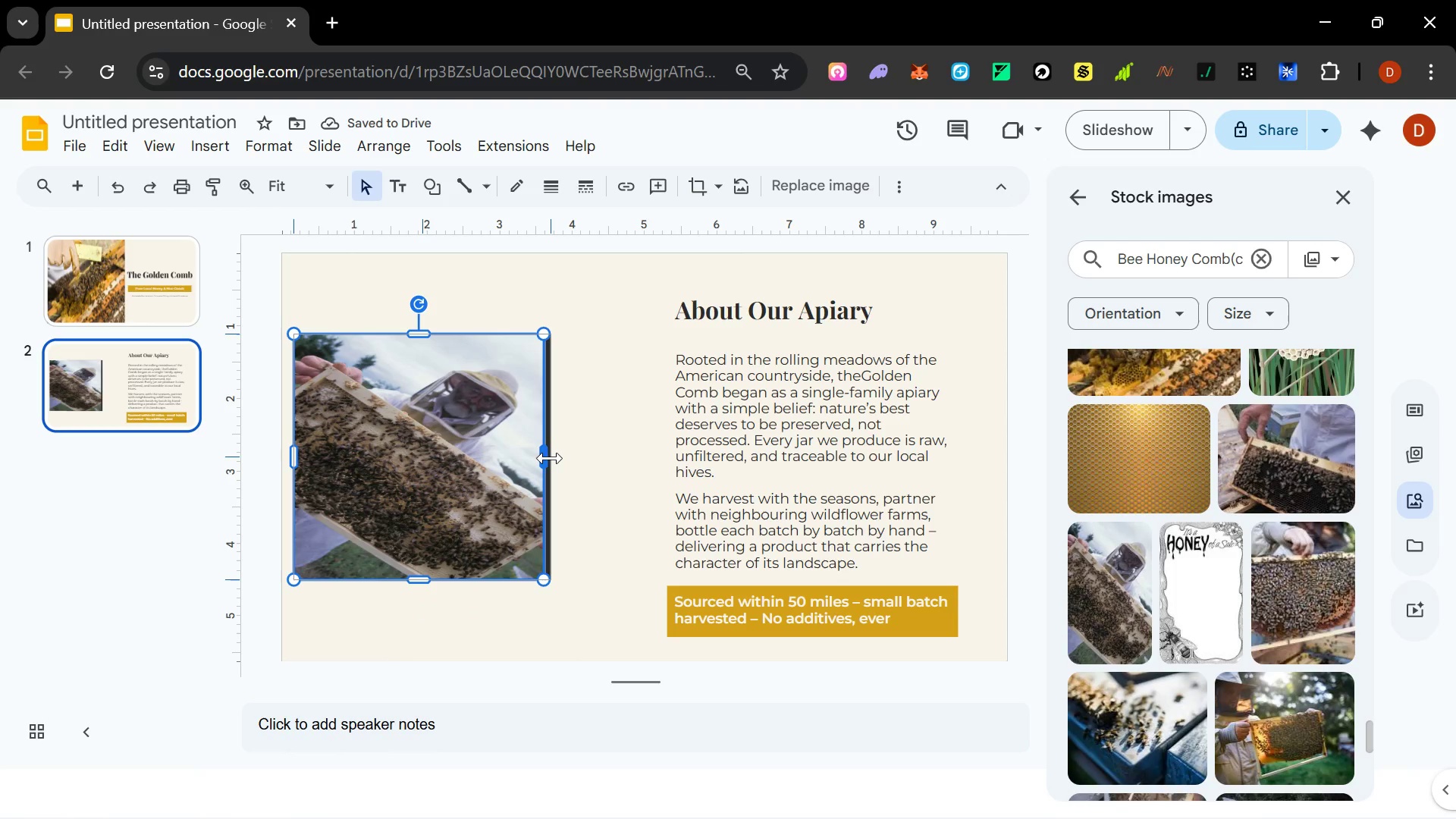 
wait(6.72)
 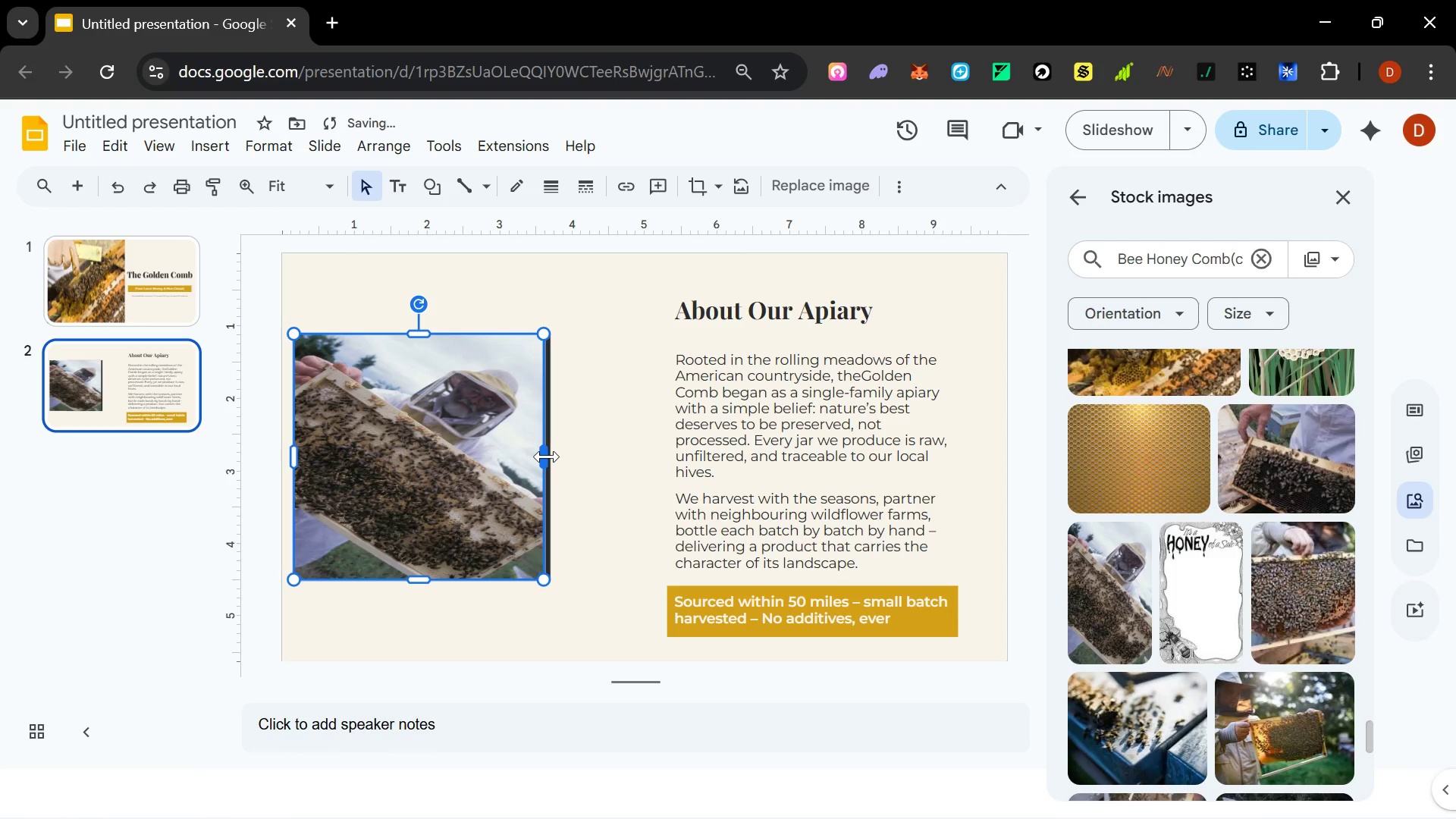 
left_click_drag(start_coordinate=[296, 462], to_coordinate=[325, 470])
 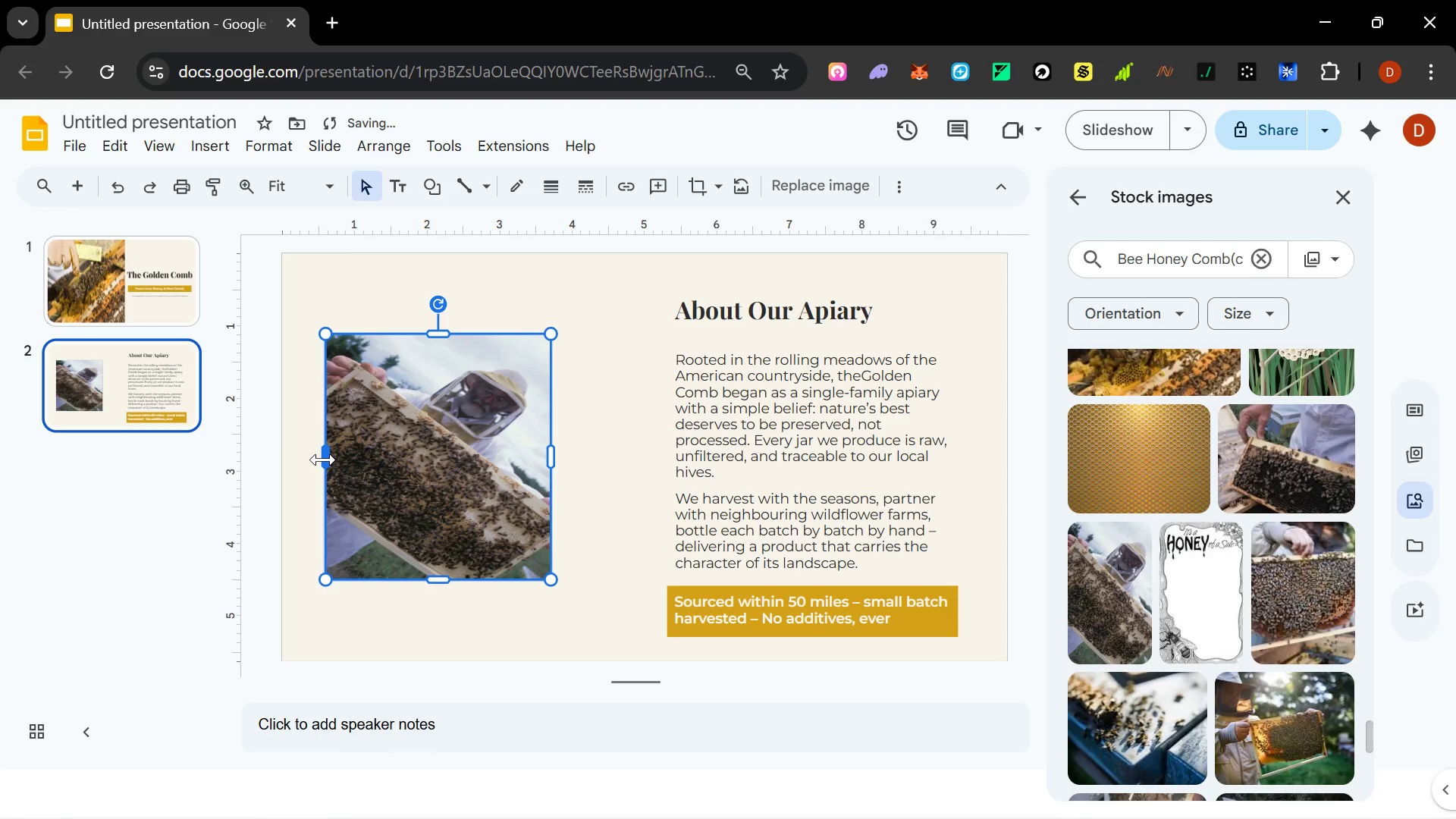 
left_click_drag(start_coordinate=[323, 460], to_coordinate=[344, 460])
 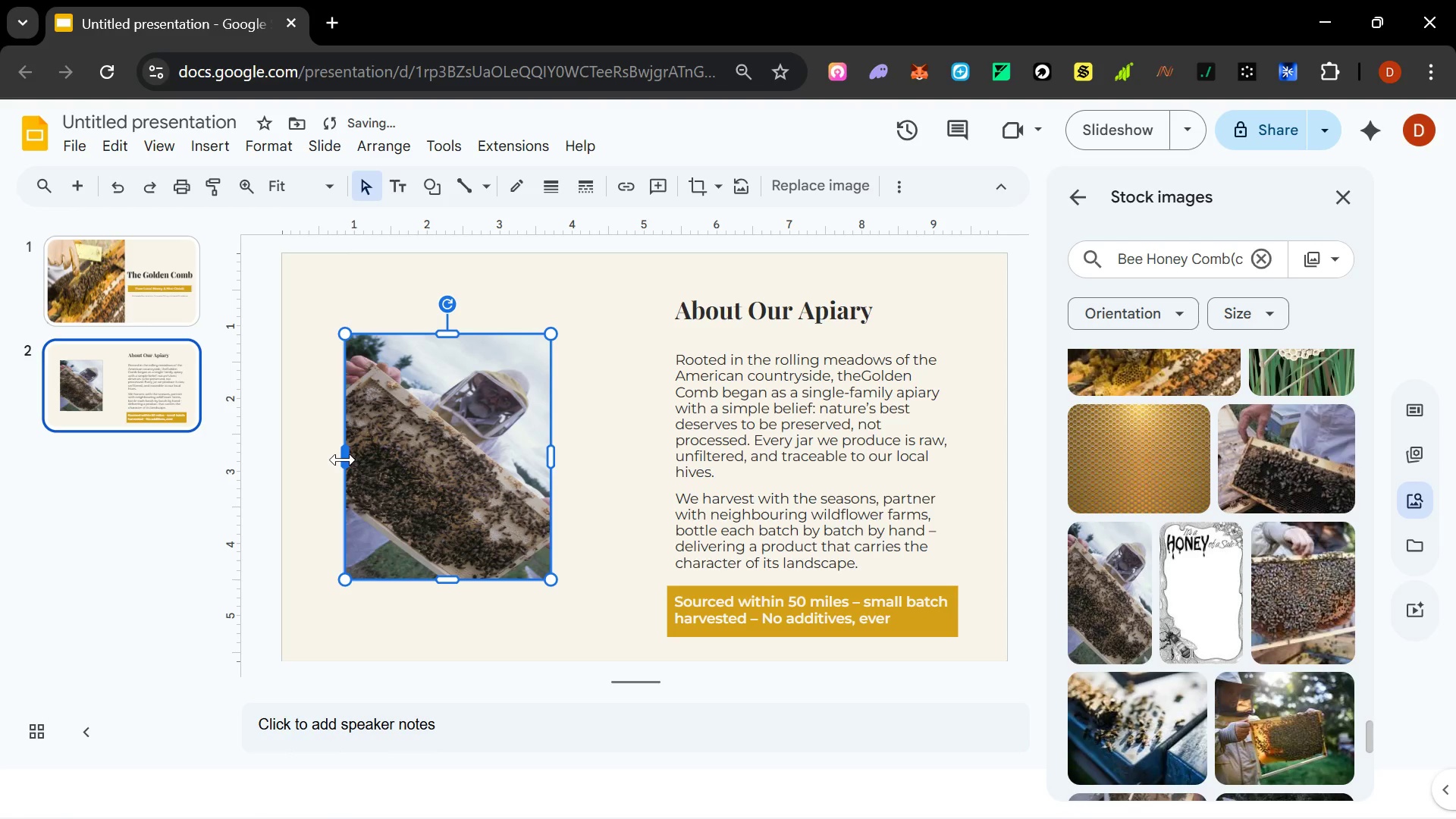 
left_click_drag(start_coordinate=[343, 460], to_coordinate=[376, 457])
 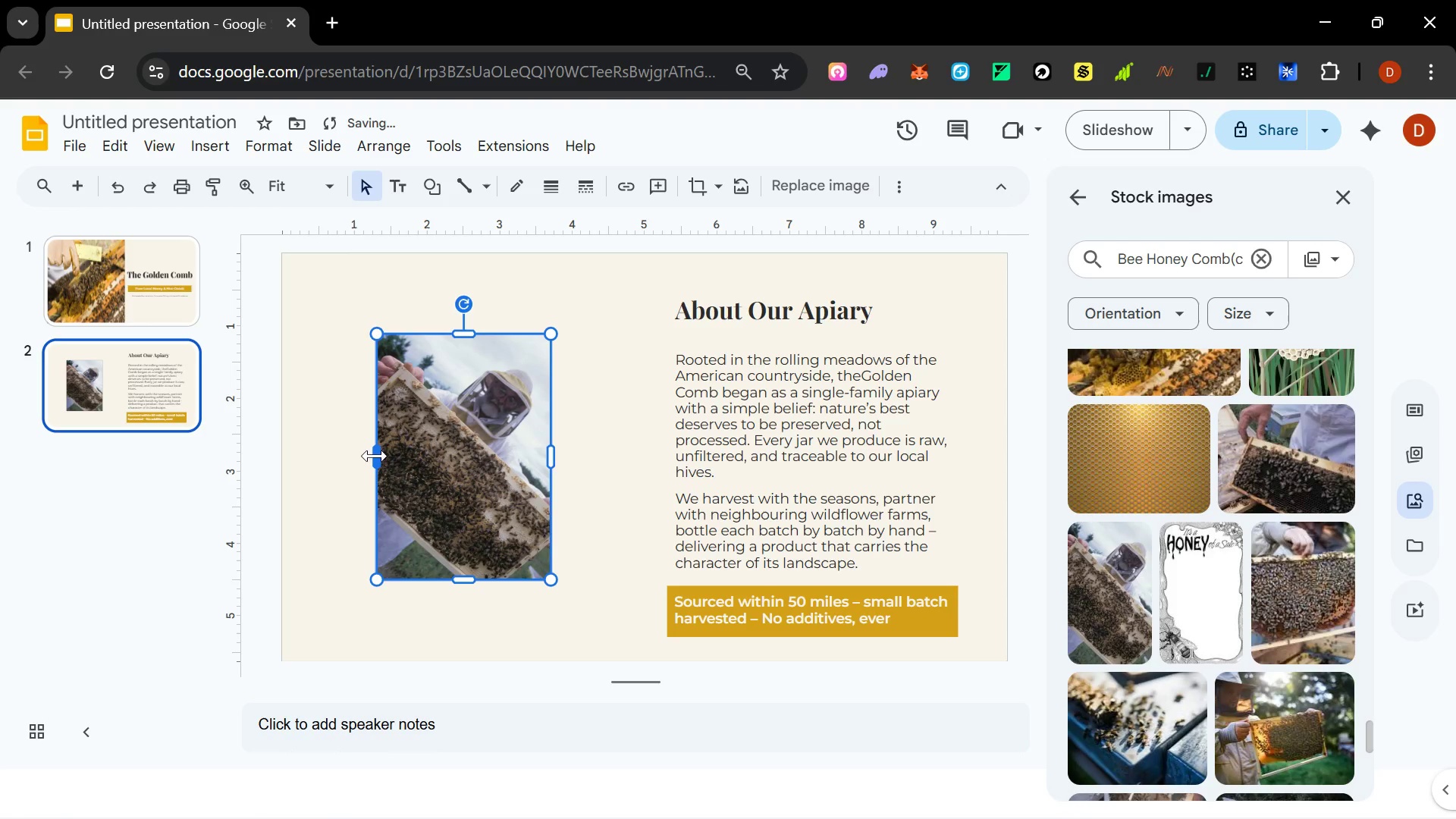 
left_click_drag(start_coordinate=[375, 456], to_coordinate=[393, 456])
 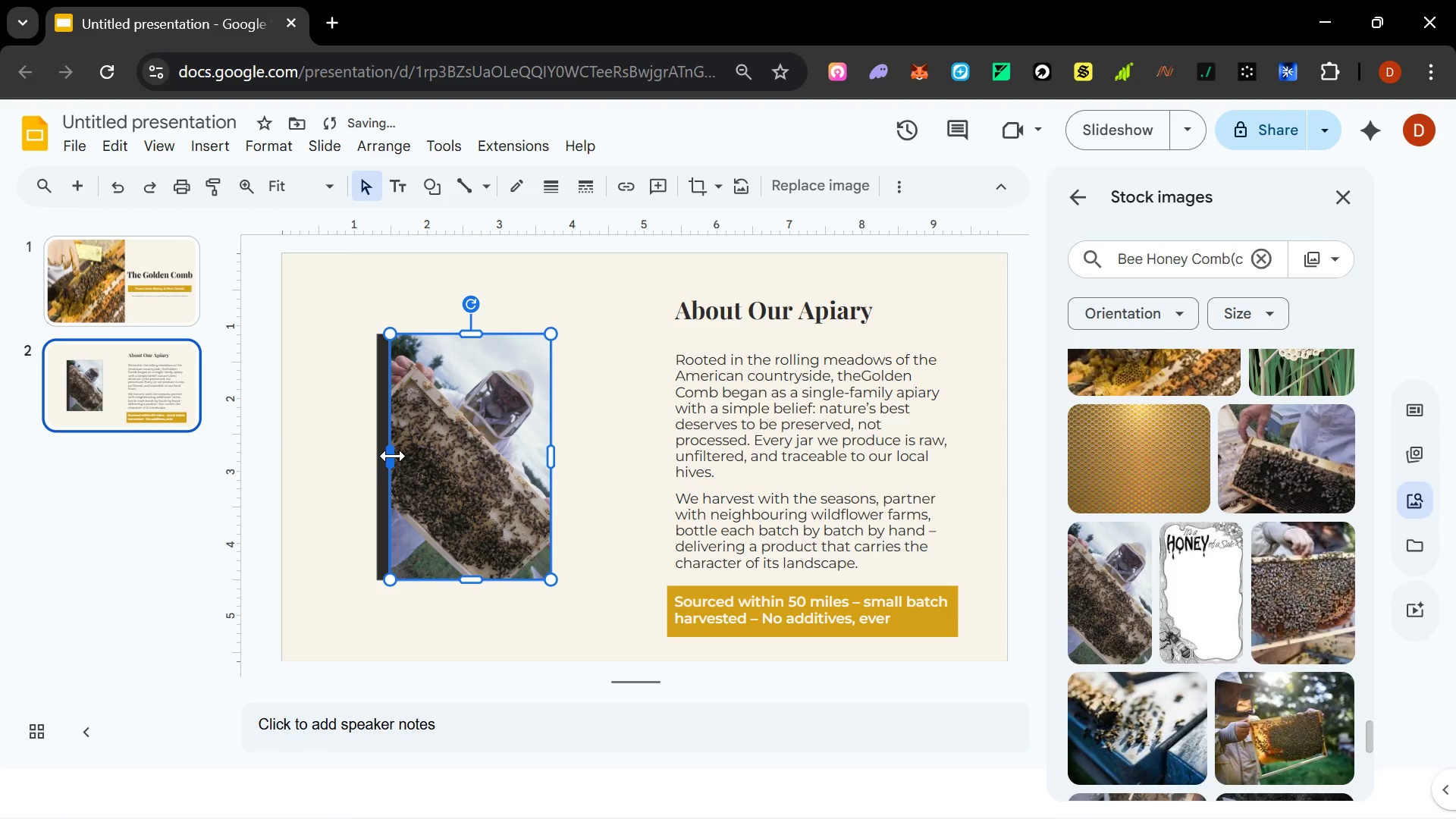 
left_click_drag(start_coordinate=[393, 456], to_coordinate=[378, 455])
 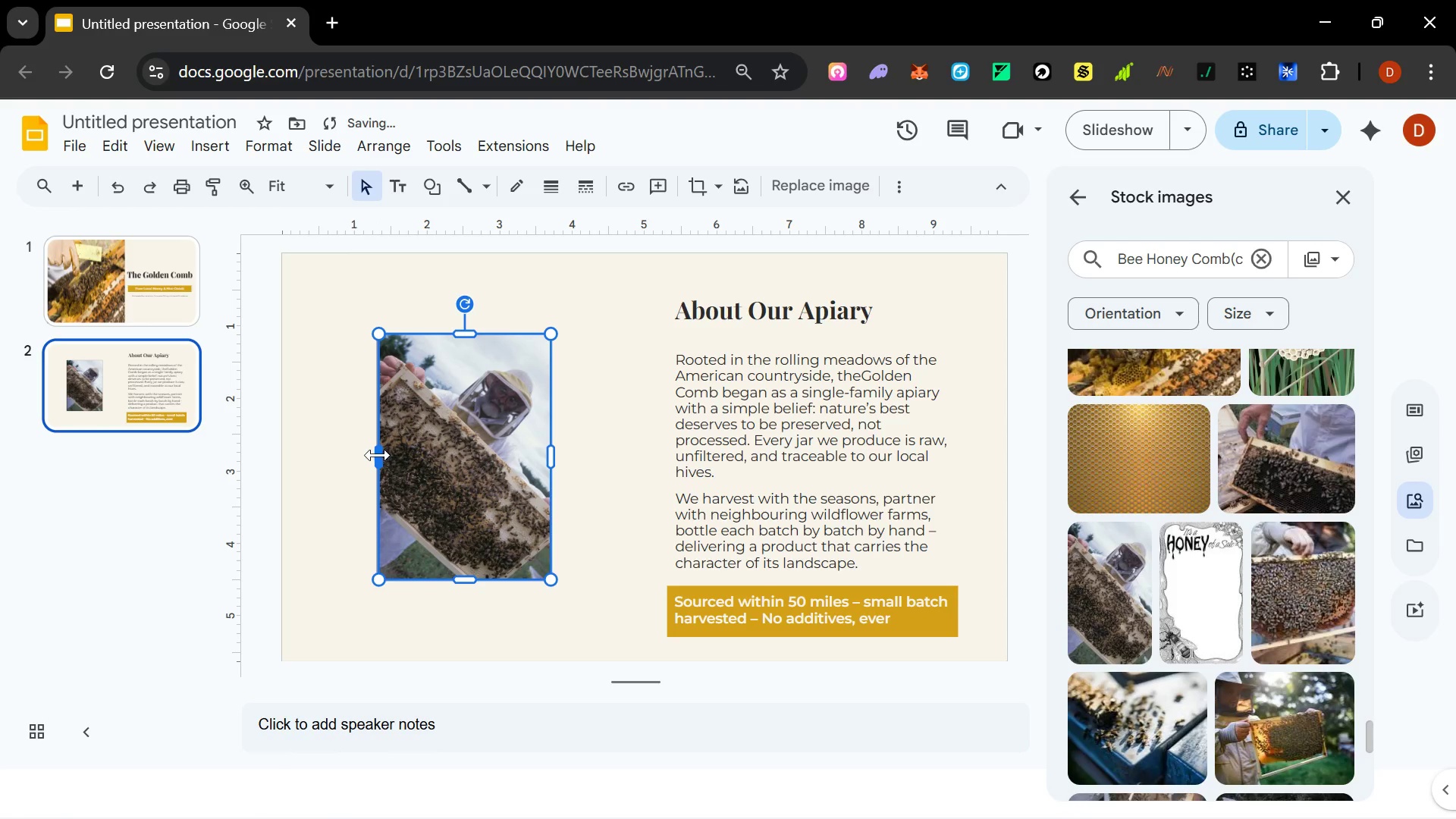 
left_click_drag(start_coordinate=[378, 455], to_coordinate=[375, 454])
 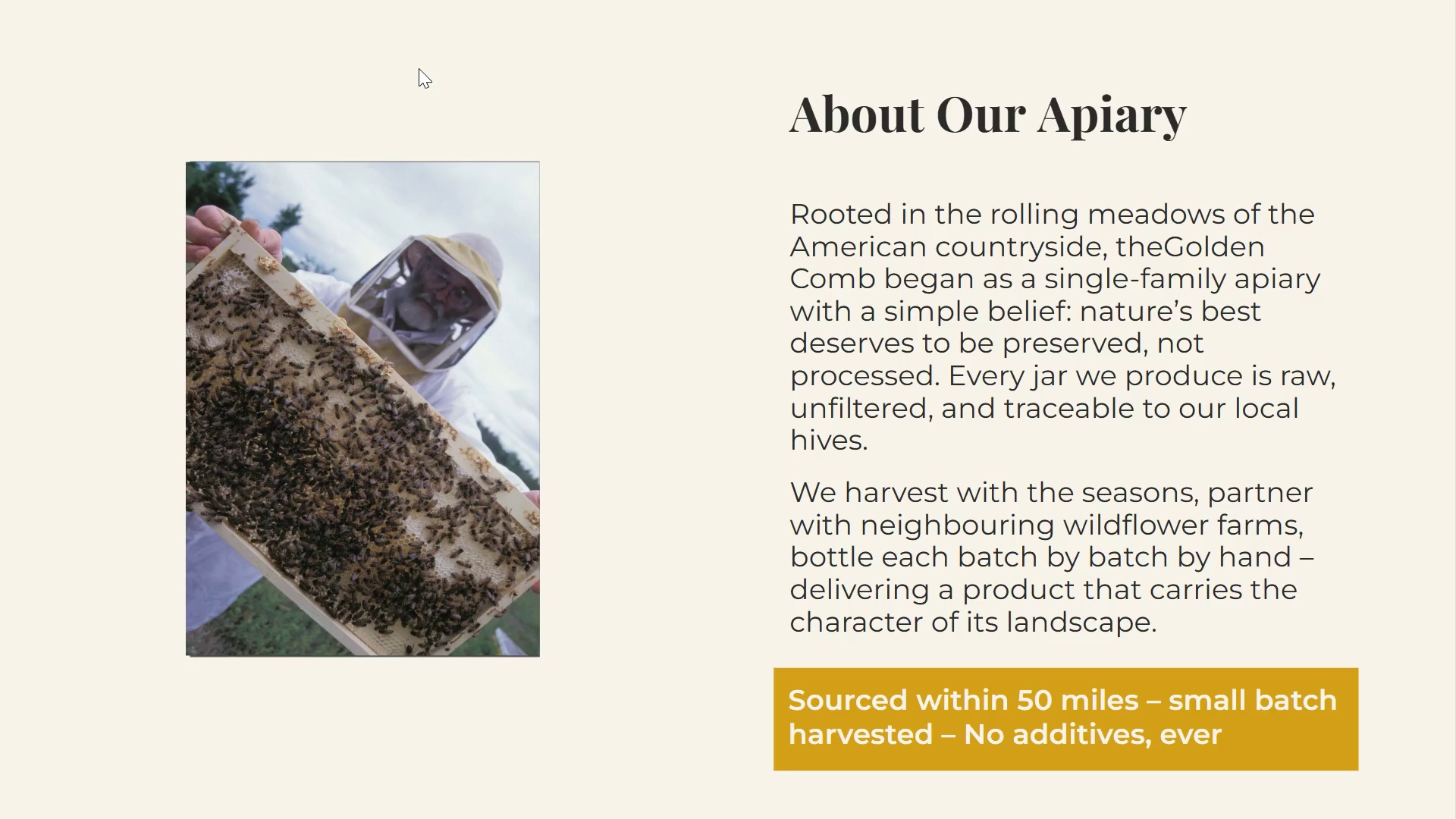 
wait(102.75)
 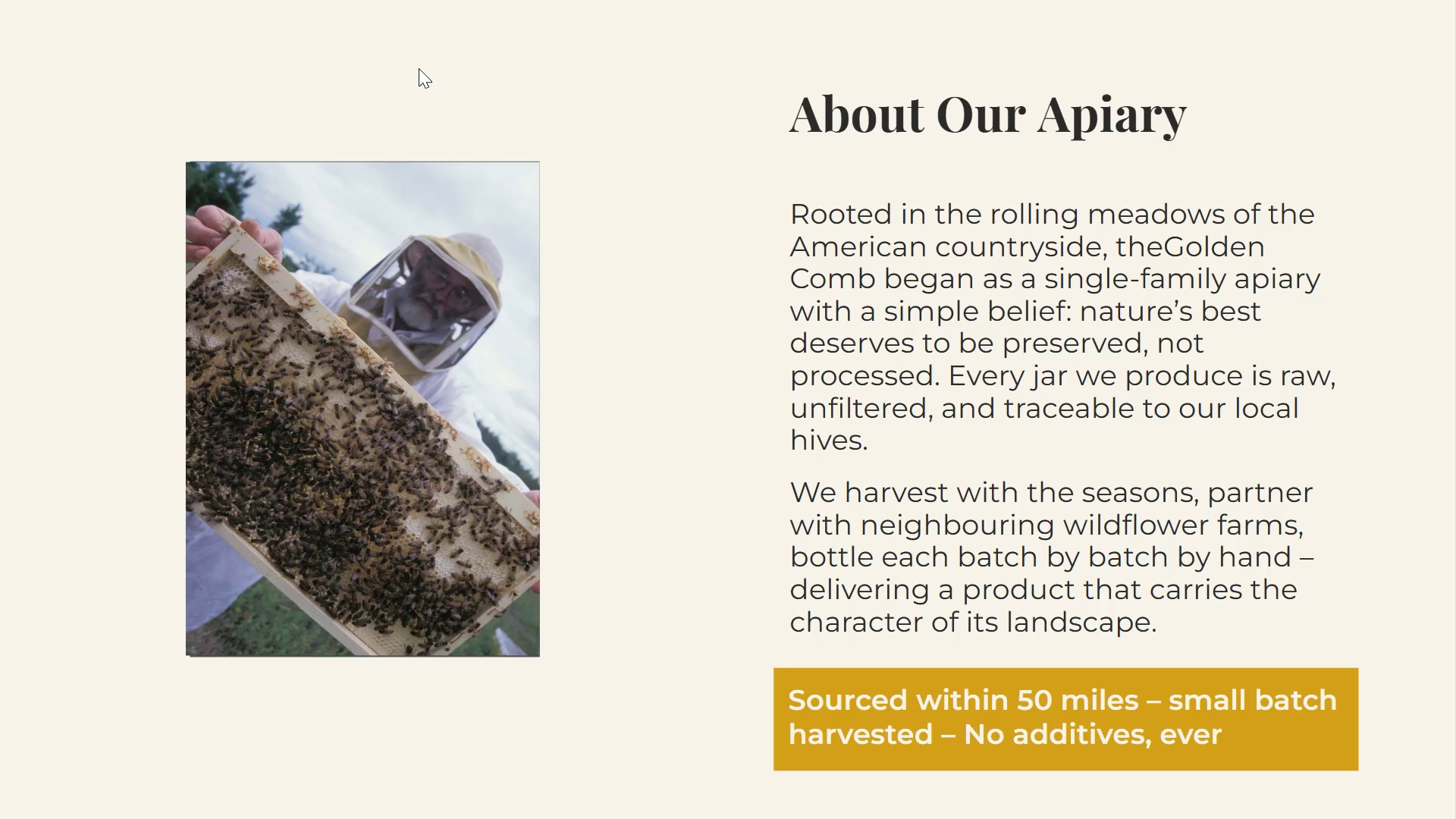 
hold_key(key=Escape, duration=13.64)
 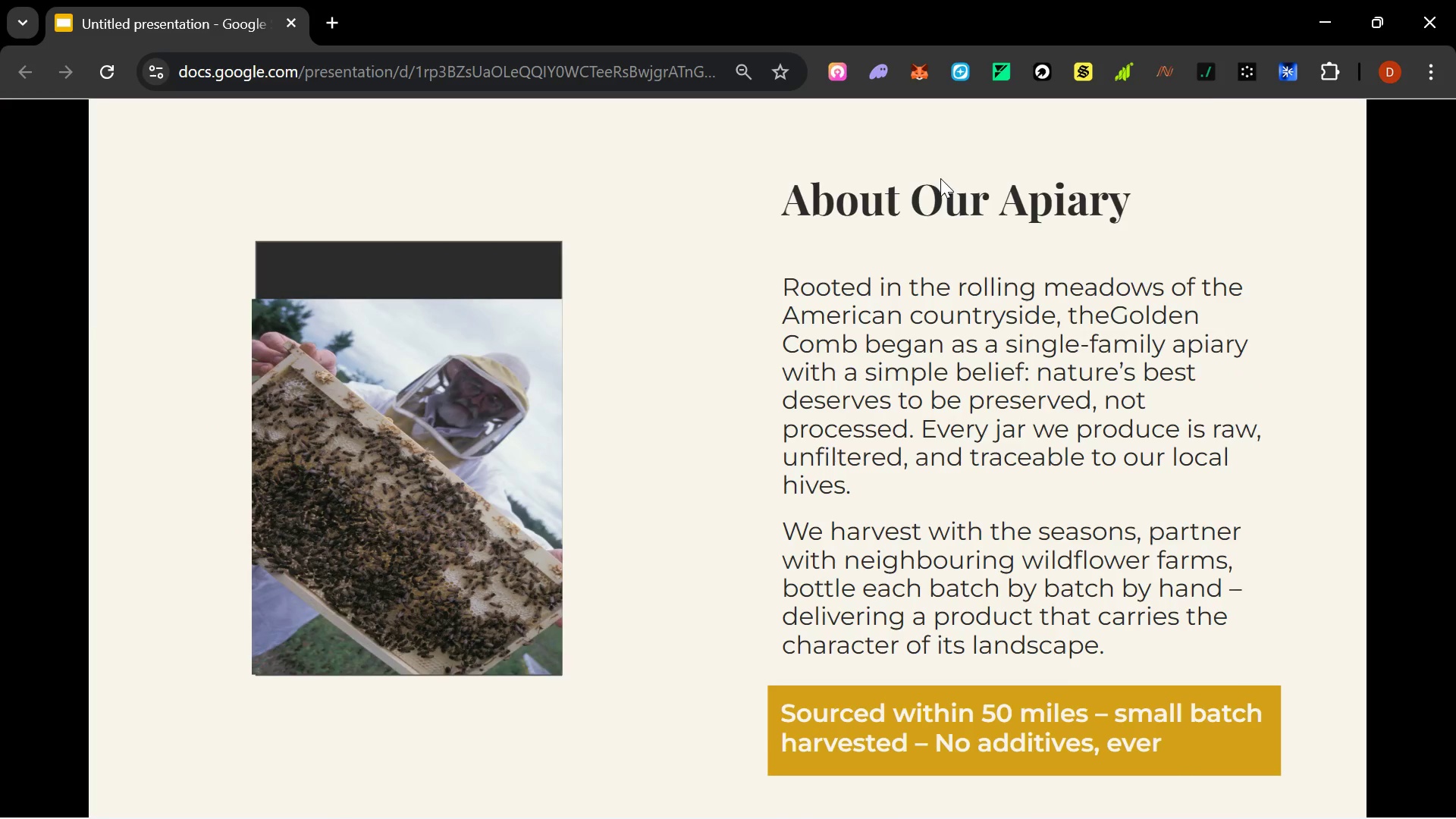 
left_click([460, 340])
 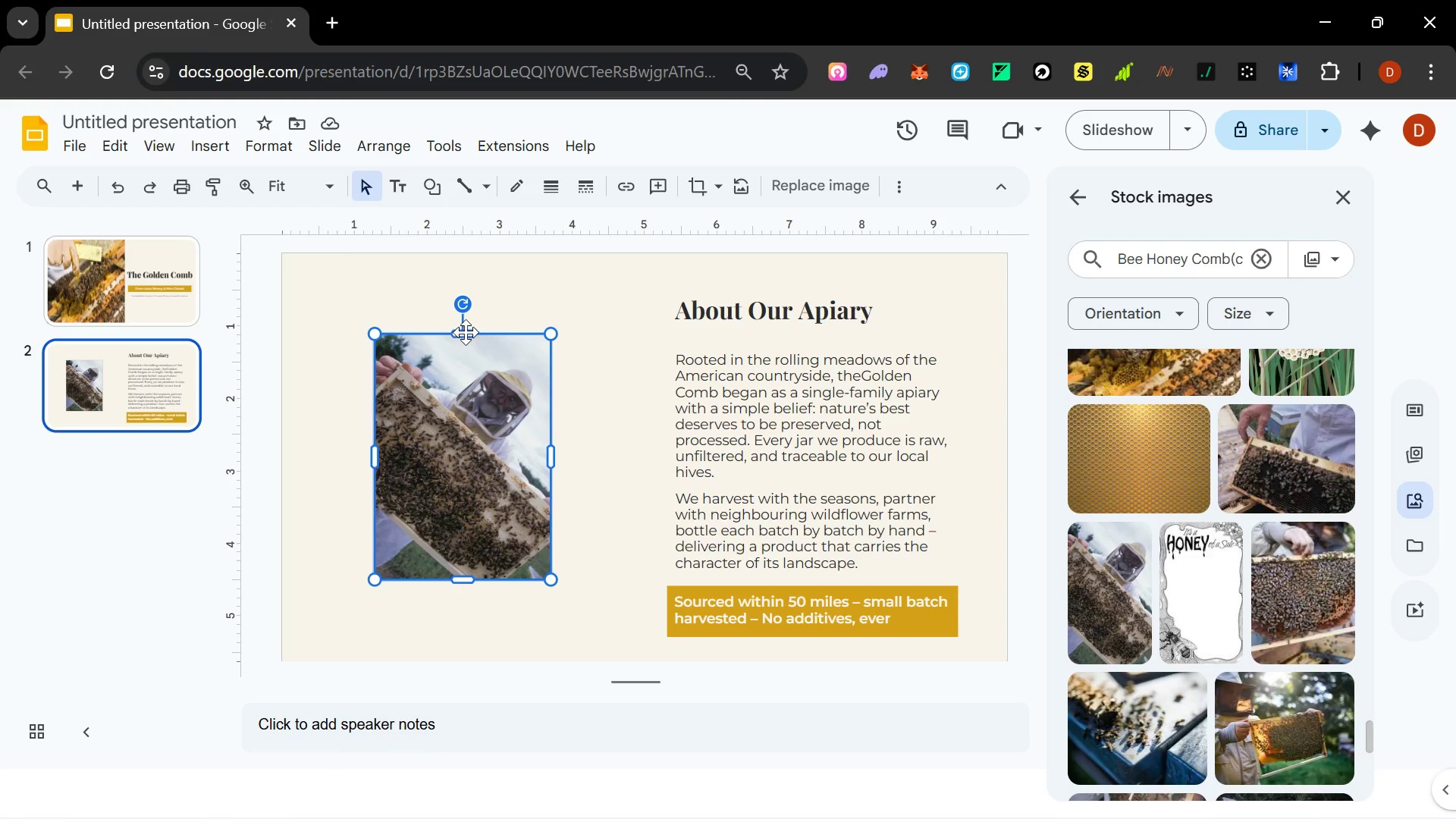 
left_click_drag(start_coordinate=[466, 331], to_coordinate=[466, 337])
 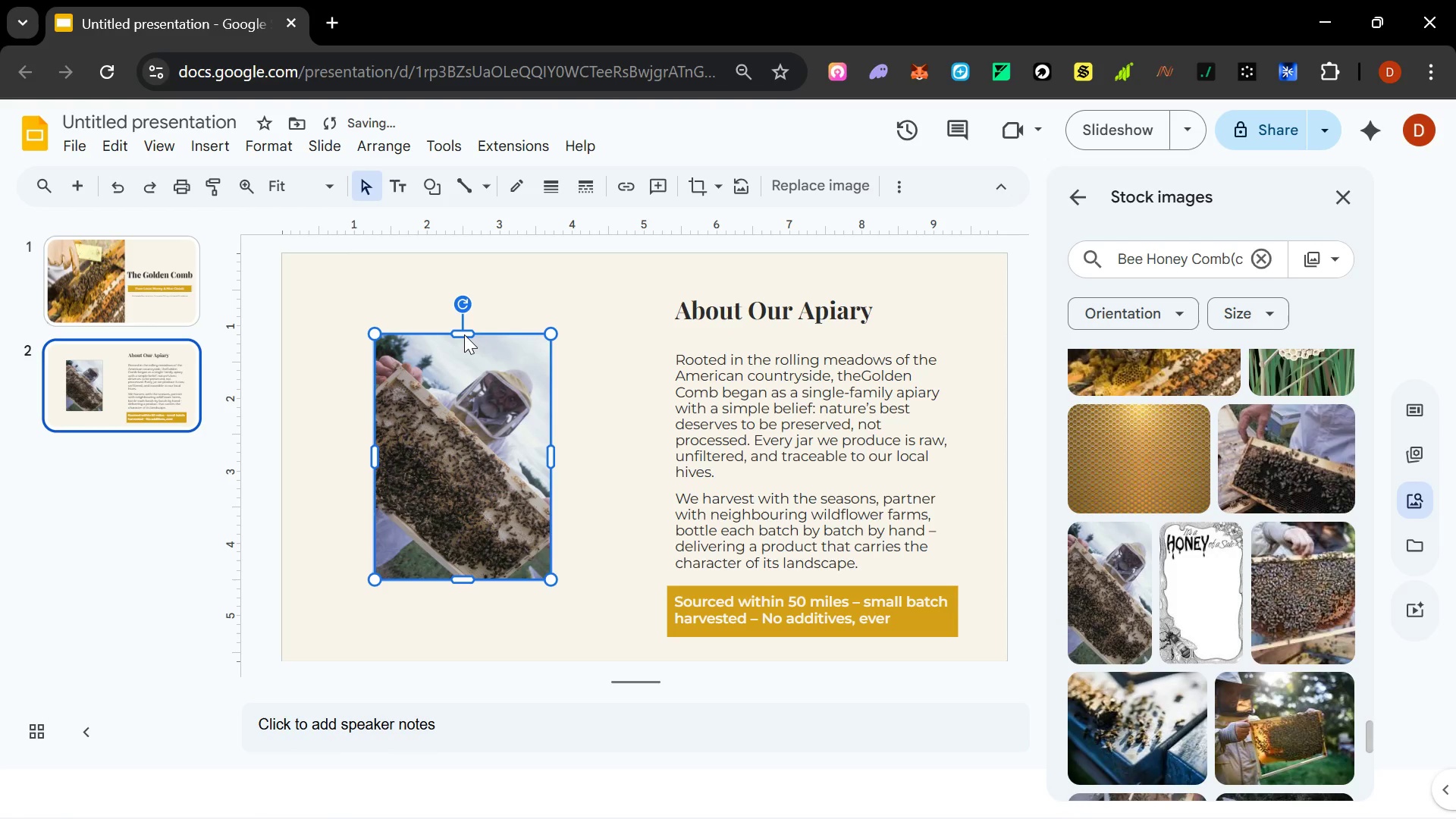 
key(Control+Z)
 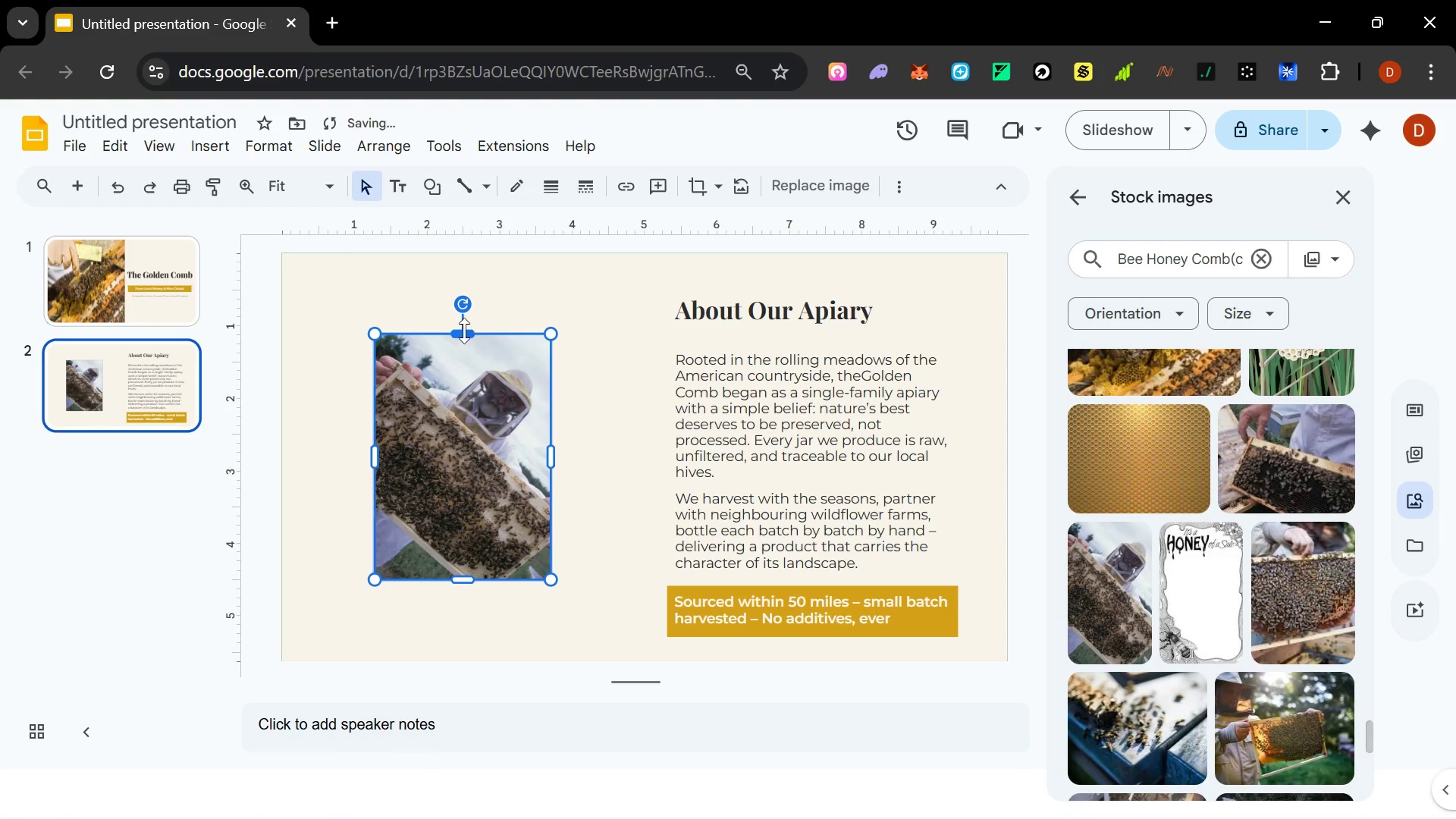 
left_click_drag(start_coordinate=[464, 329], to_coordinate=[463, 366])
 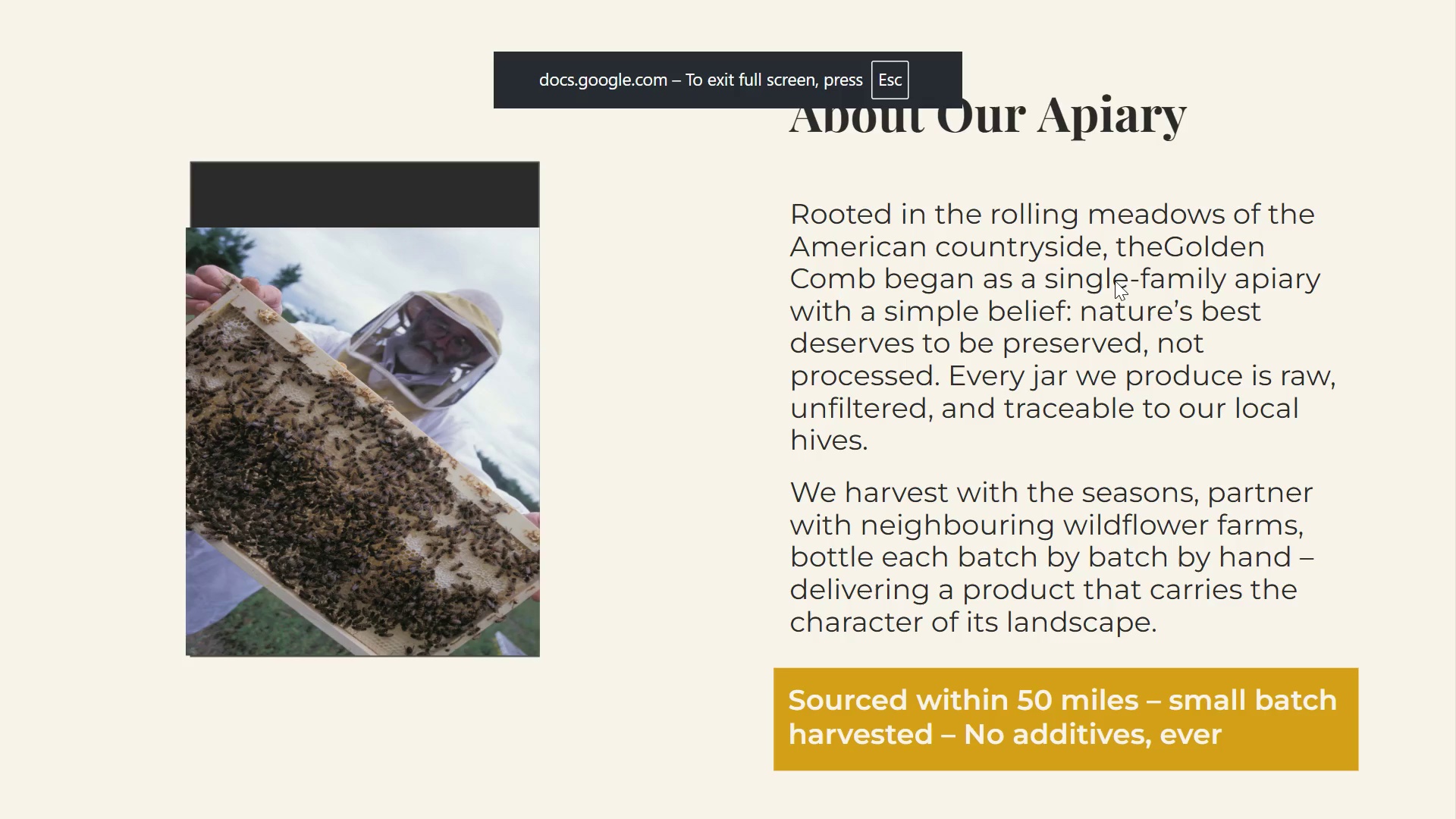 
key(Control+ControlLeft)
 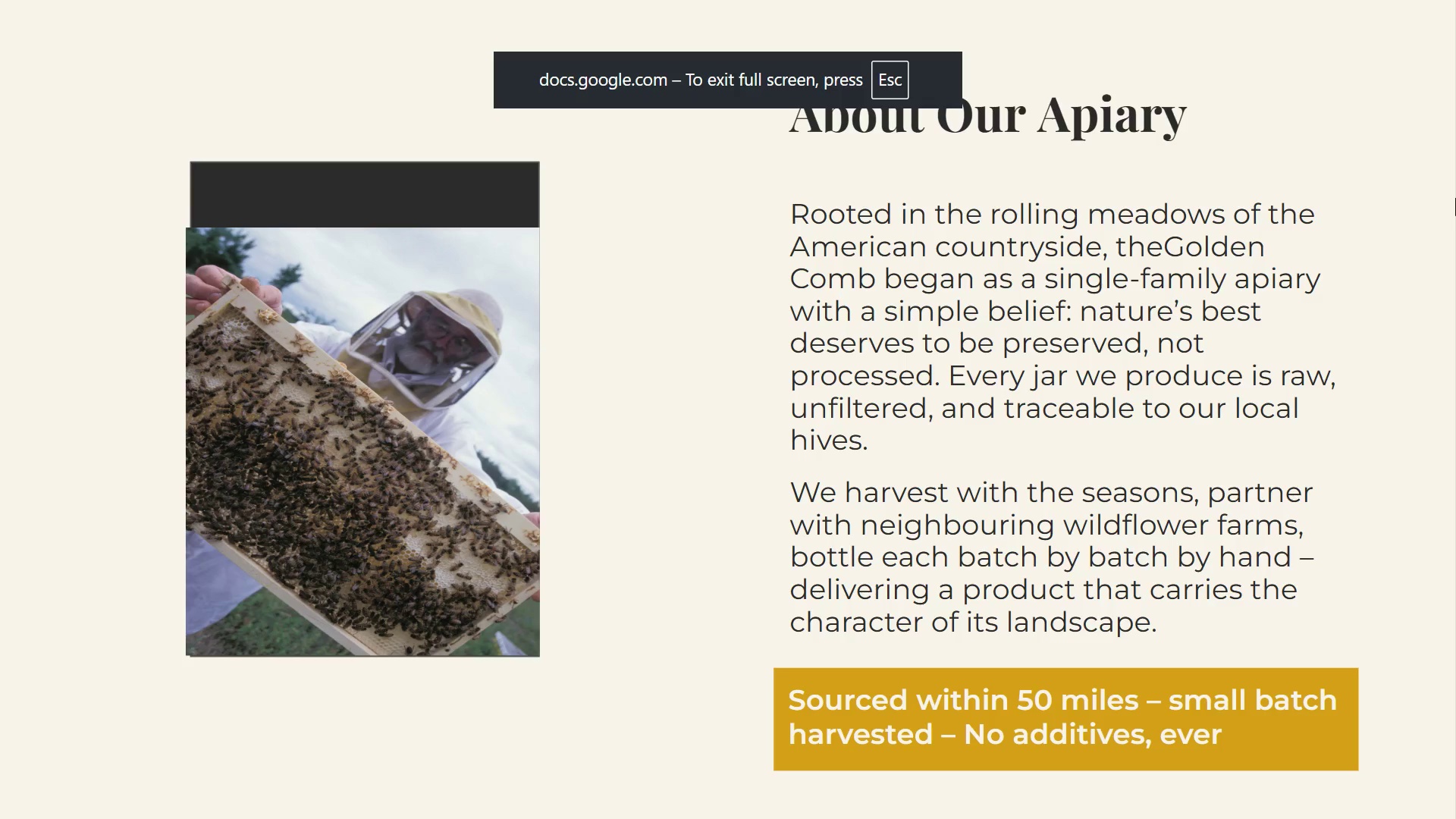 
key(Control+Z)
 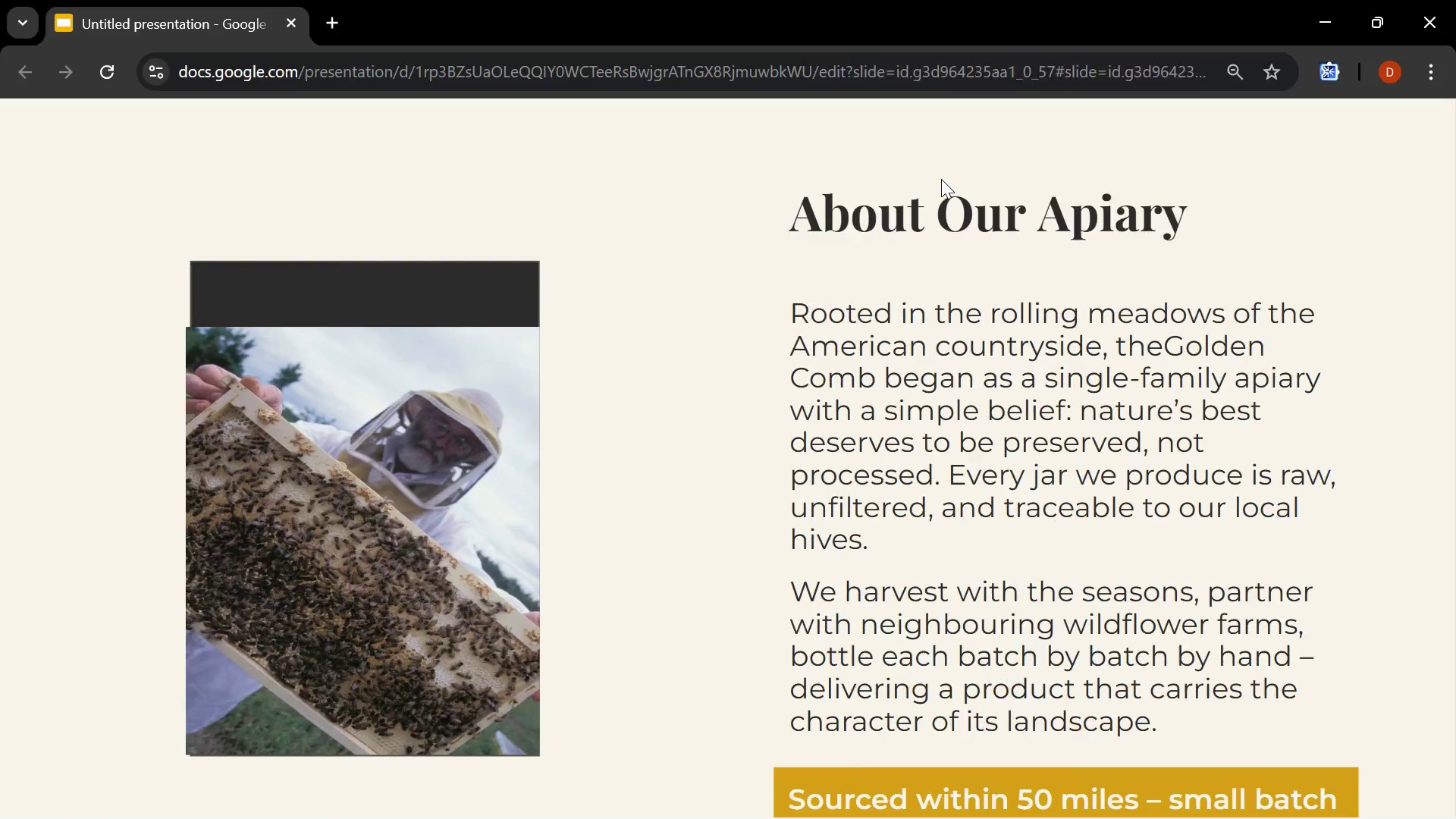 
key(Control+Z)
 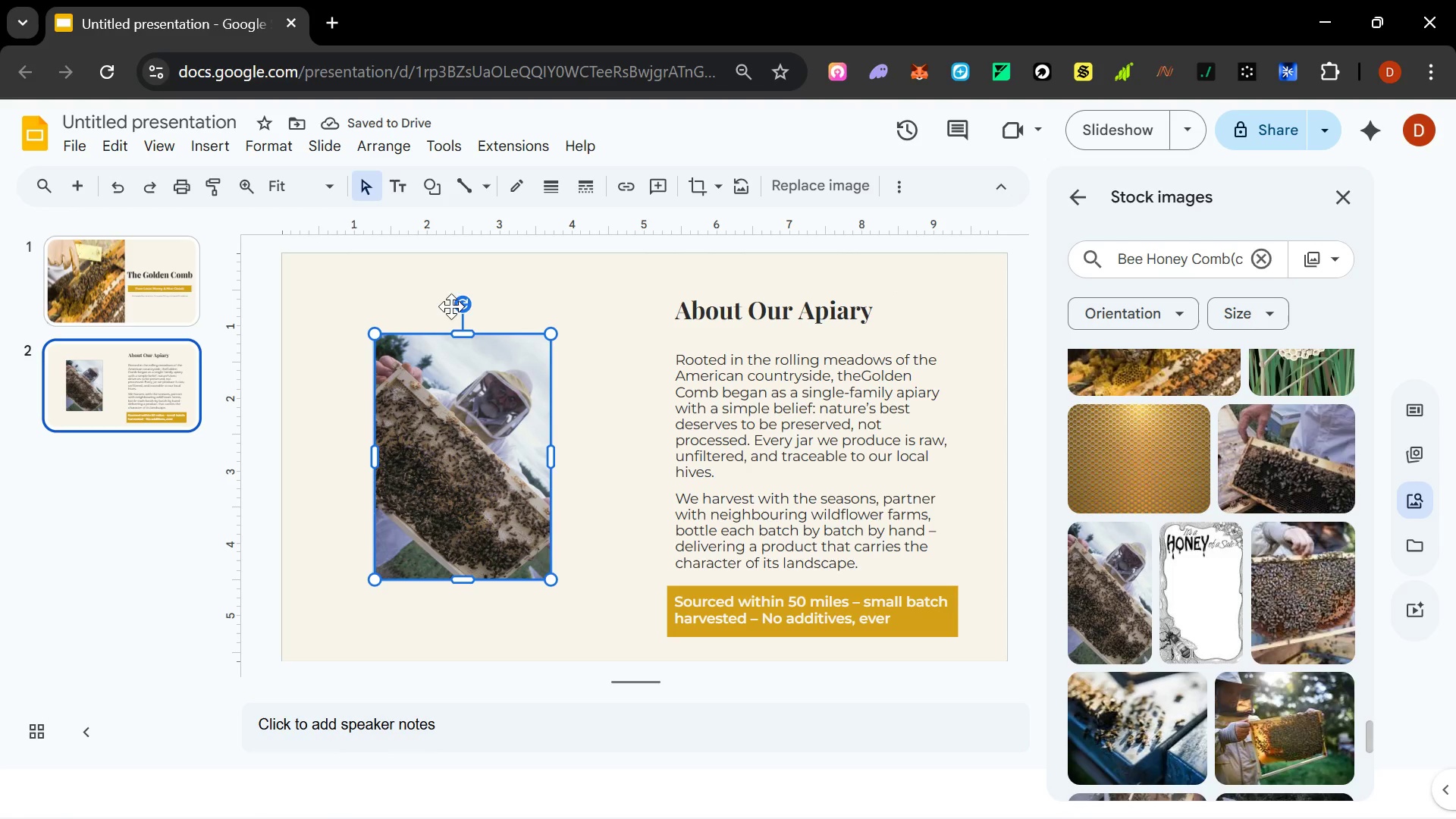 
left_click_drag(start_coordinate=[464, 335], to_coordinate=[464, 328])
 